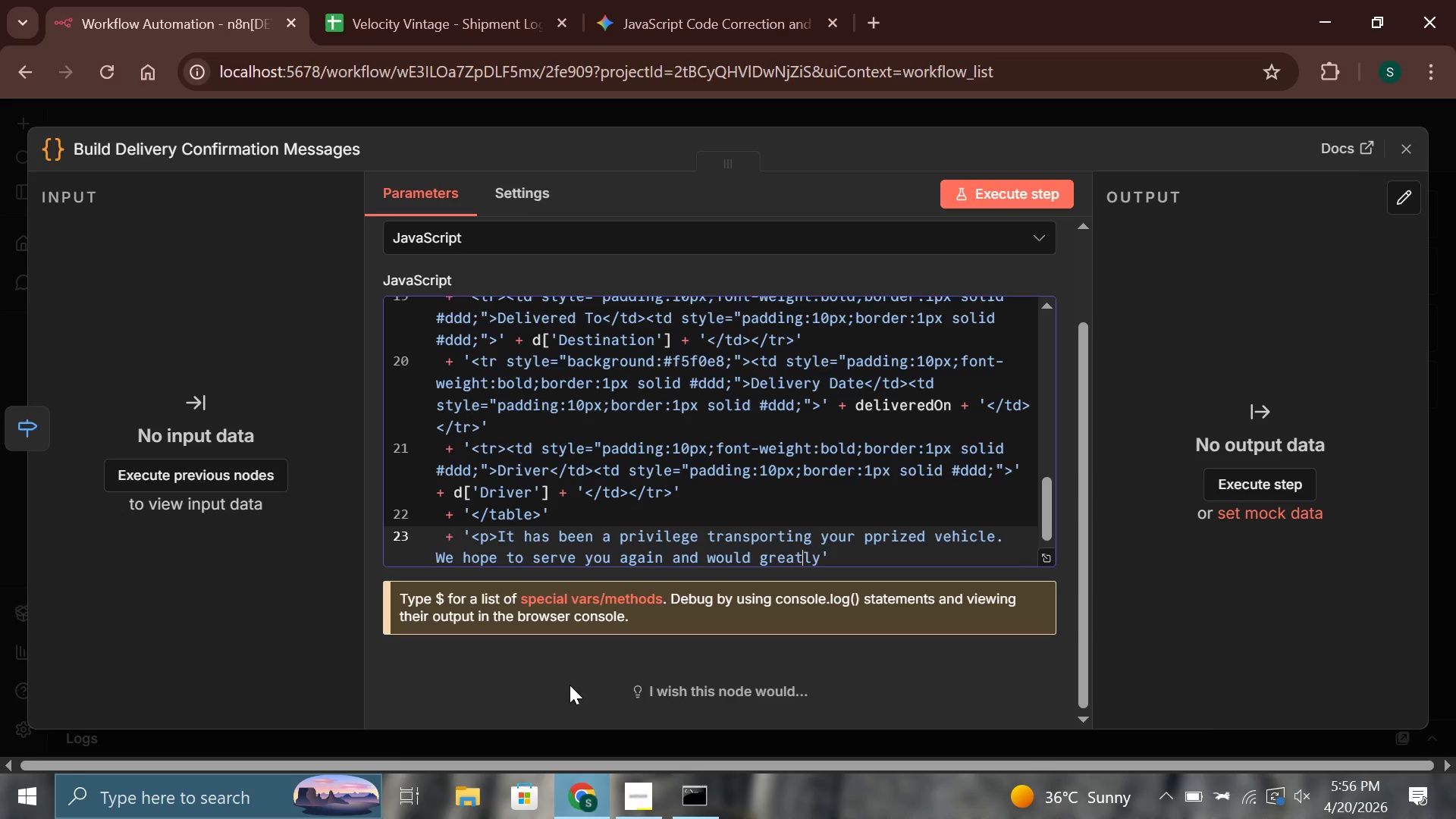 
key(ArrowRight)
 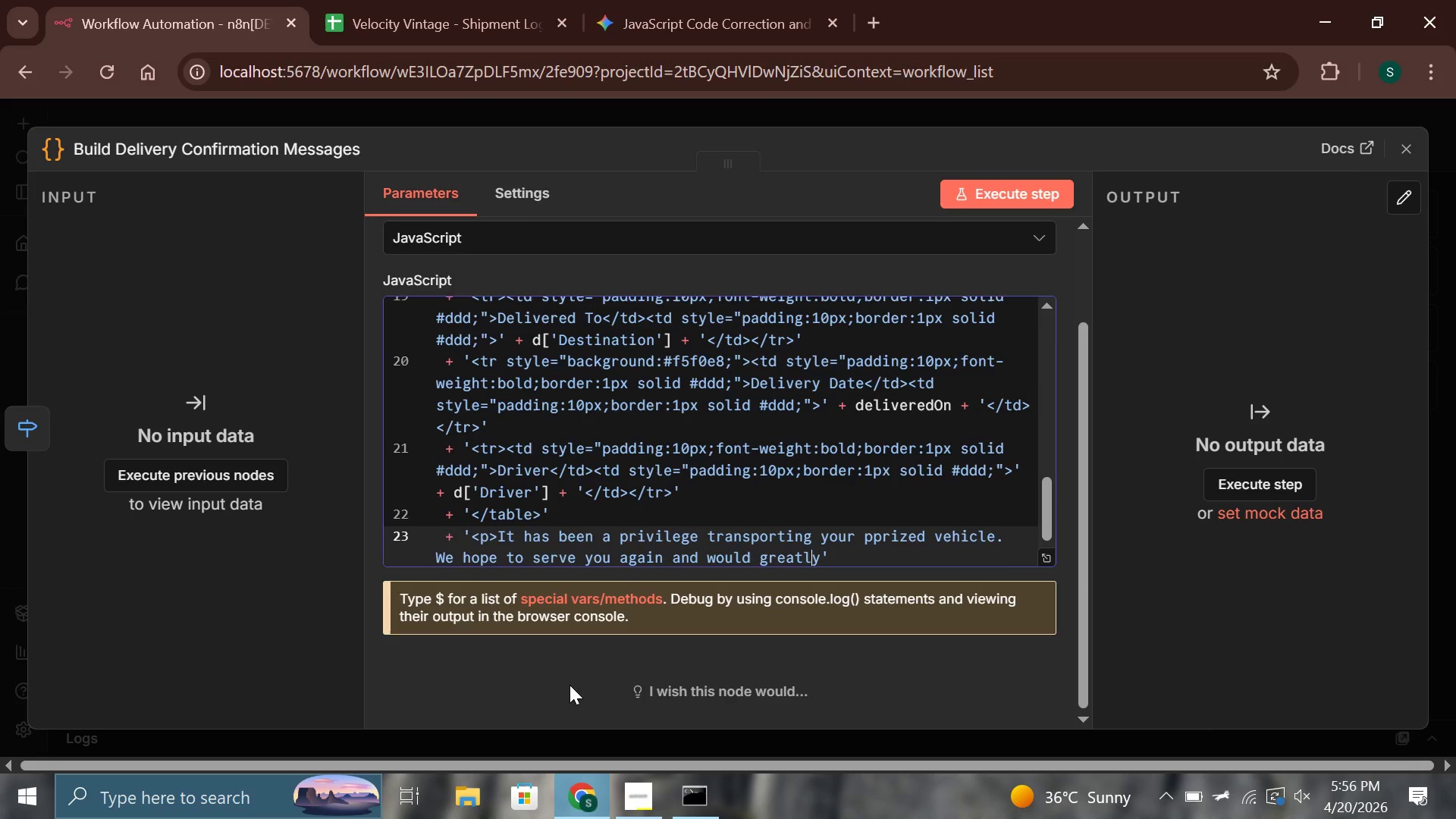 
key(ArrowRight)
 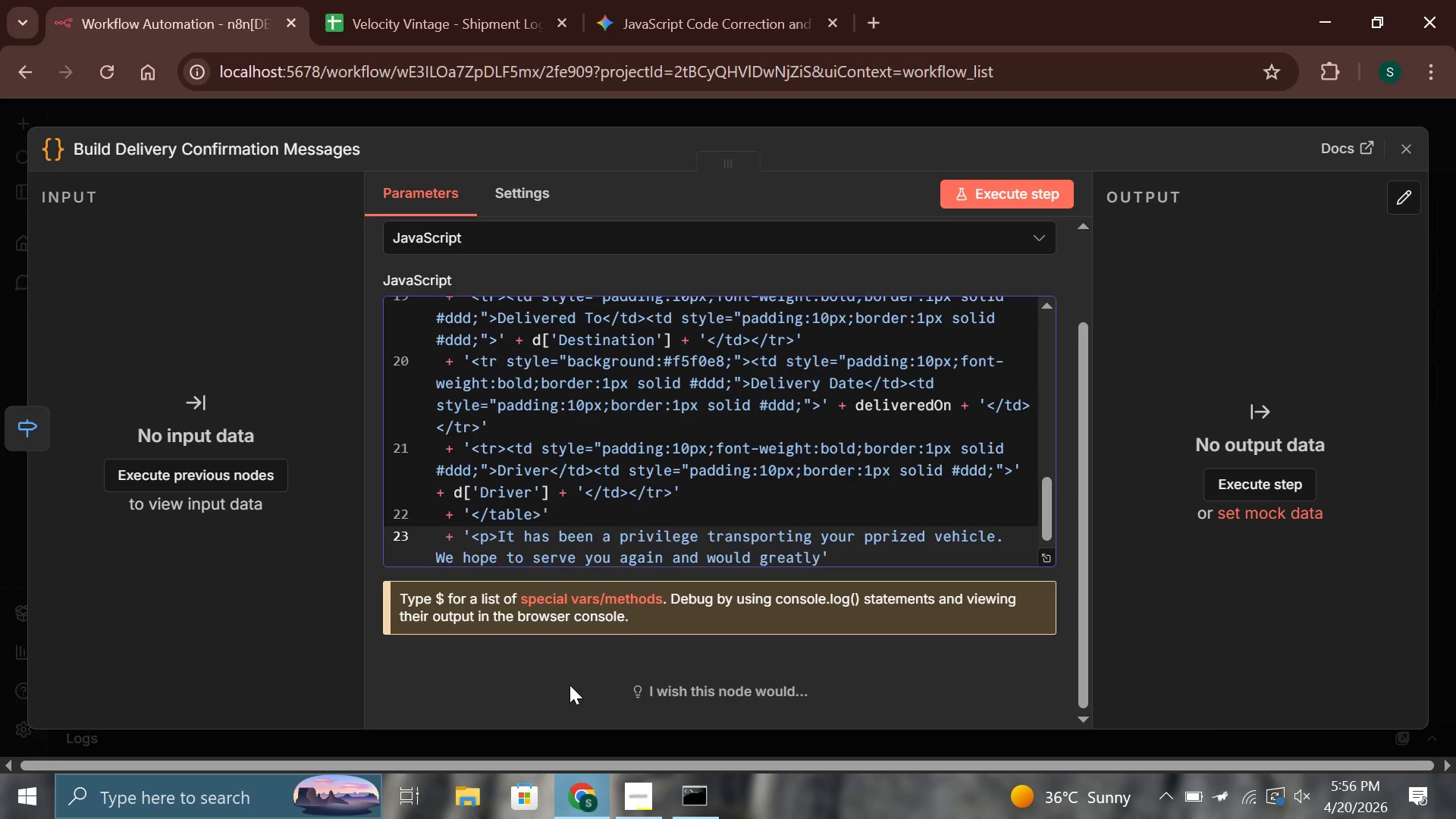 
wait(9.62)
 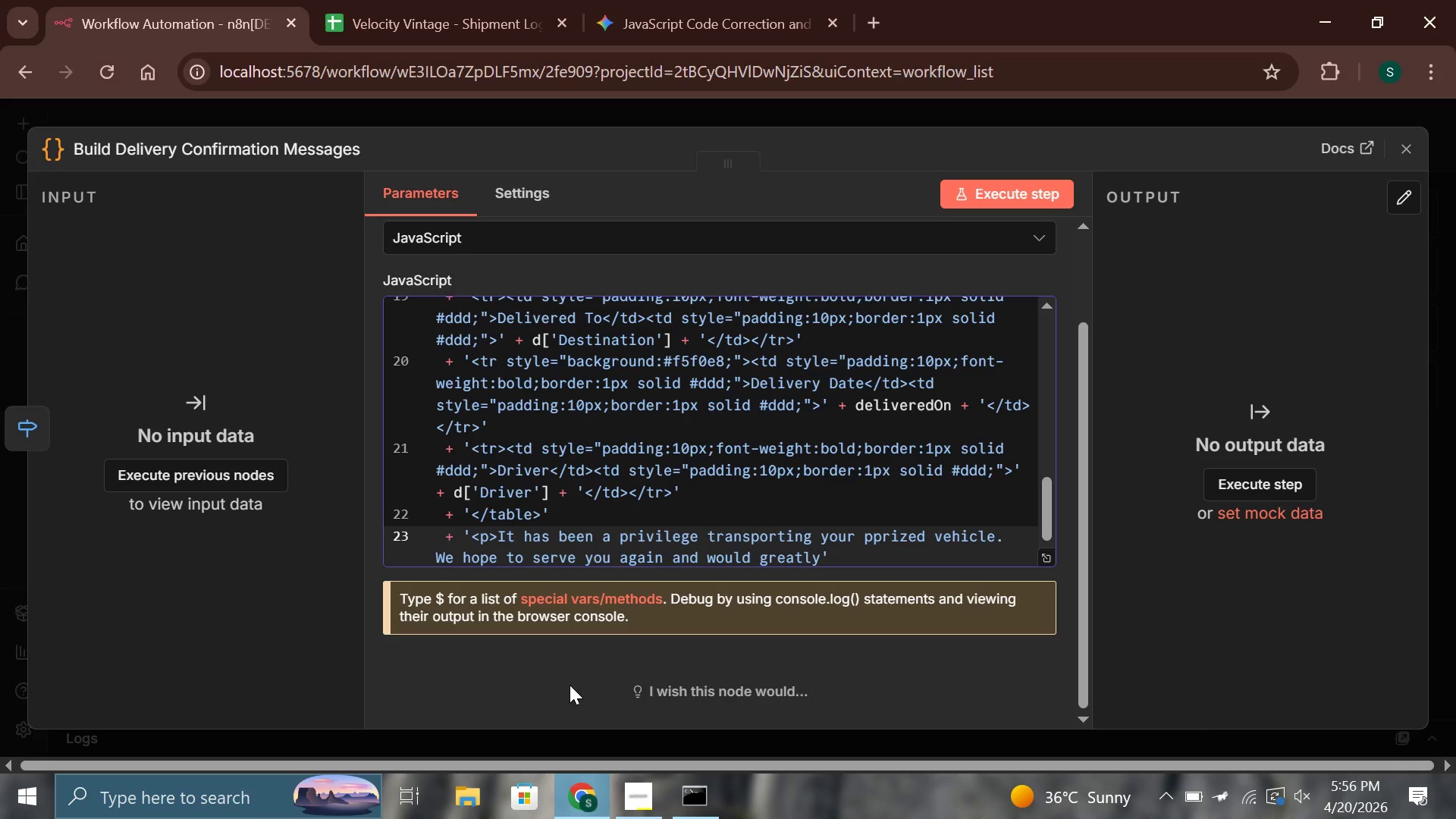 
type( appreciate any feedback on your experience )
key(Backspace)
type(.</p>)
 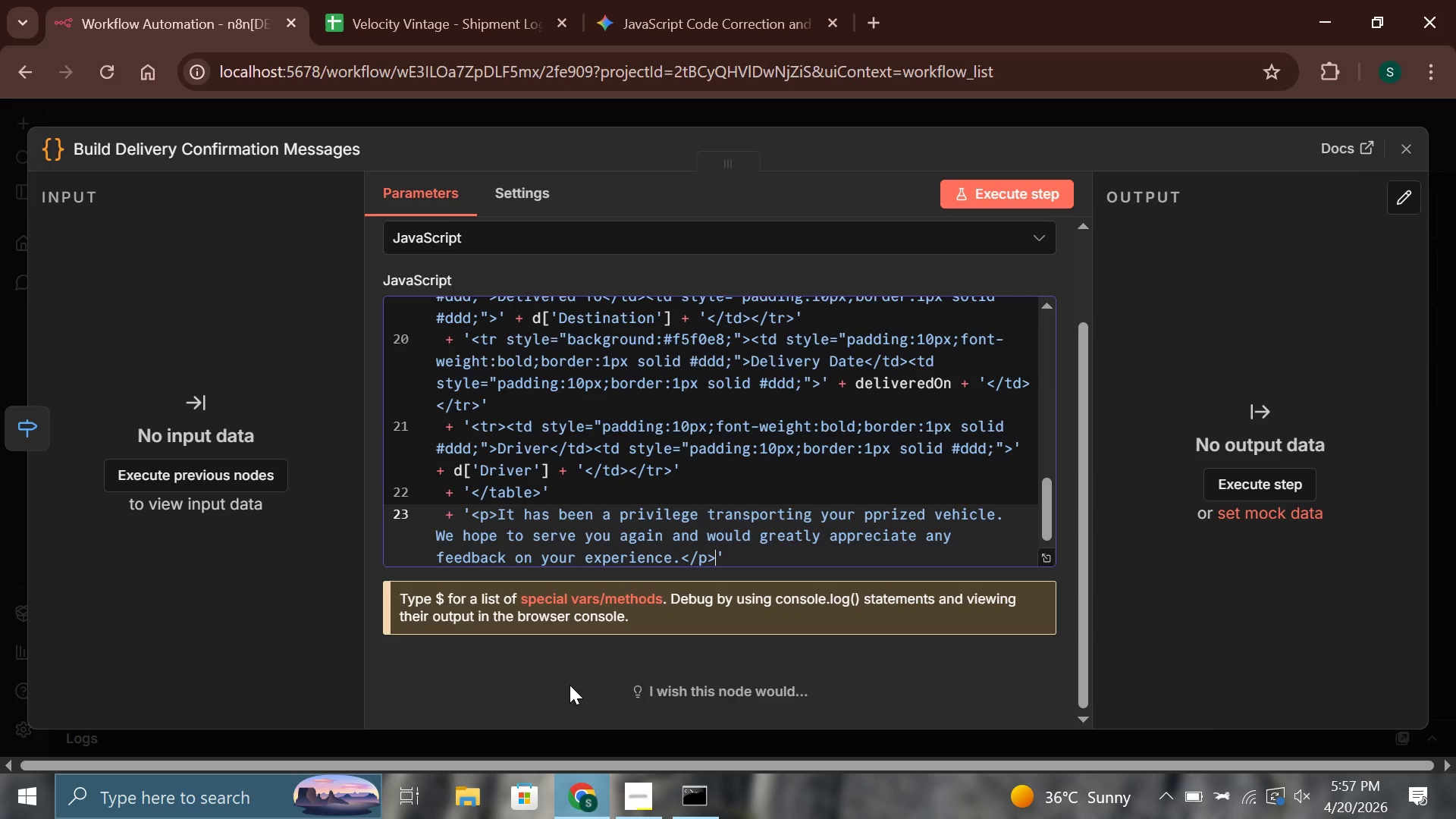 
key(ArrowRight)
 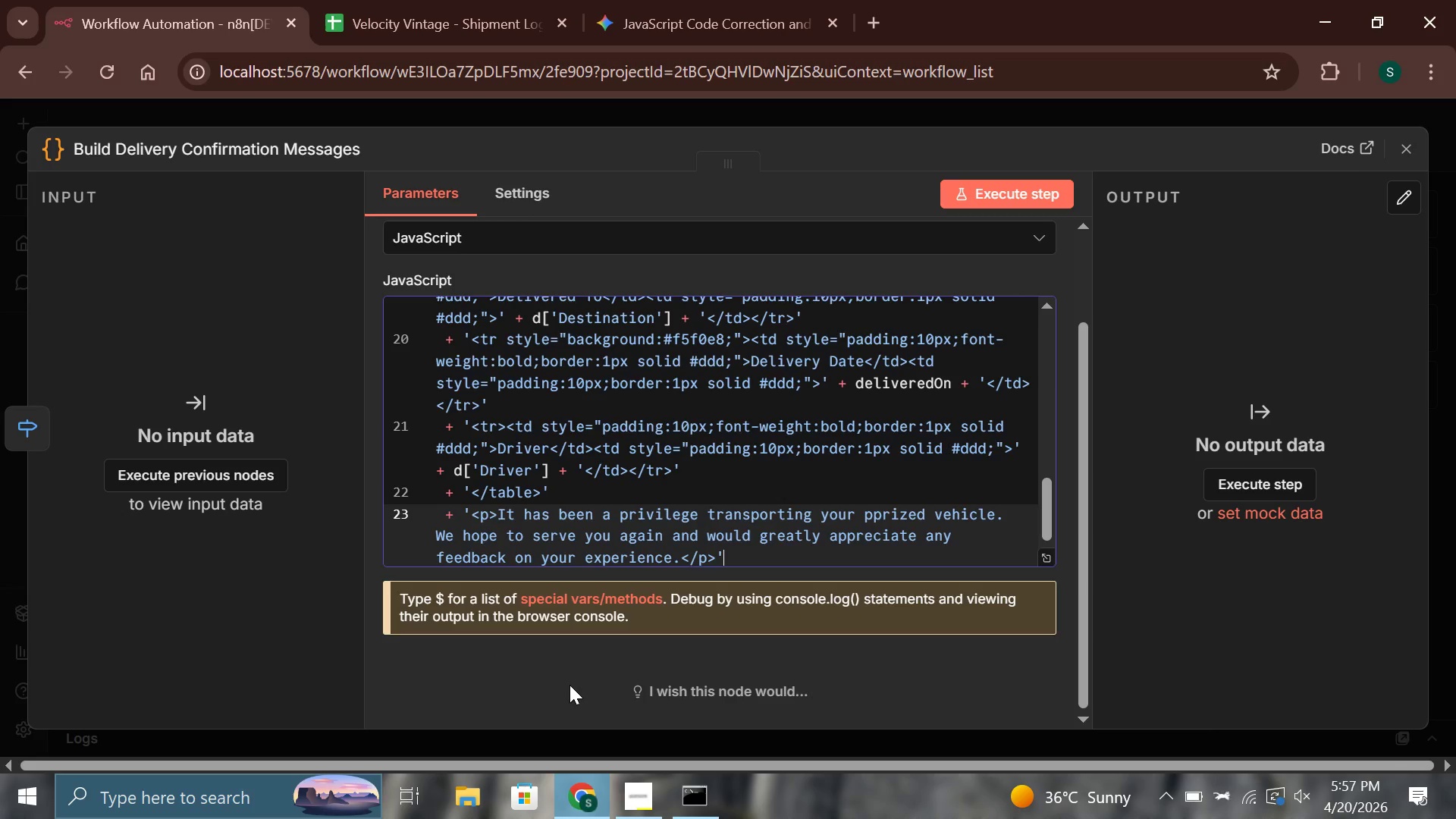 
key(Enter)
 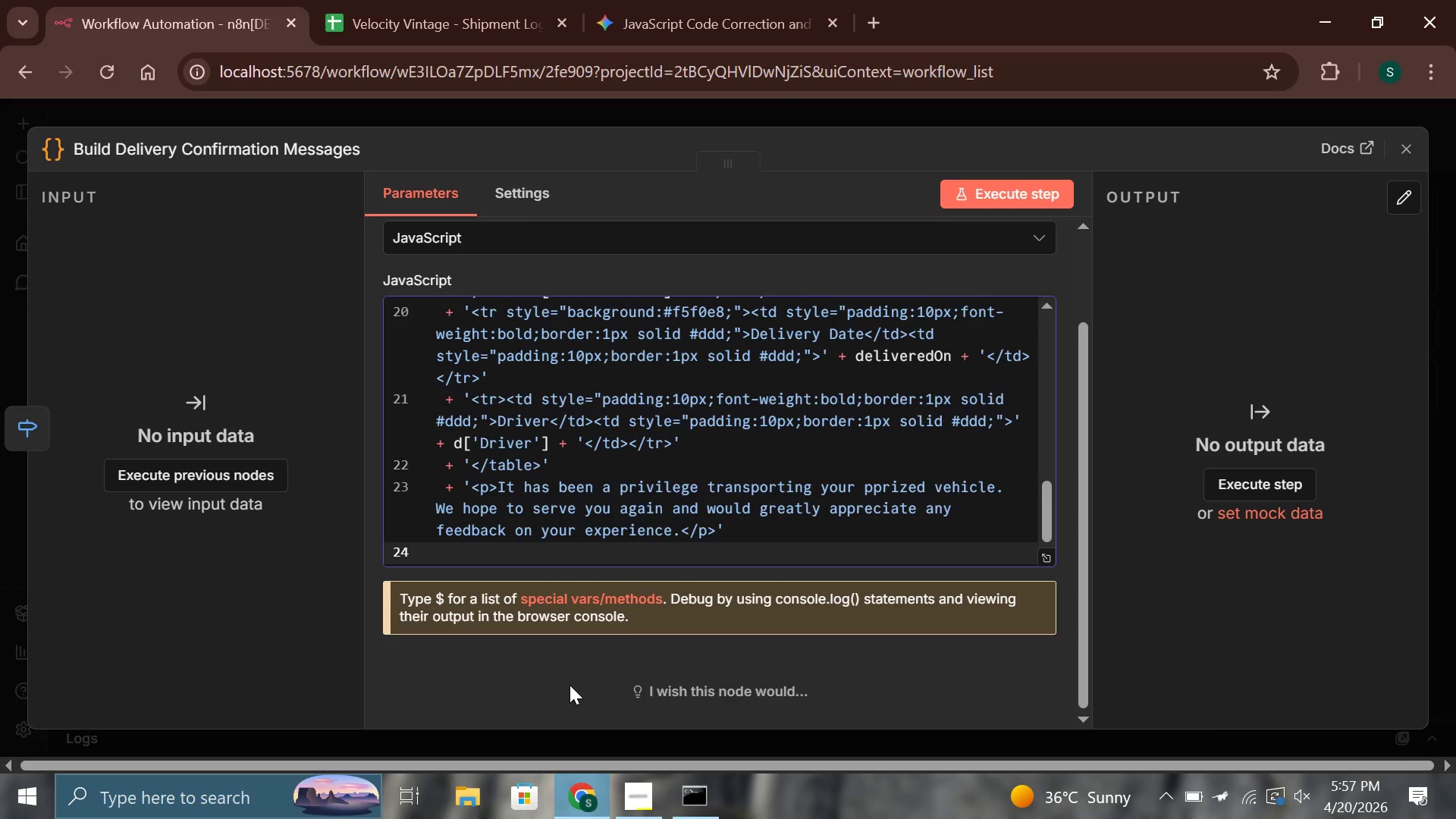 
type( + '<p style="color:#888;font-size:12px;)
 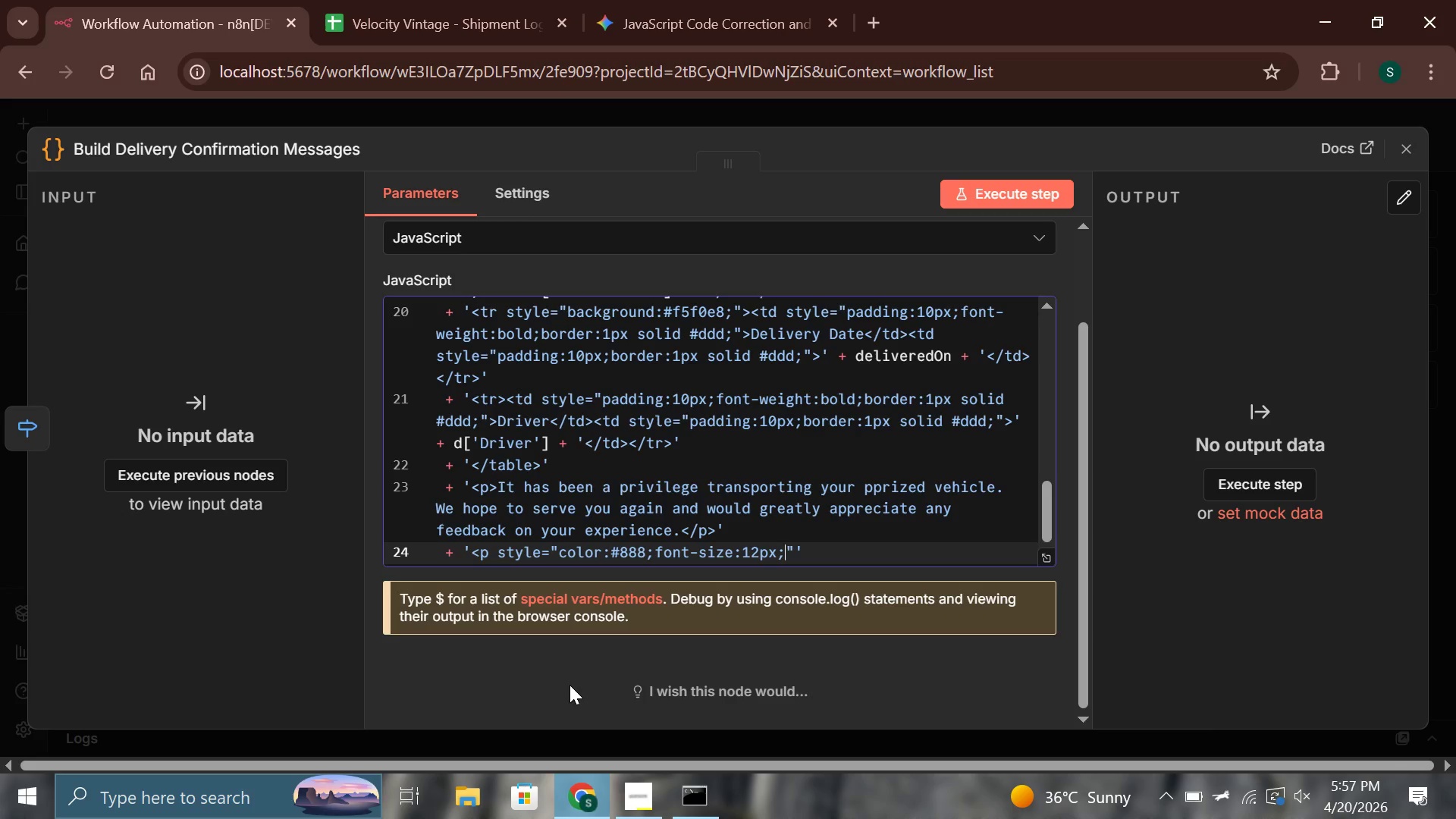 
key(ArrowRight)
 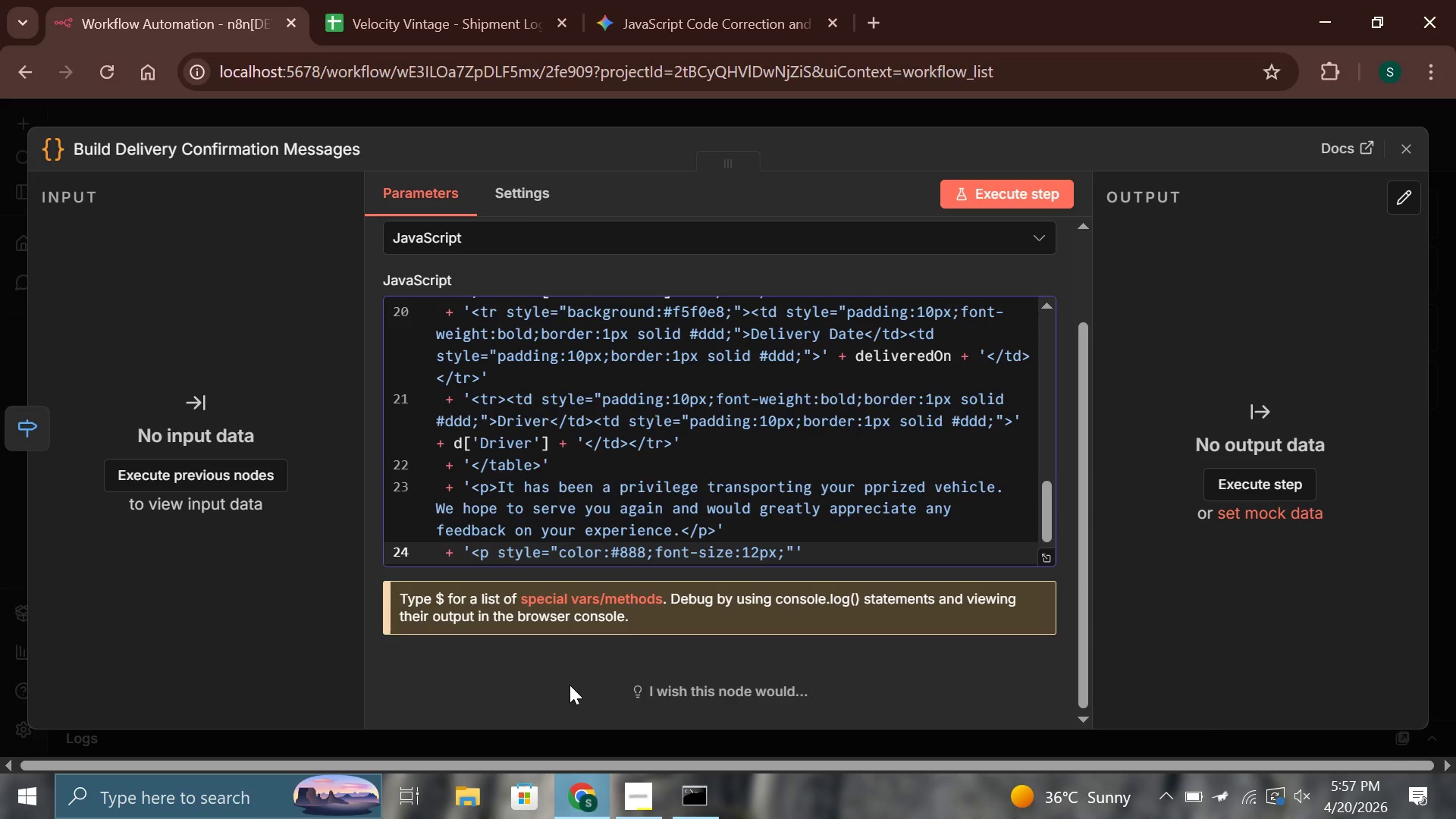 
key(Shift+Period)
 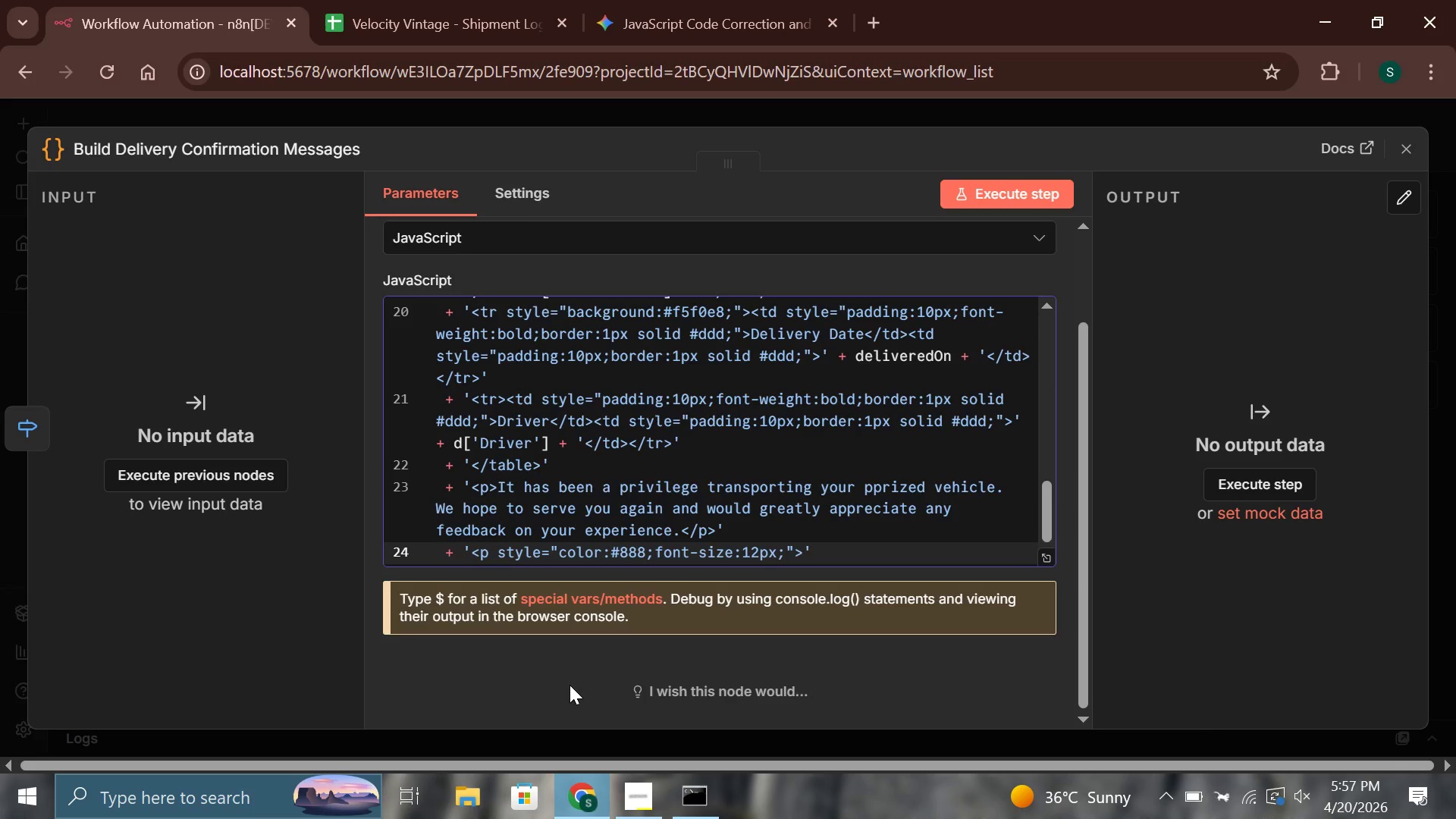 
type(Velocir)
key(Backspace)
type(ty Vintage Logistics - White )
key(Backspace)
type(_)
key(Backspace)
type(-Glove v)
key(Backspace)
type(Vehicle t)
key(Backspace)
type(Transport</p>)
 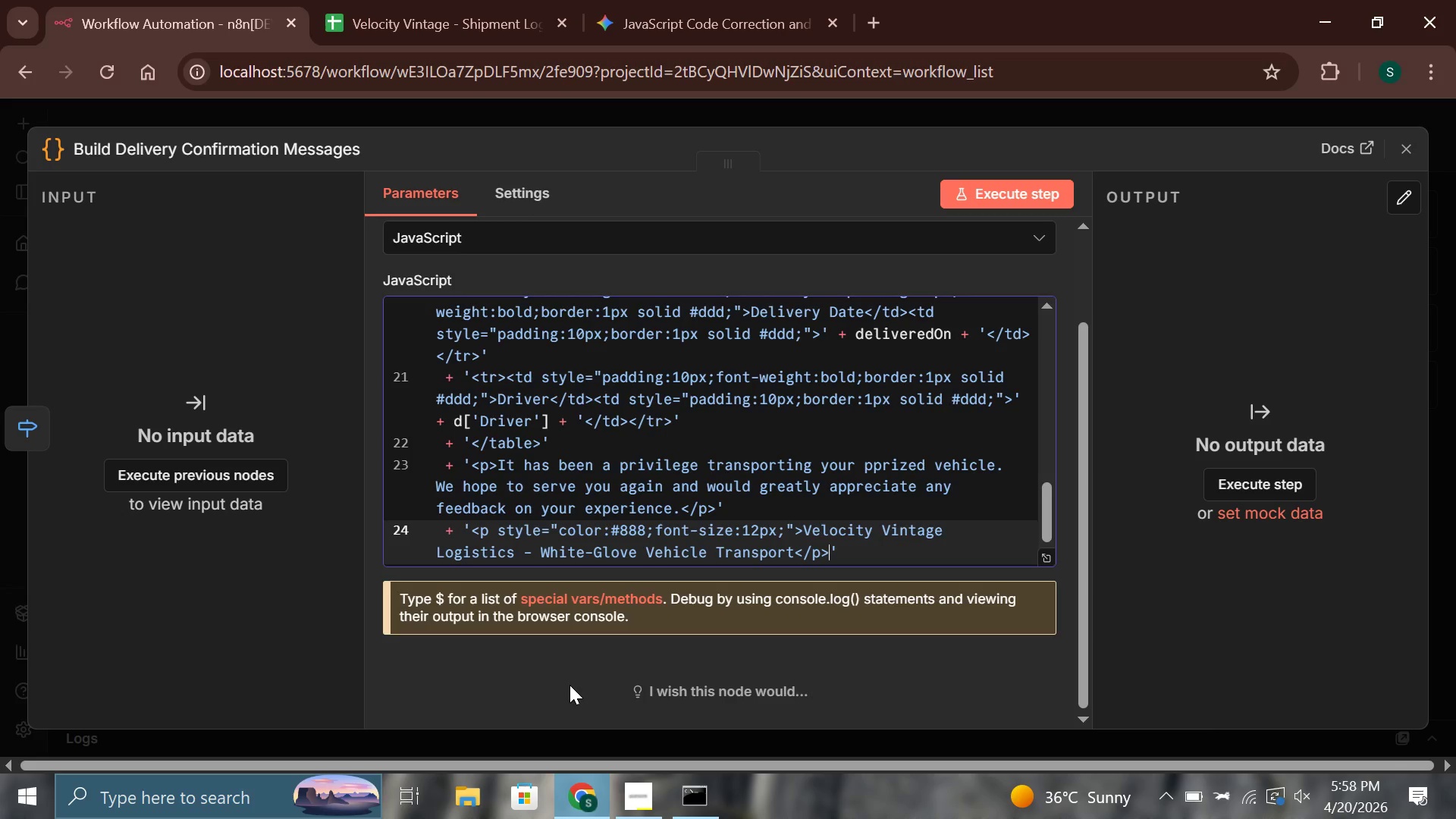 
key(ArrowRight)
 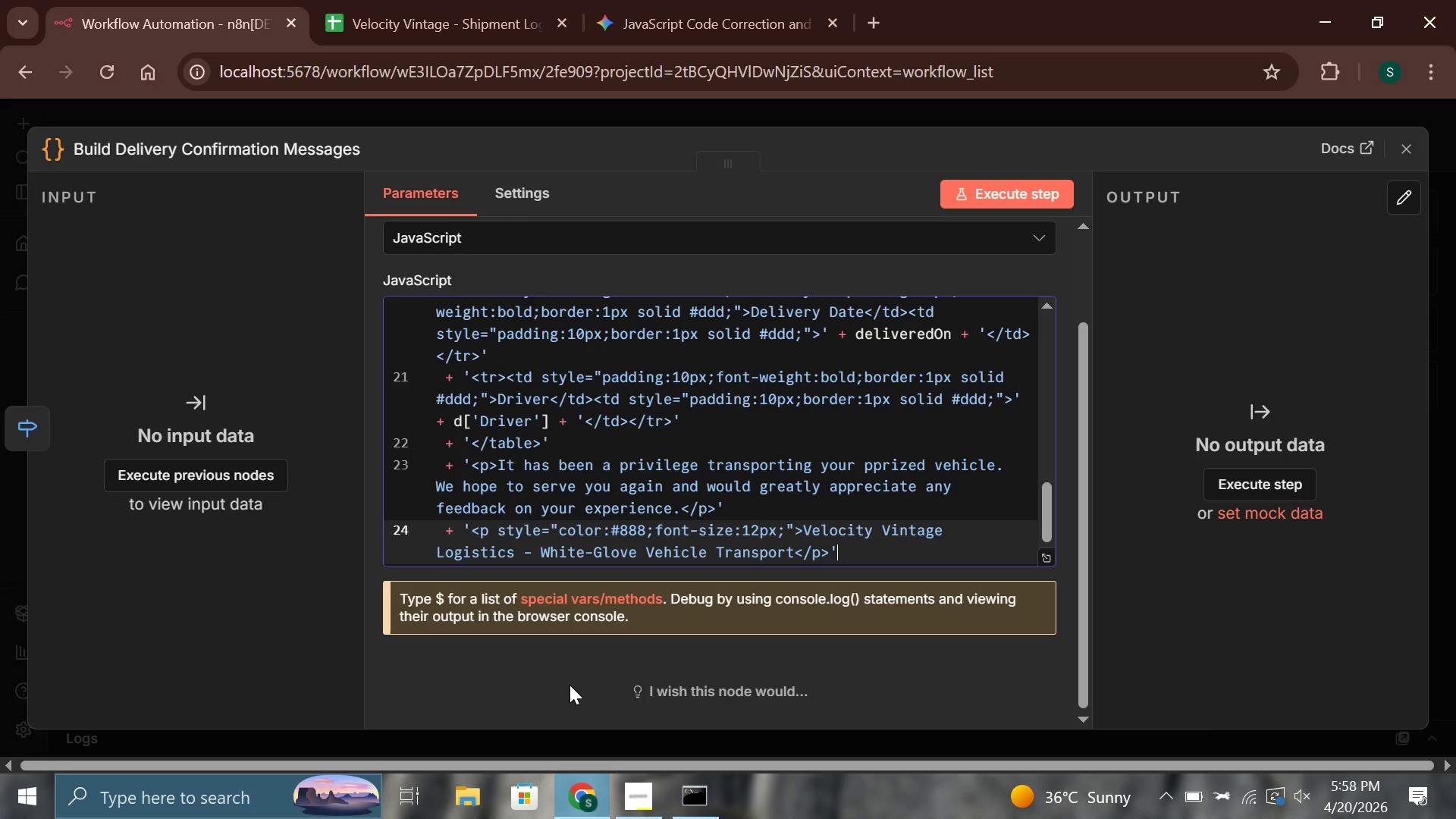 
key(Enter)
 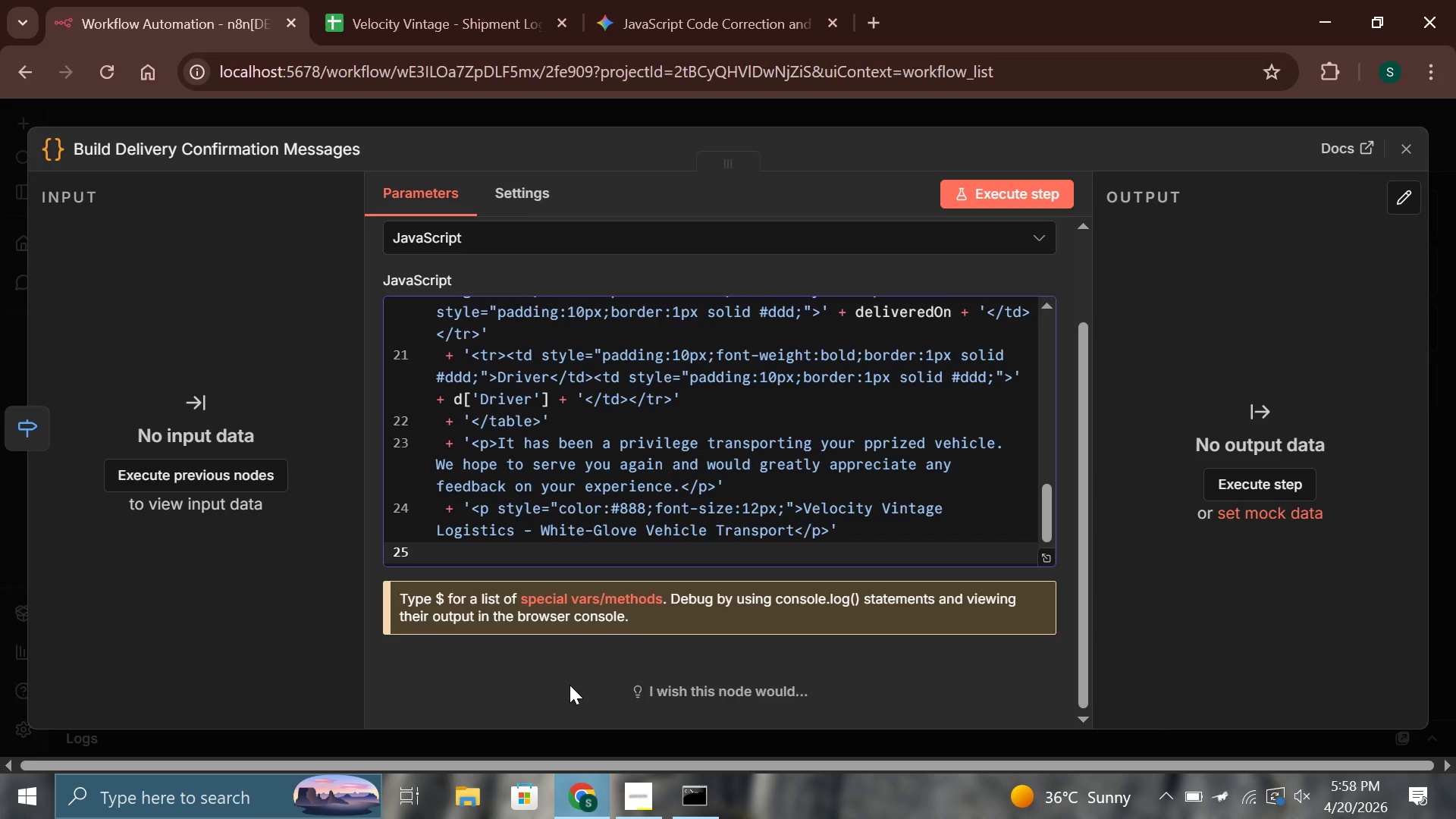 
type( + '</do)
key(Backspace)
type(iv>[PageDown];)
 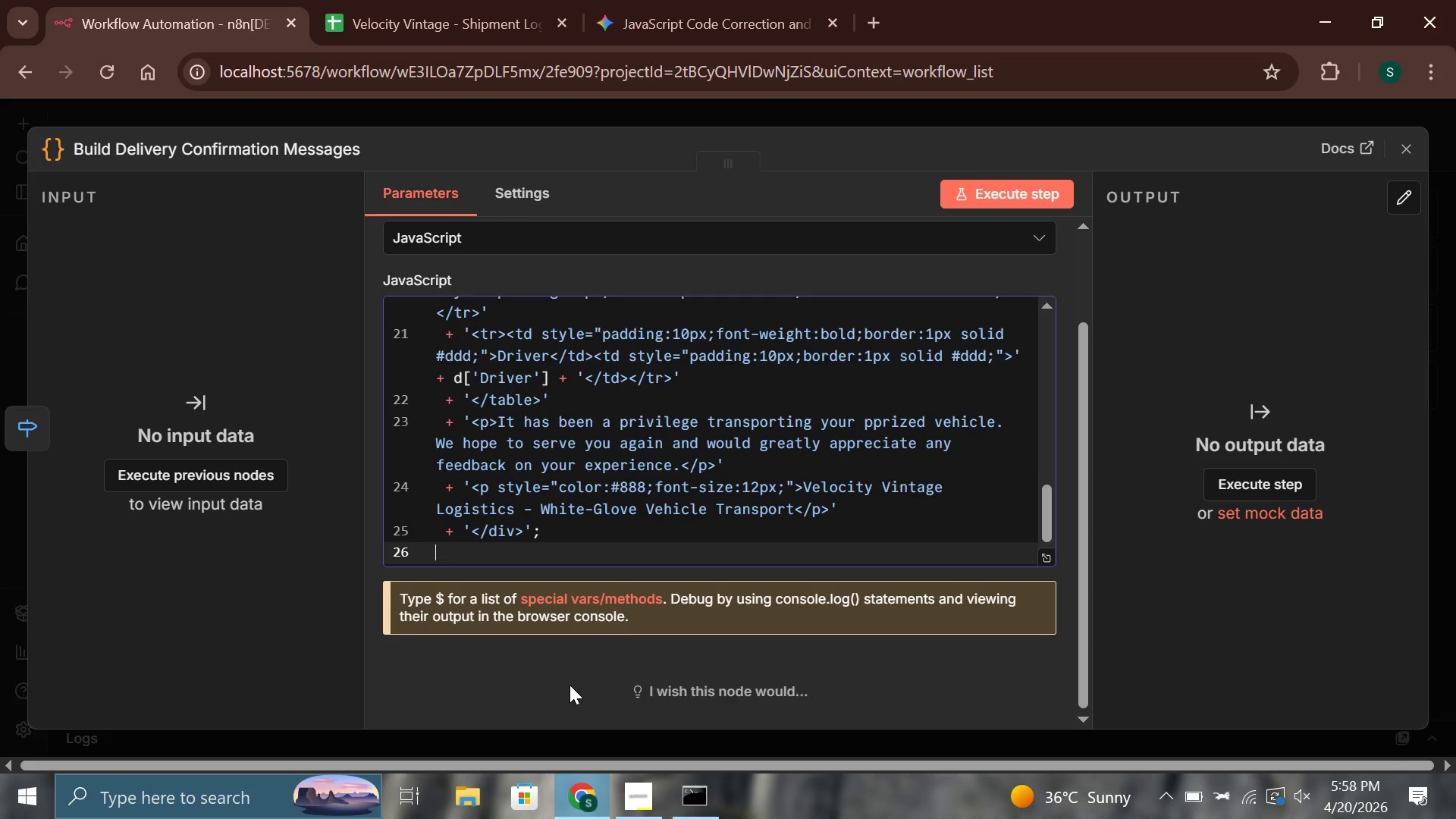 
 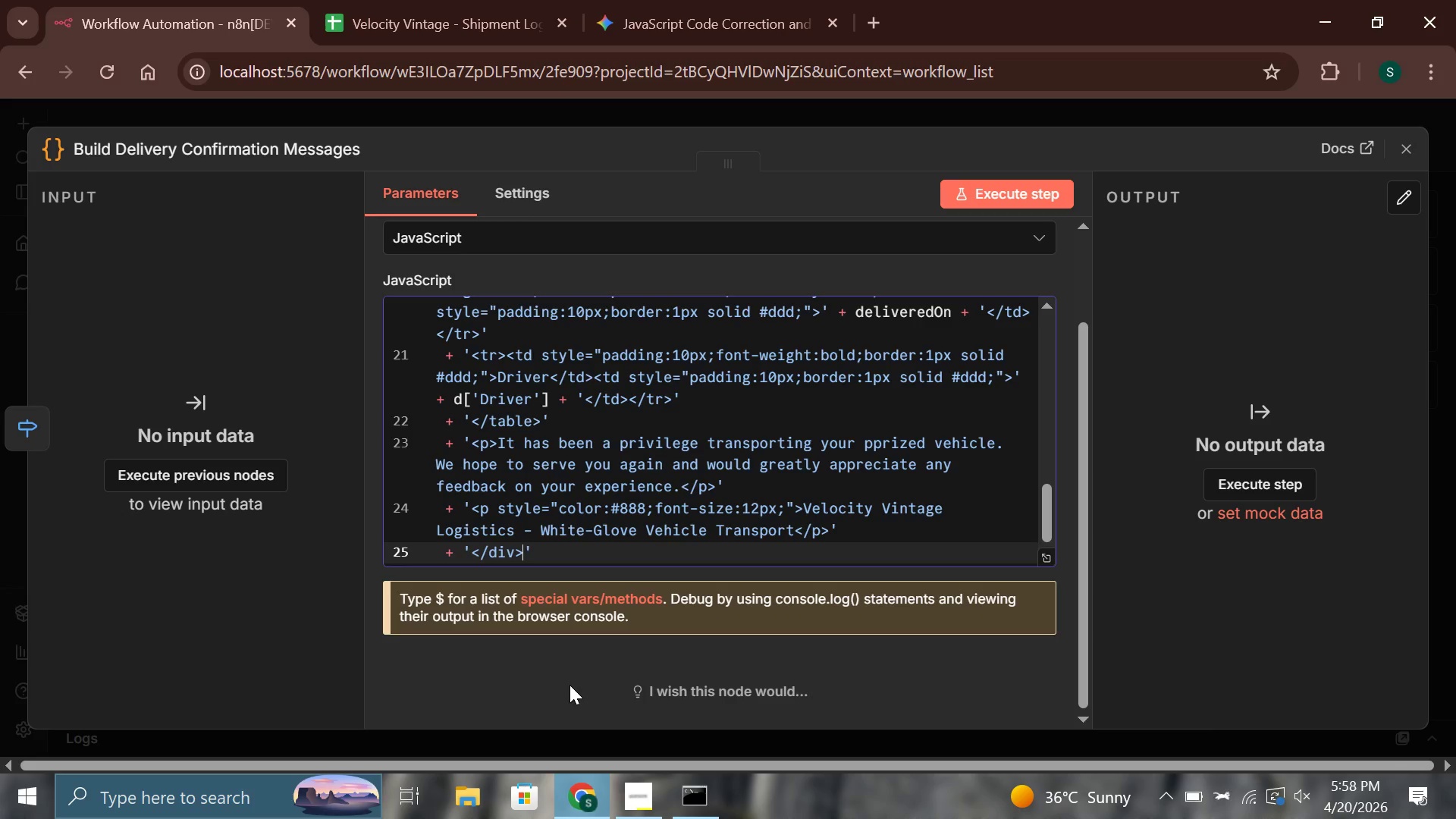 
key(Enter)
 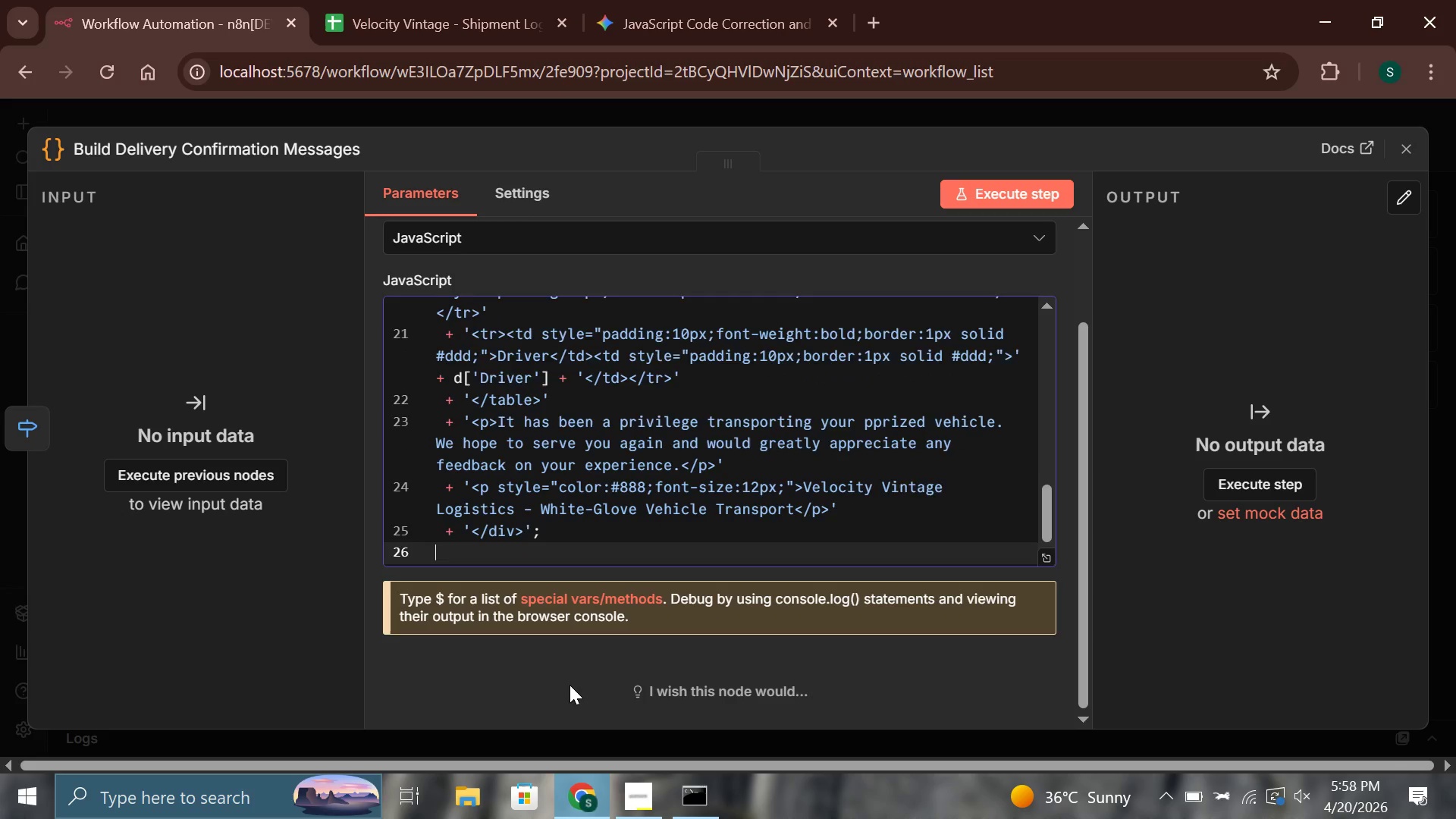 
key(Enter)
 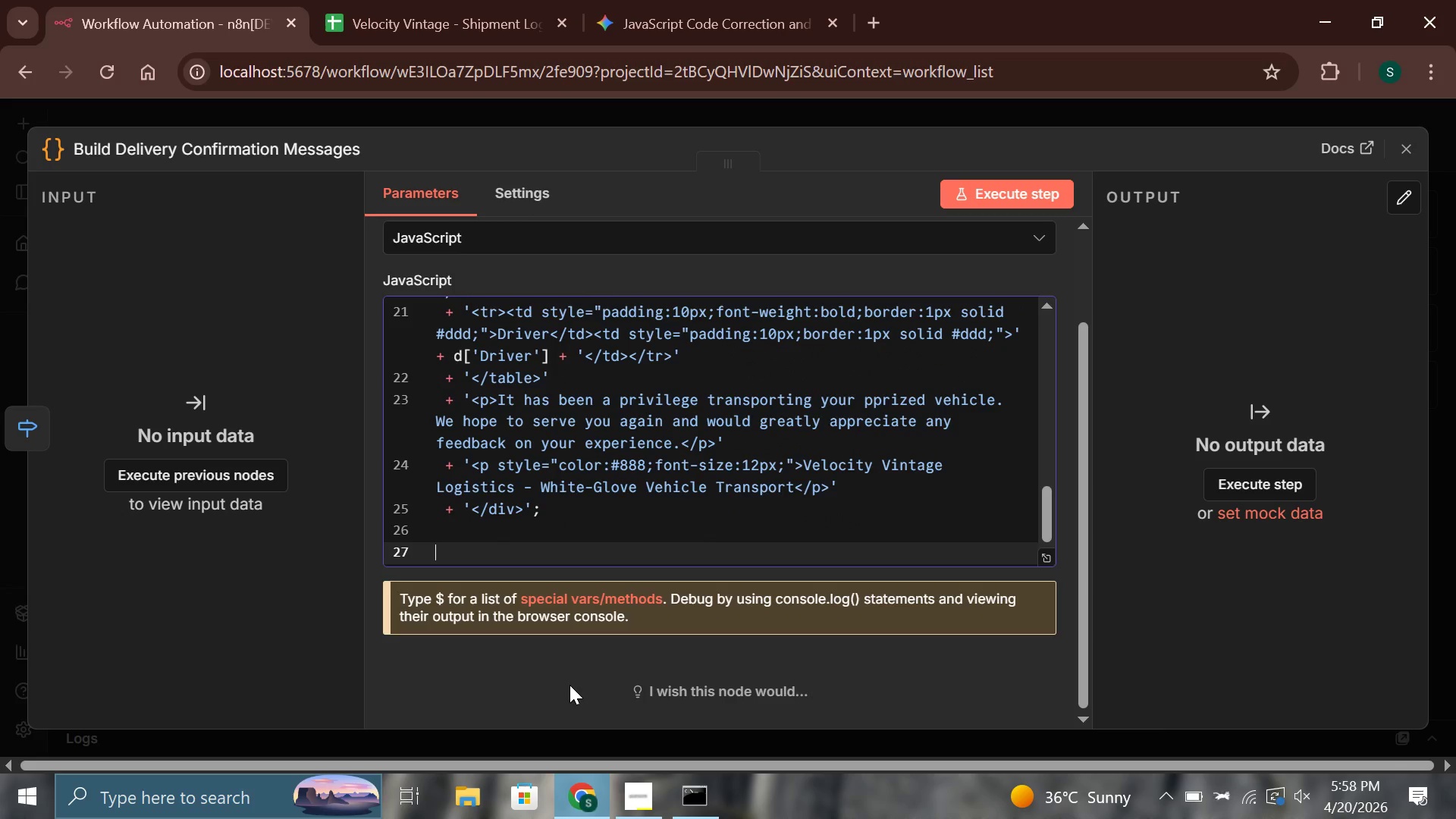 
type(const driverm)
key(Backspace)
type(Message = ')
 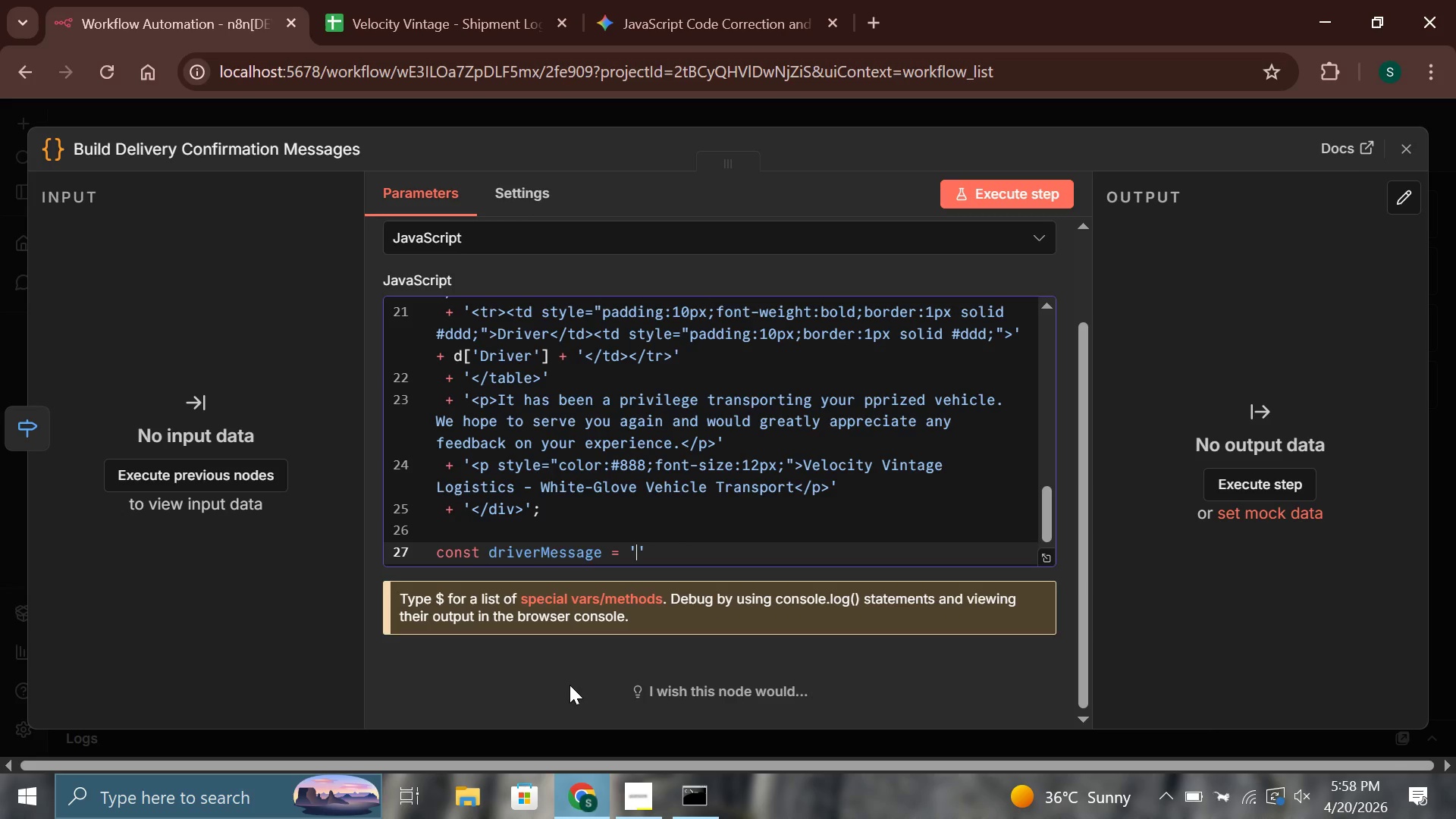 
key(Meta+Period)
 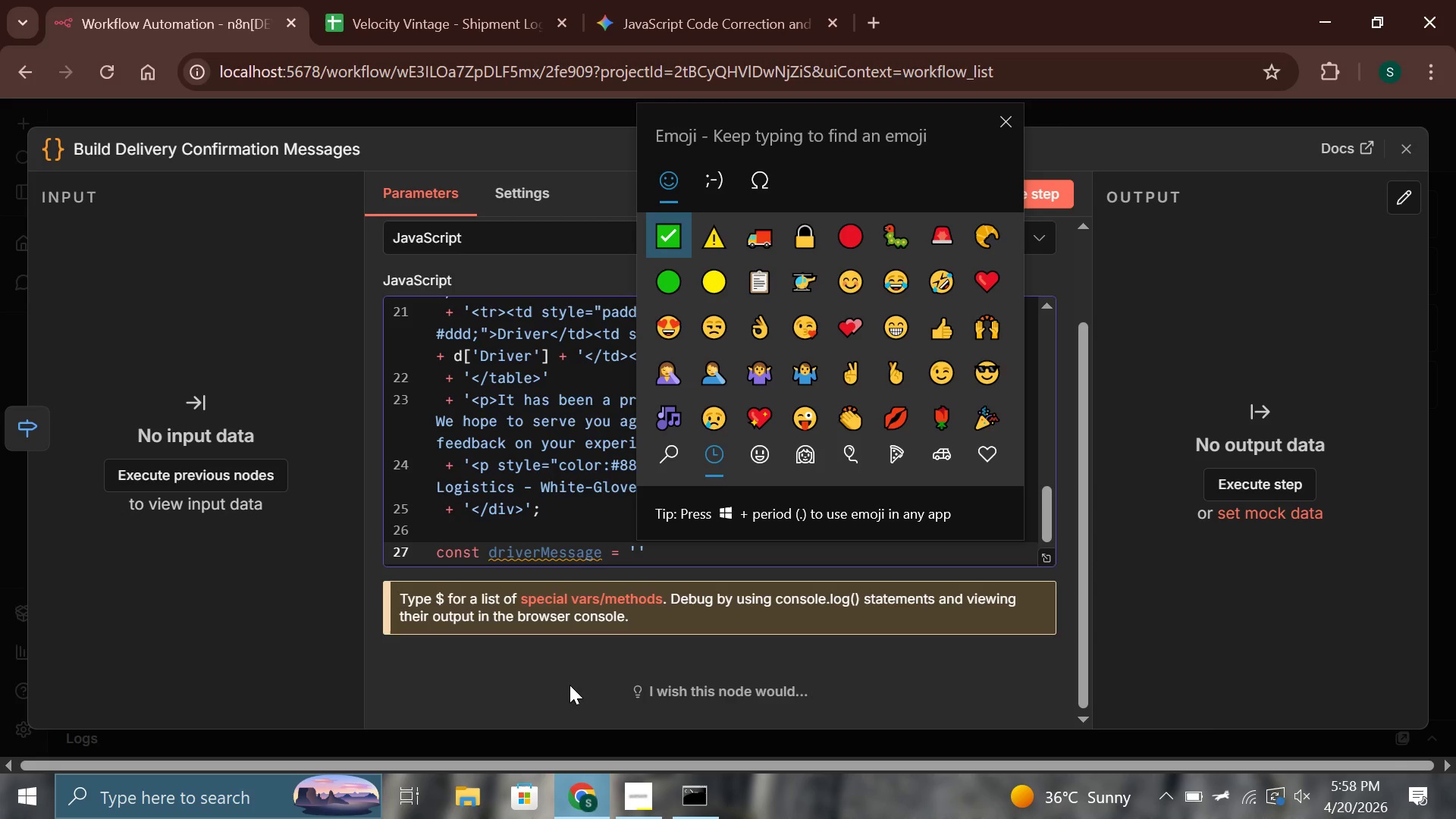 
key(Enter)
 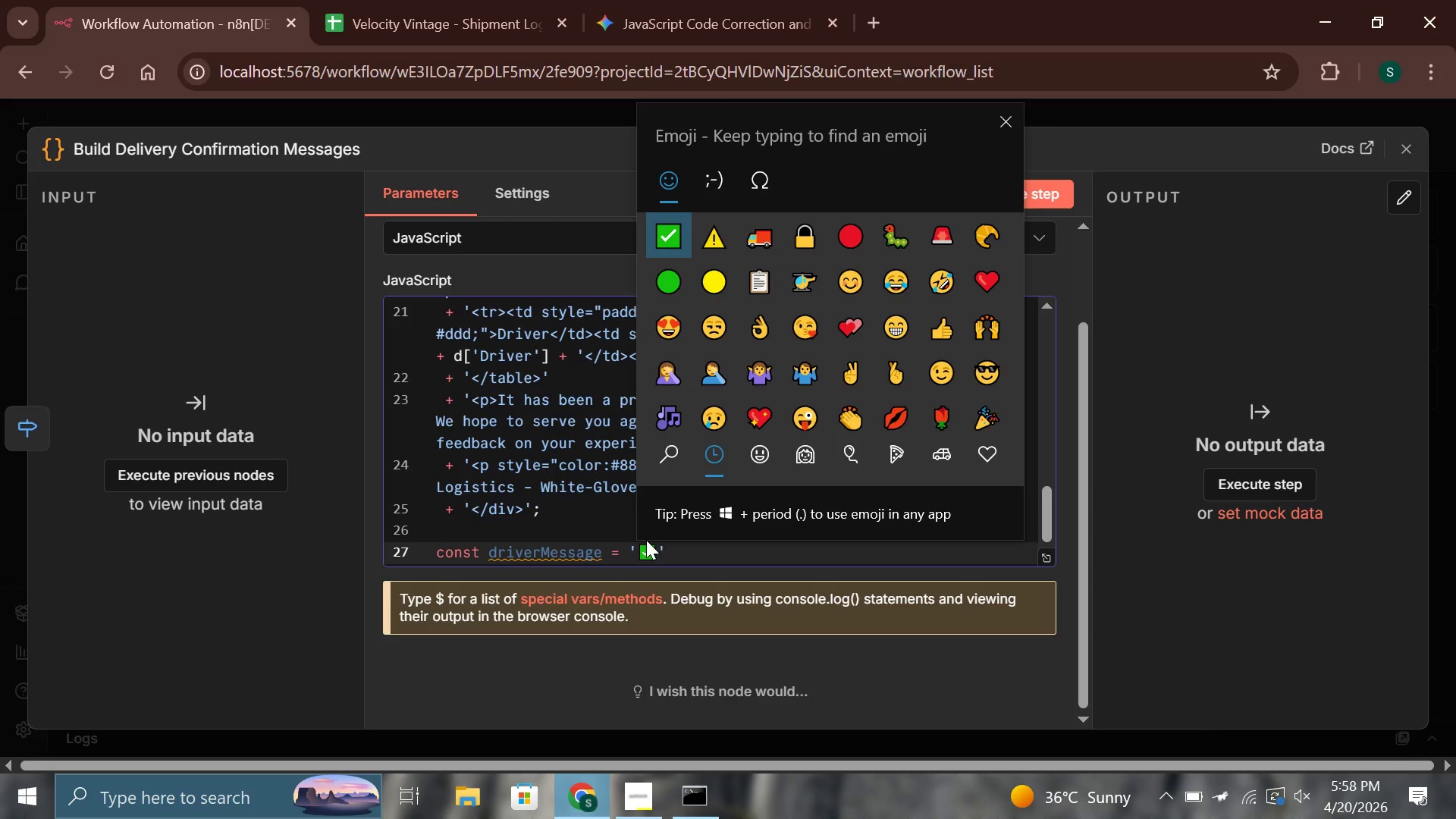 
left_click([652, 550])
 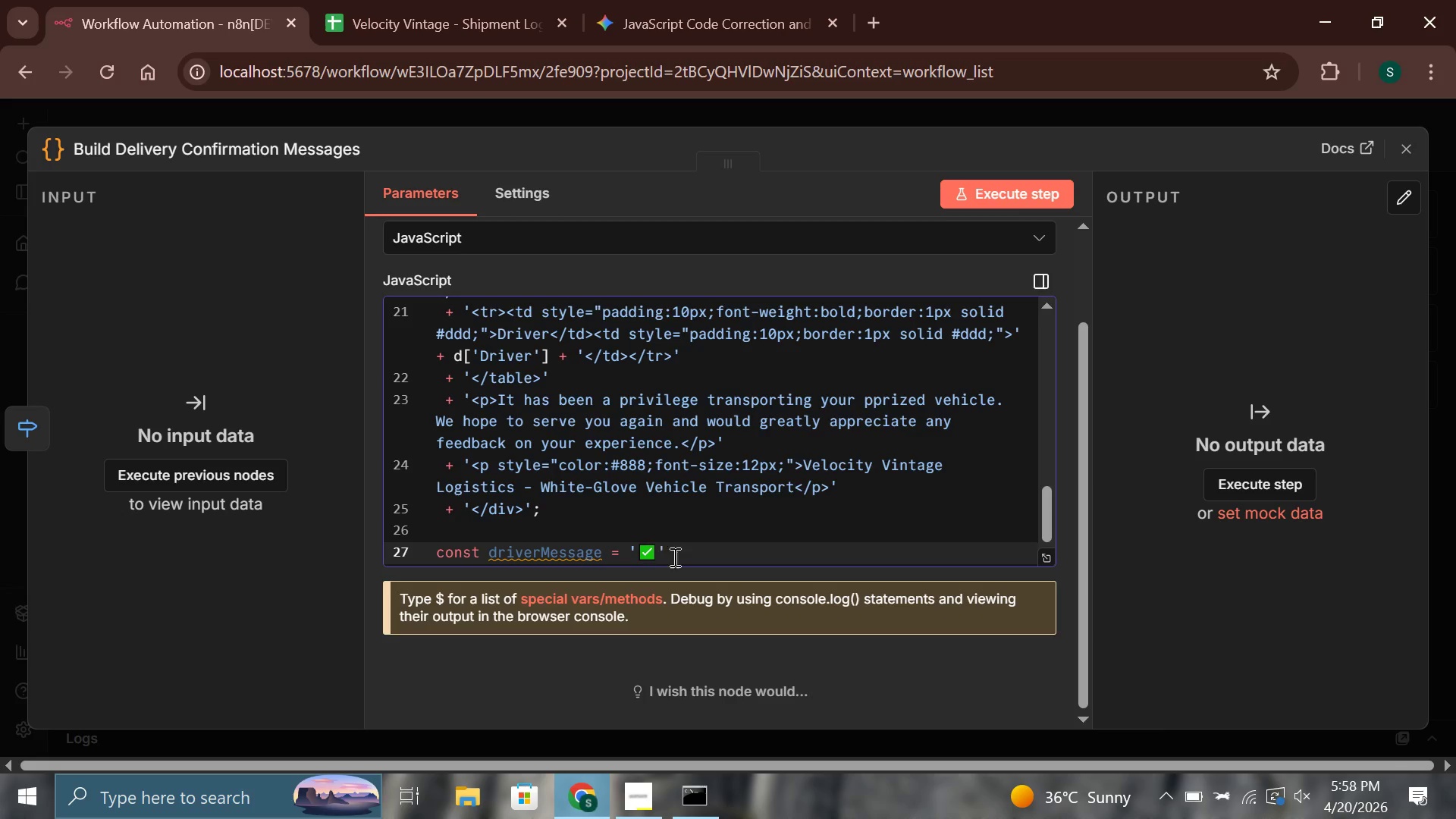 
type( *DELIVERY CONFIRMED - Message Complete*\n\nDriver: ' + d['Driver)
 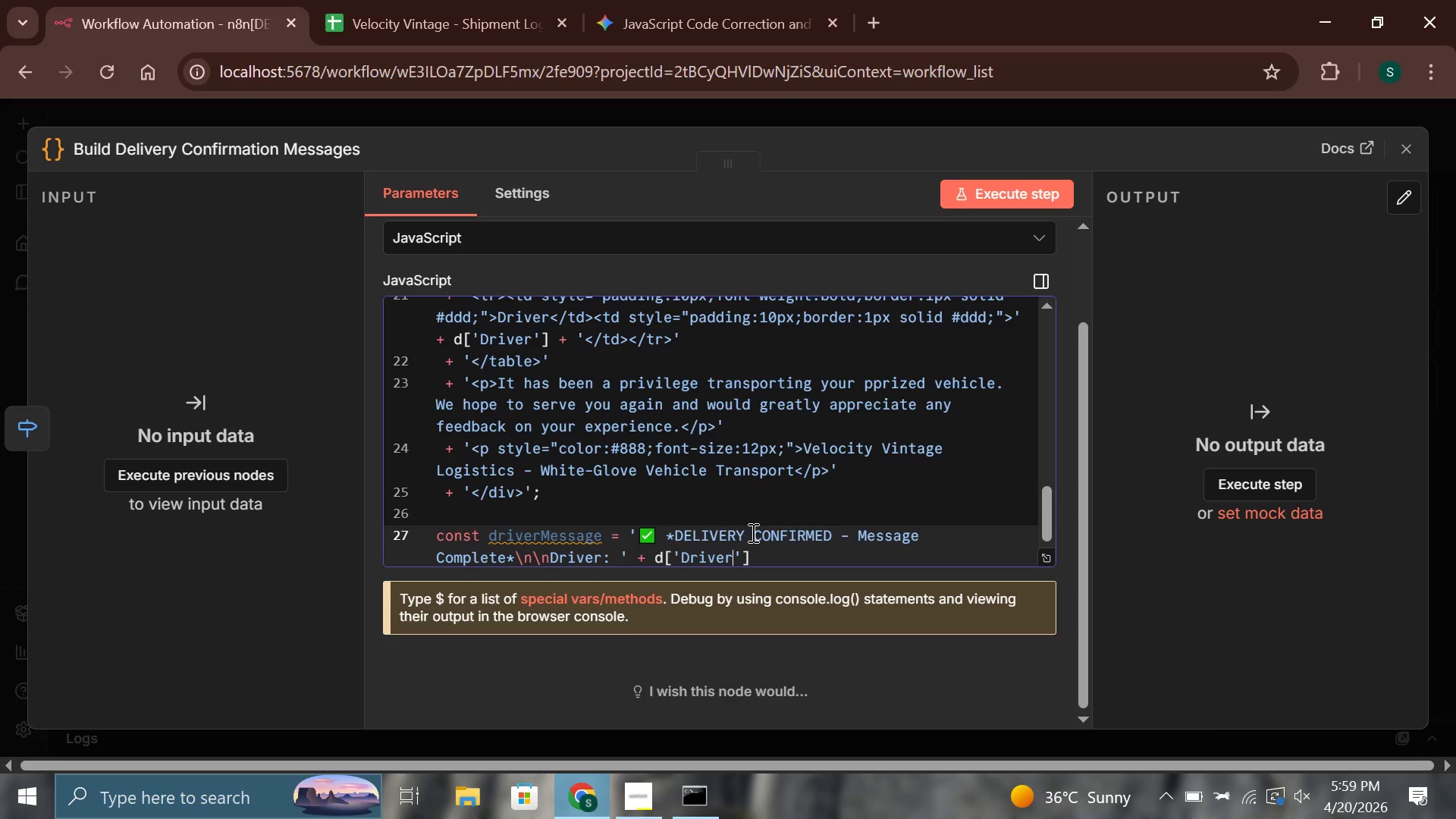 
wait(149.95)
 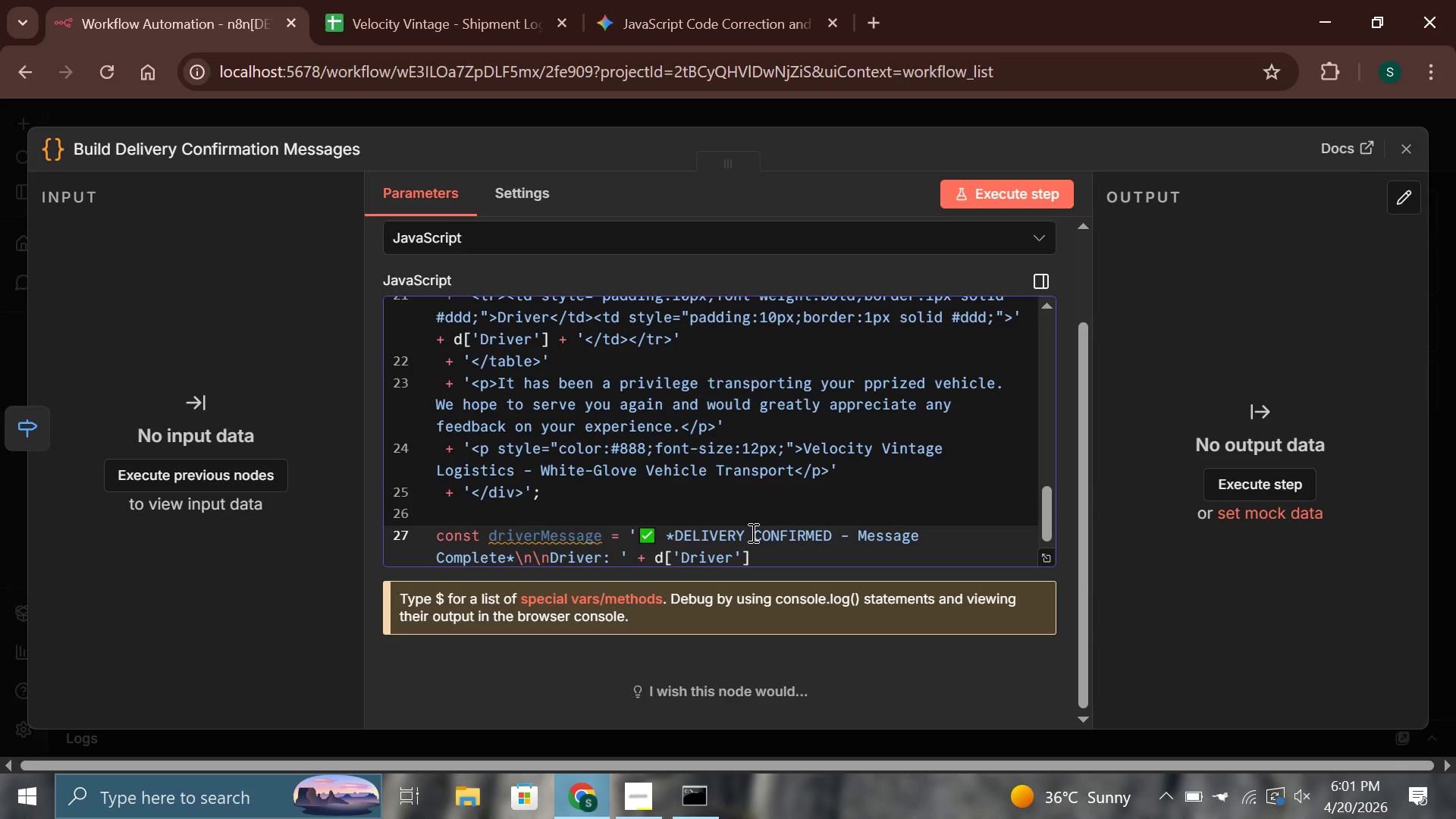 
key(ArrowRight)
 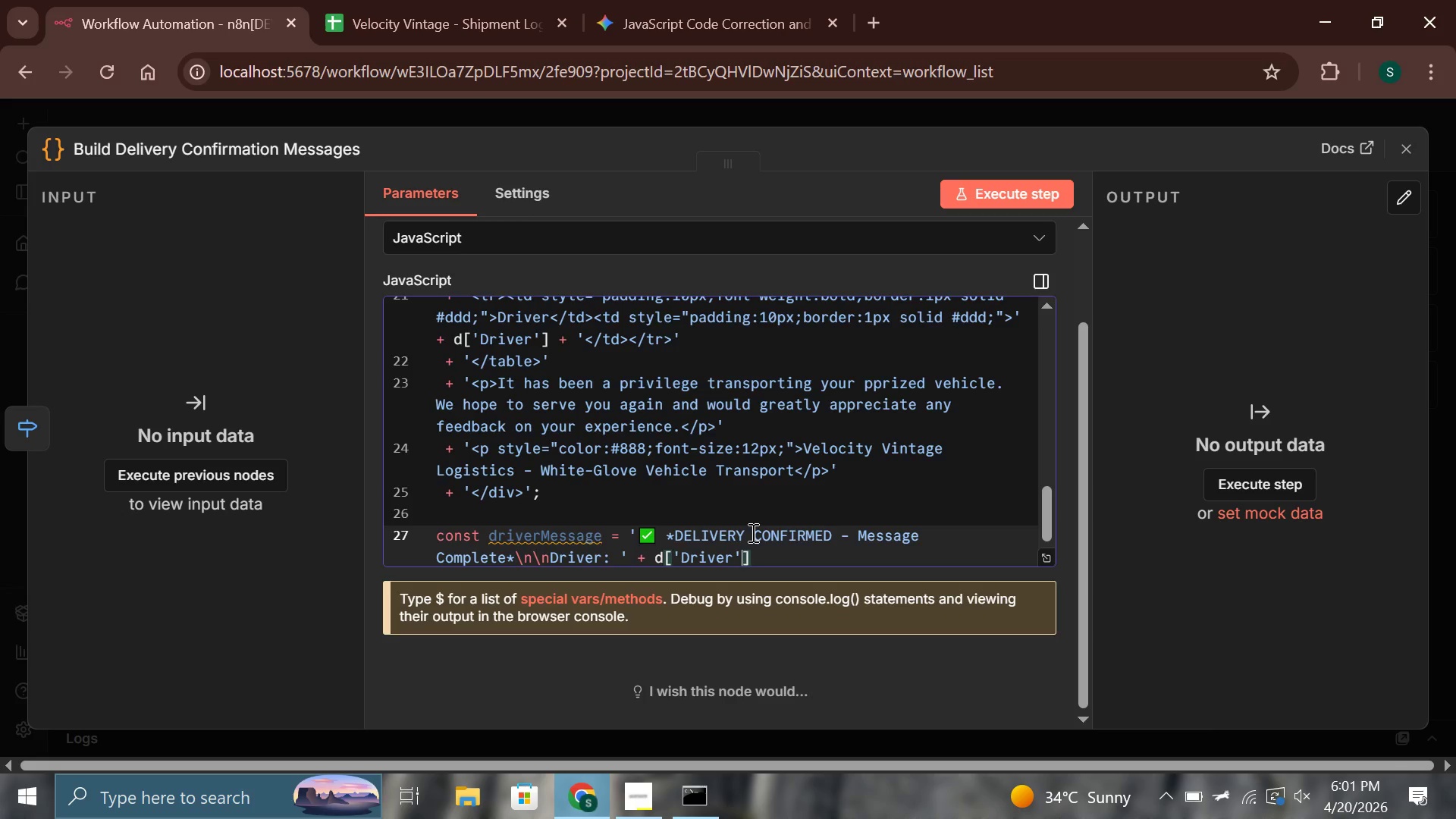 
key(ArrowRight)
 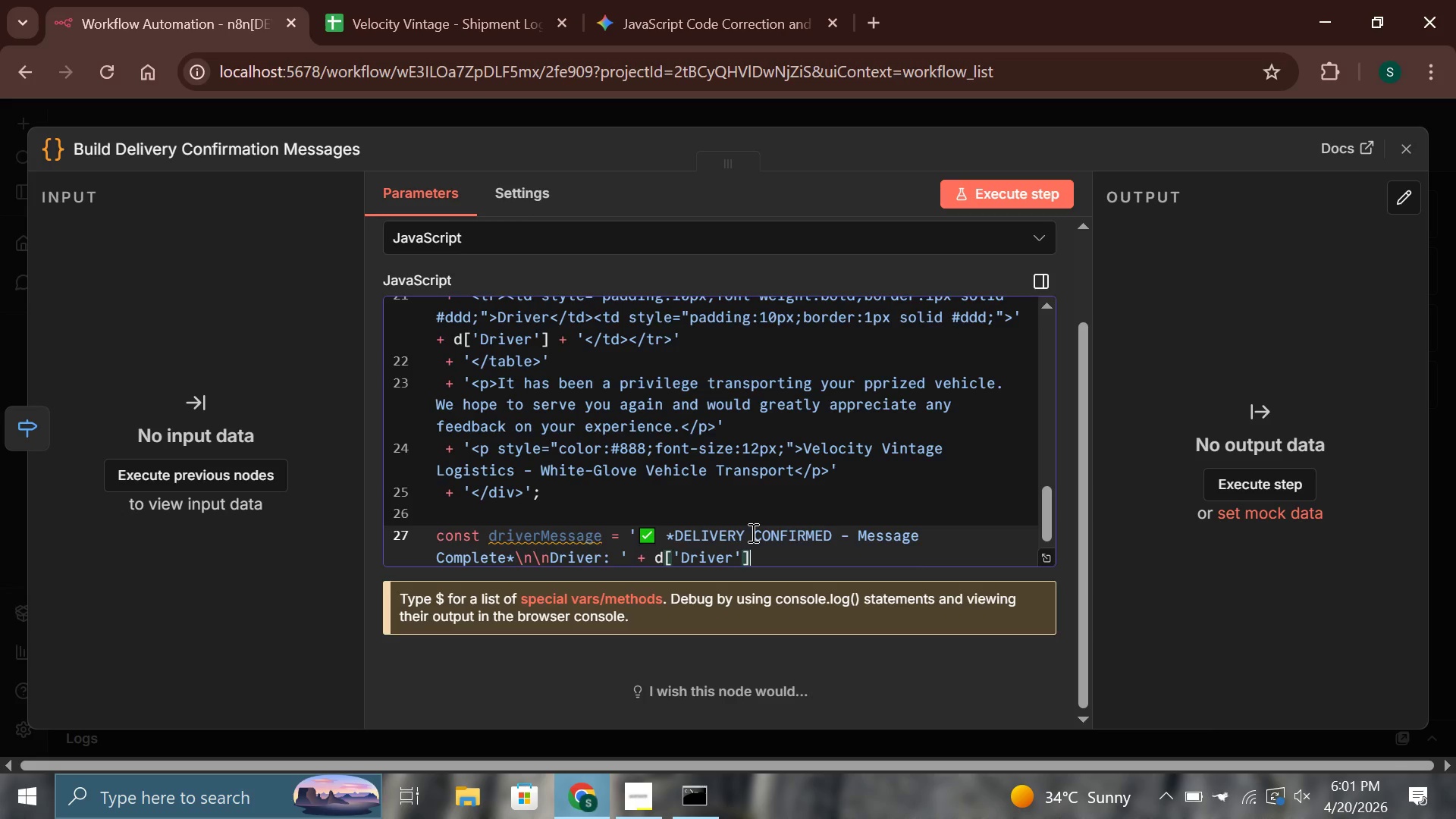 
type( + '\nVehicle: )
 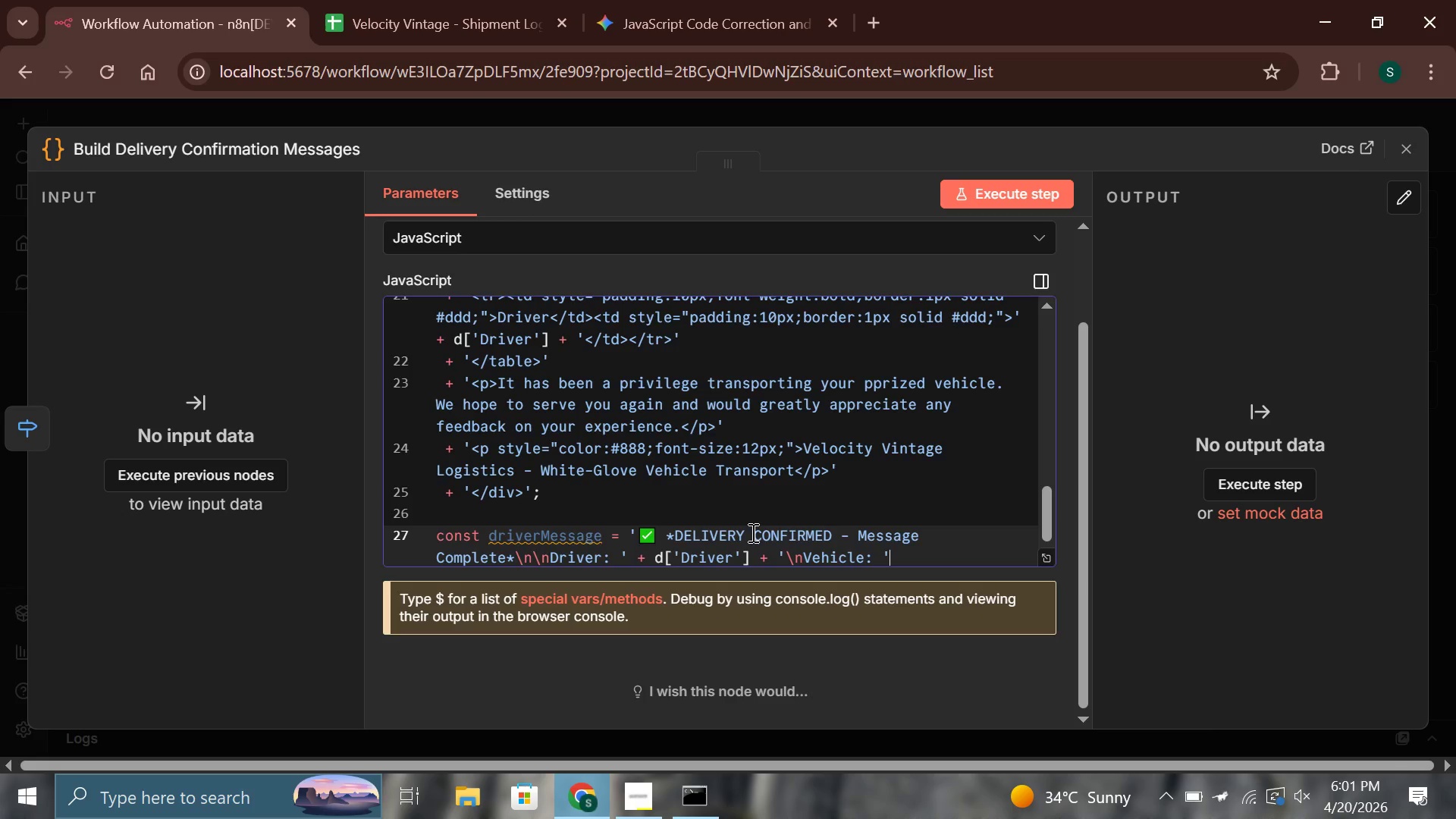 
 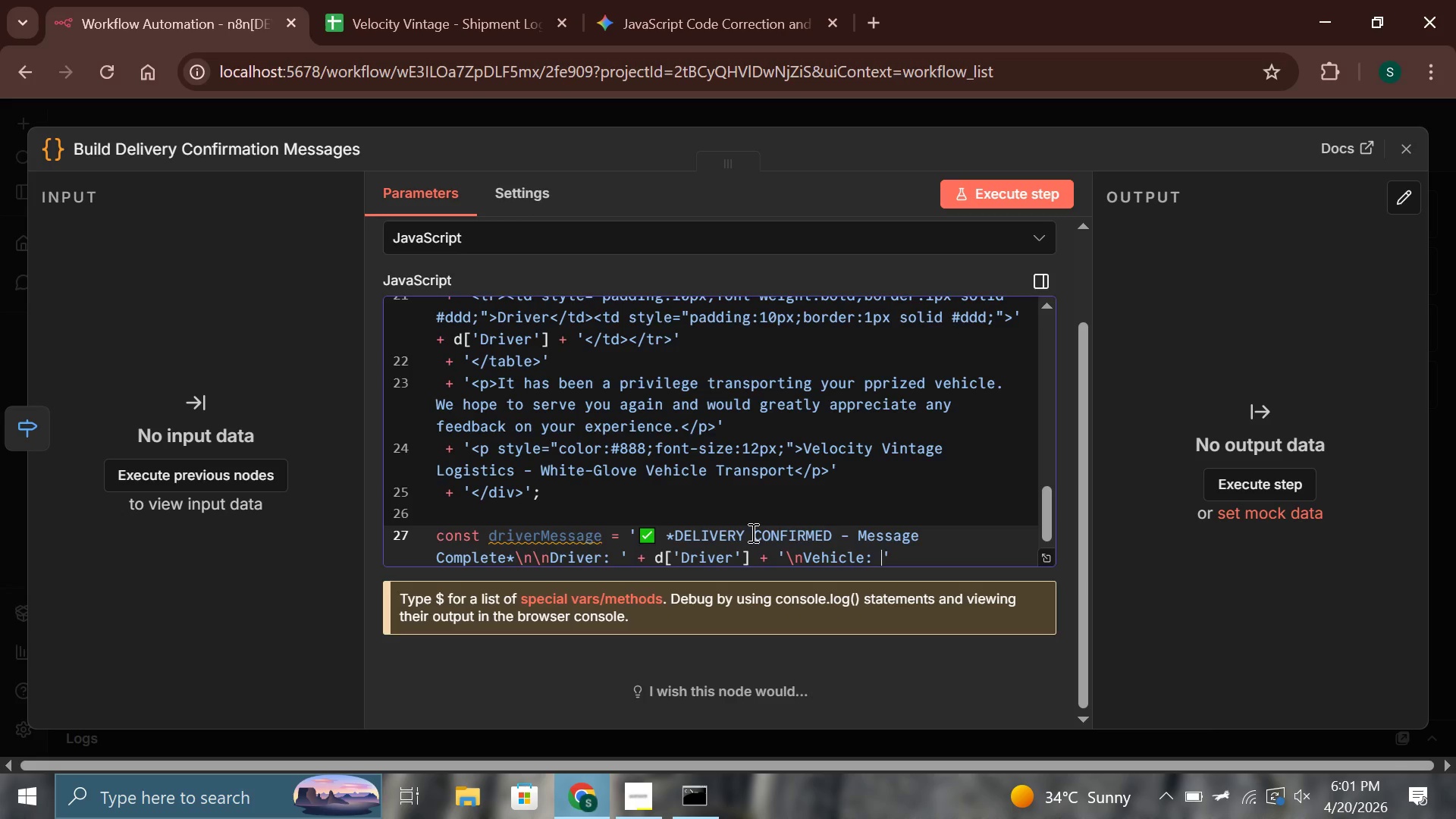 
key(ArrowRight)
 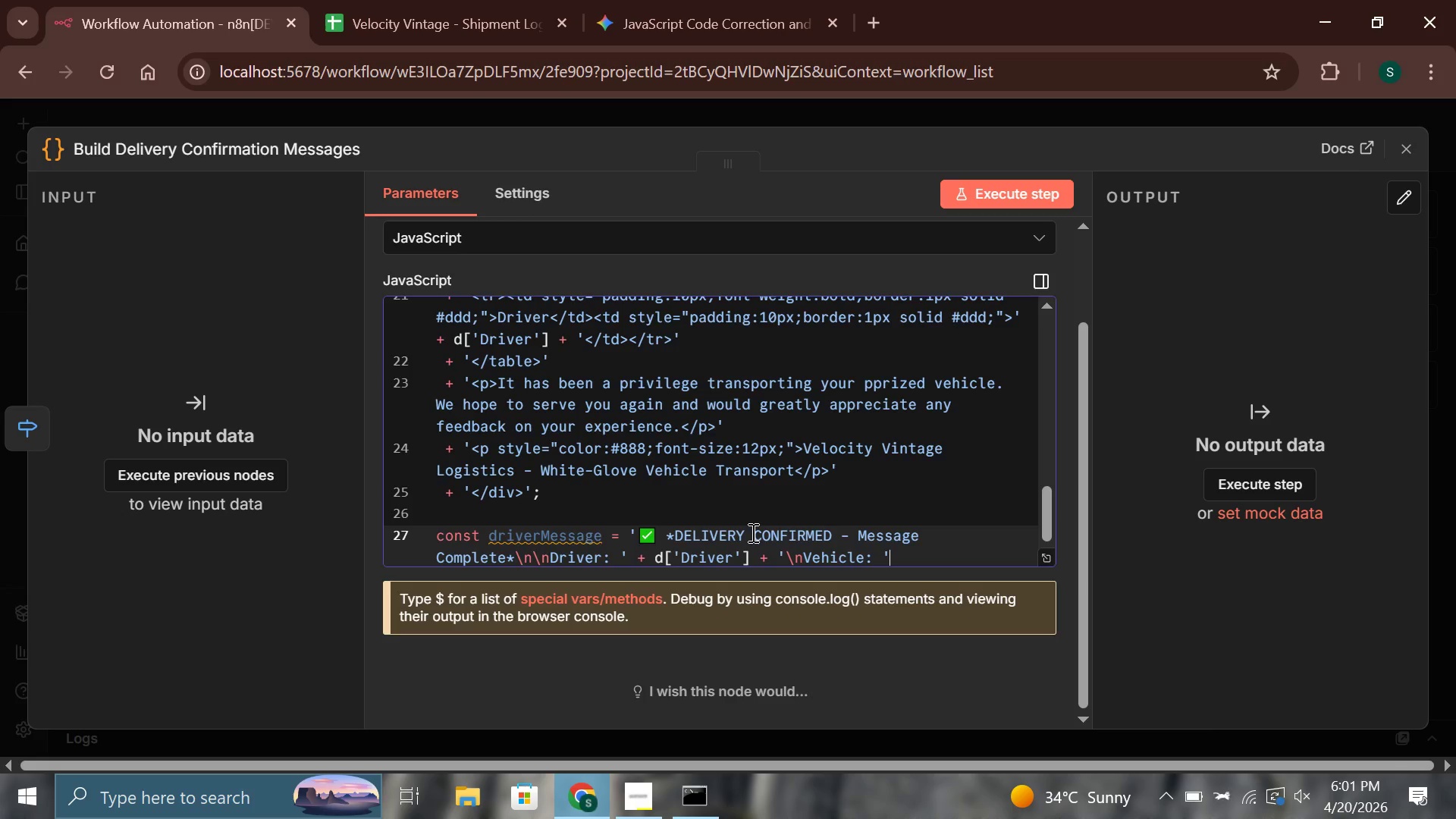 
type( + d['Vehicle)
 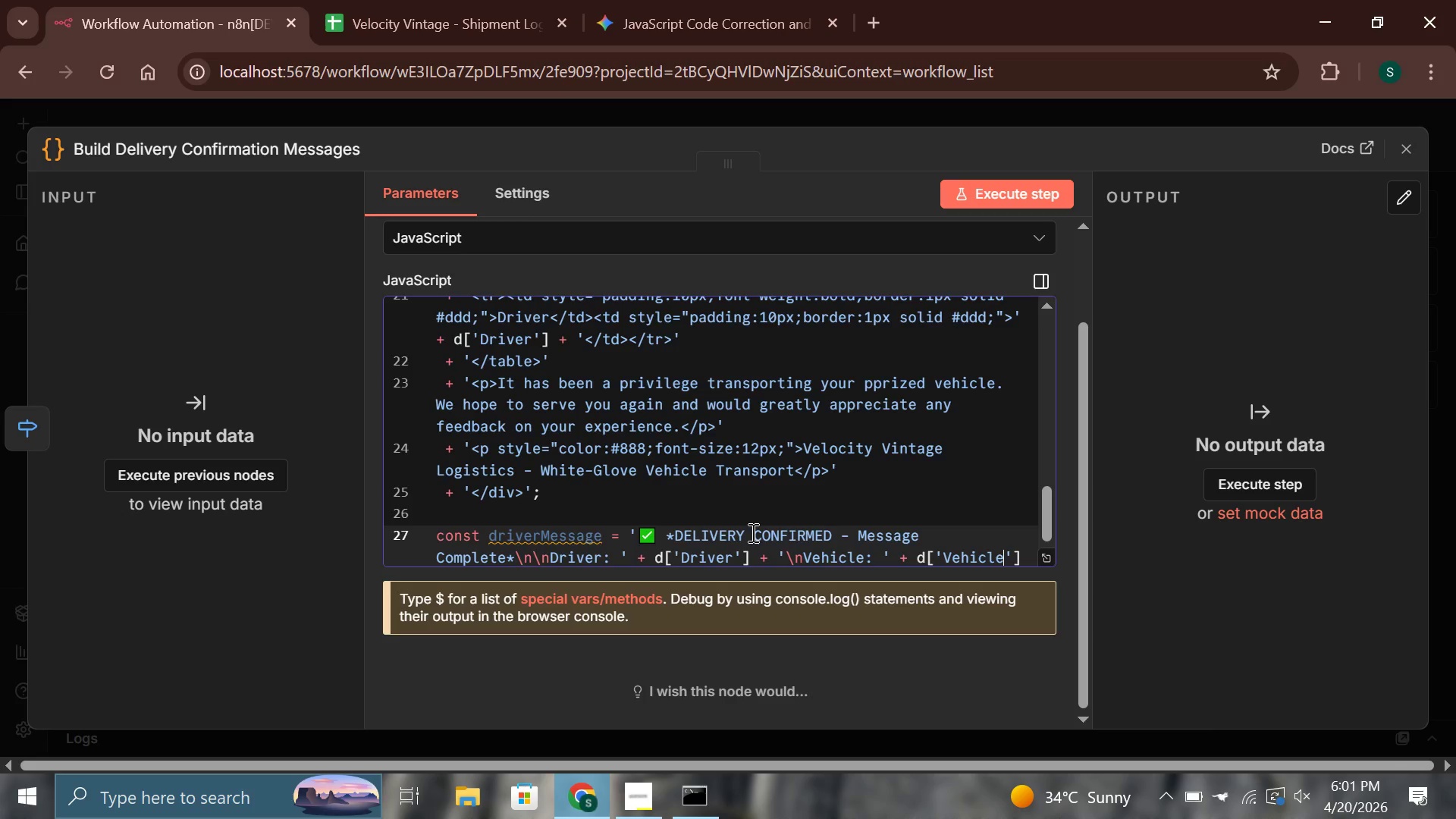 
key(ArrowRight)
 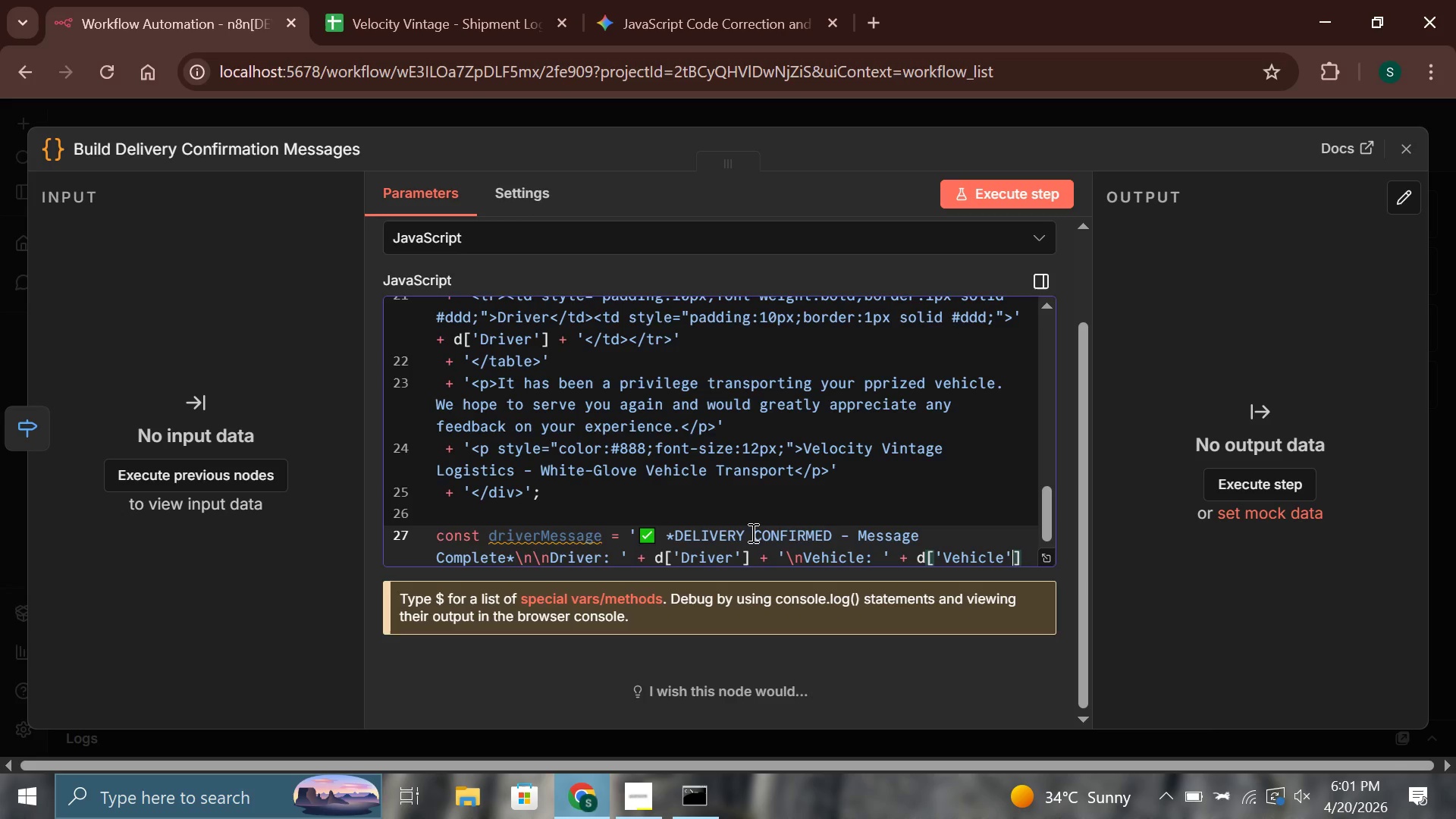 
key(ArrowRight)
 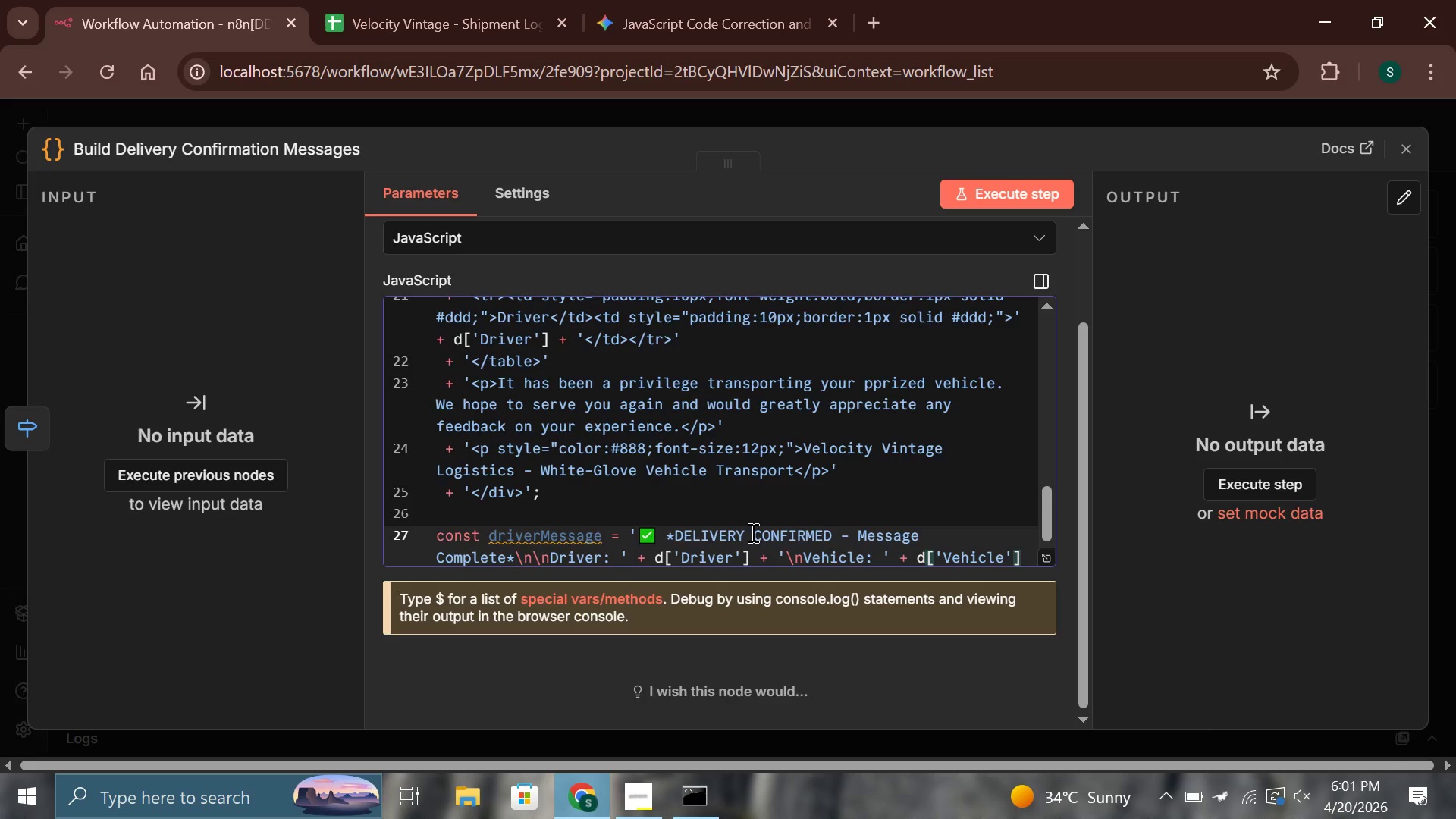 
key(ArrowRight)
 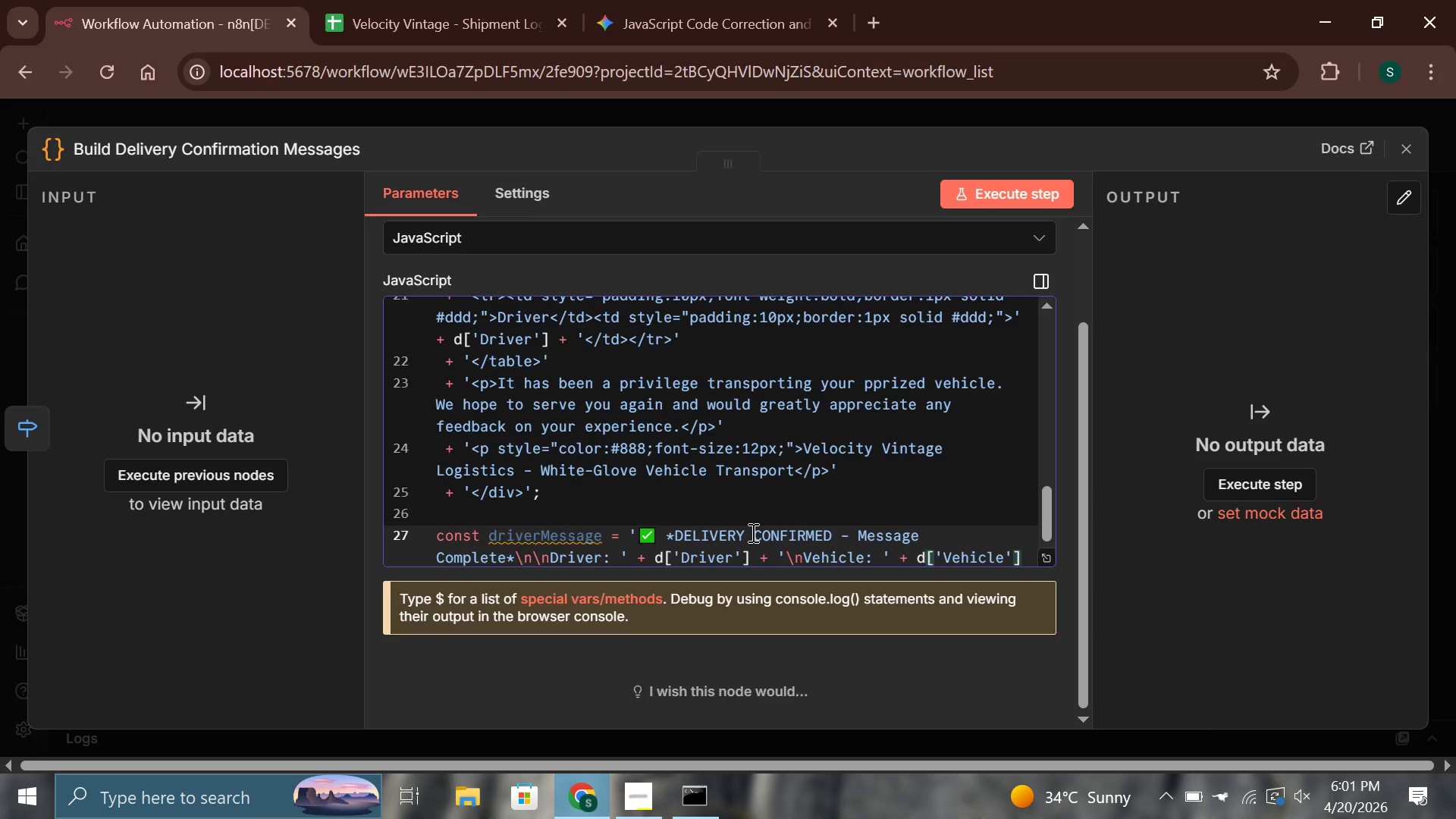 
type( + d['VIN)
 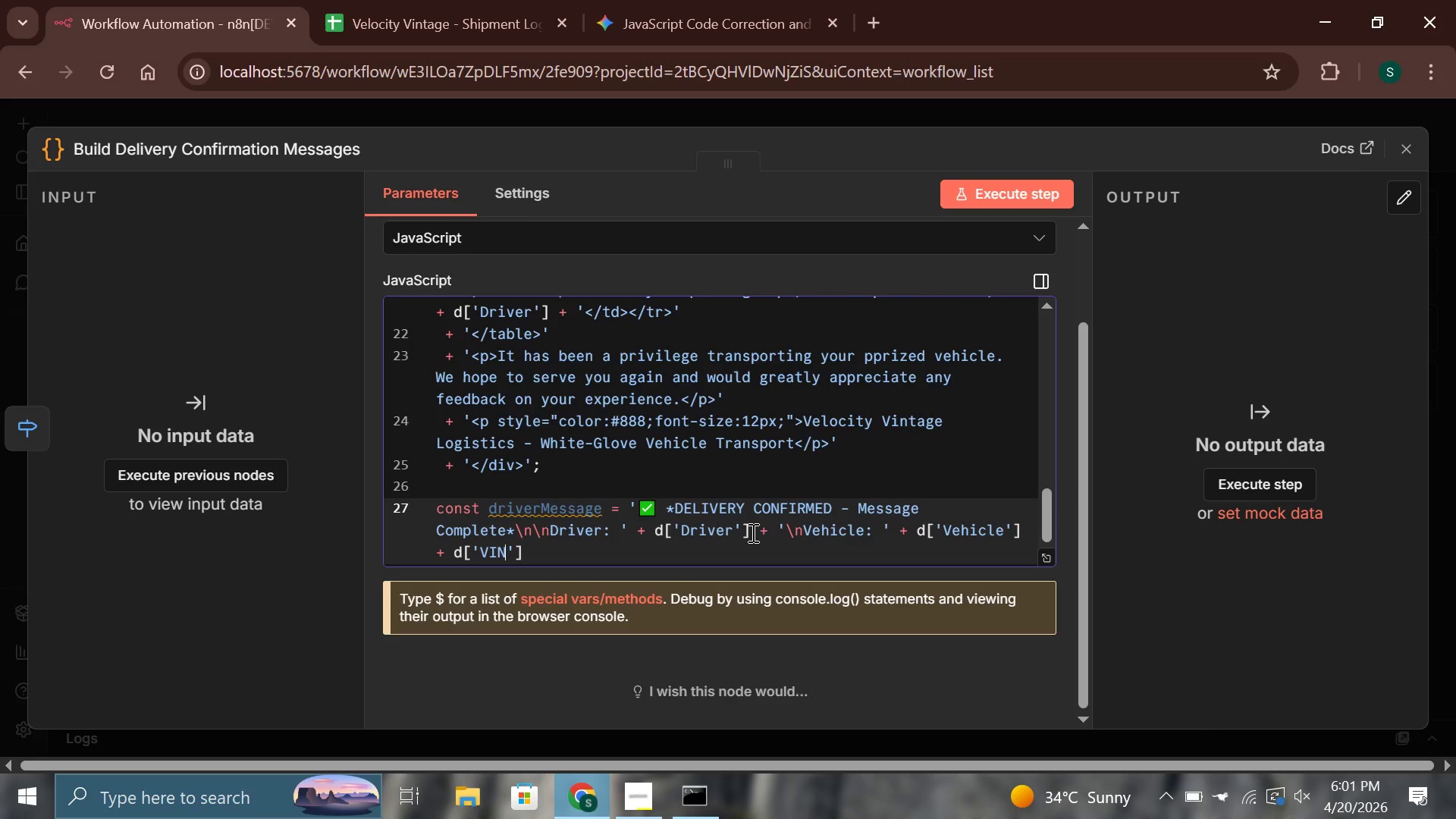 
key(ArrowRight)
 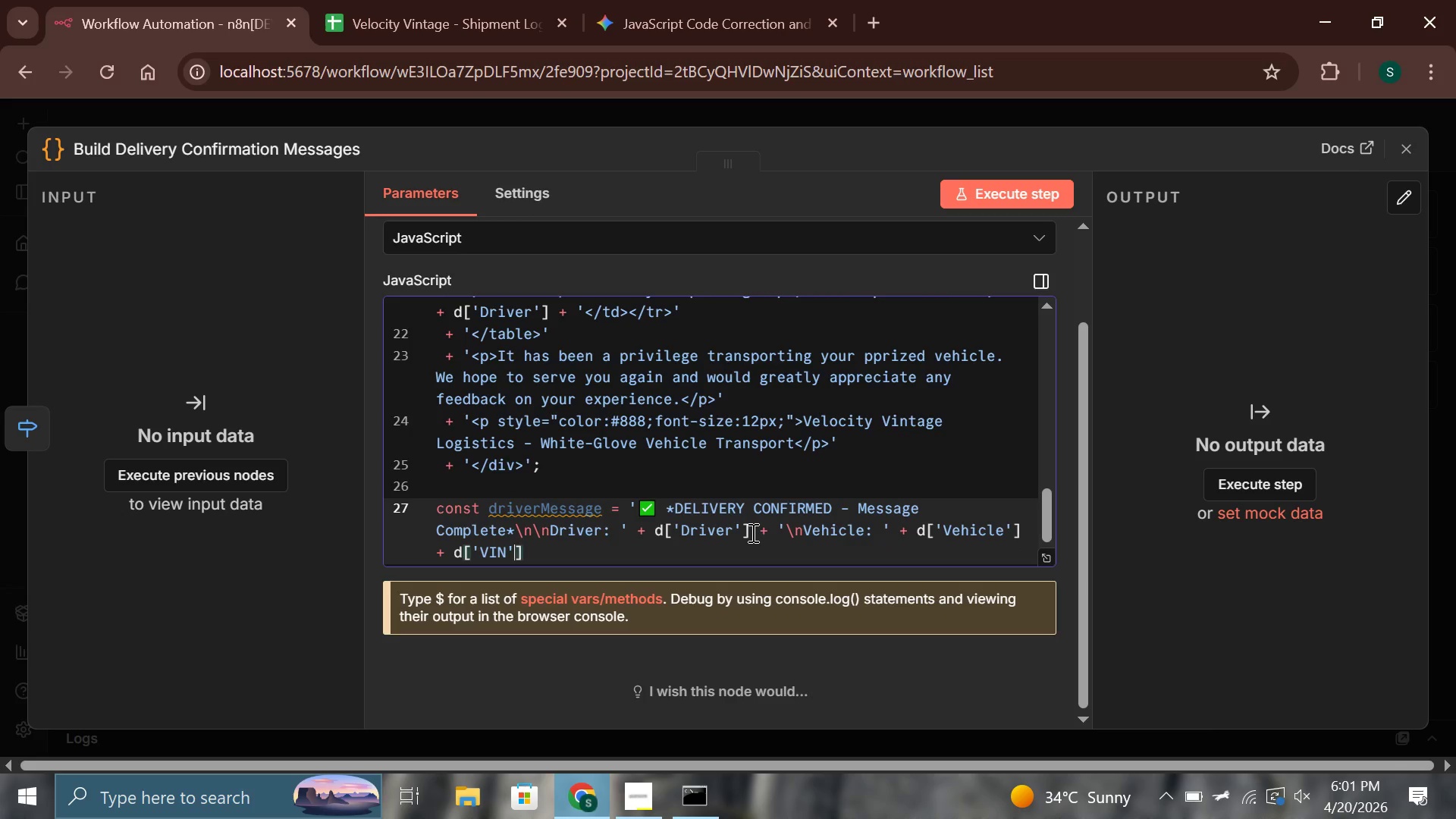 
key(ArrowRight)
 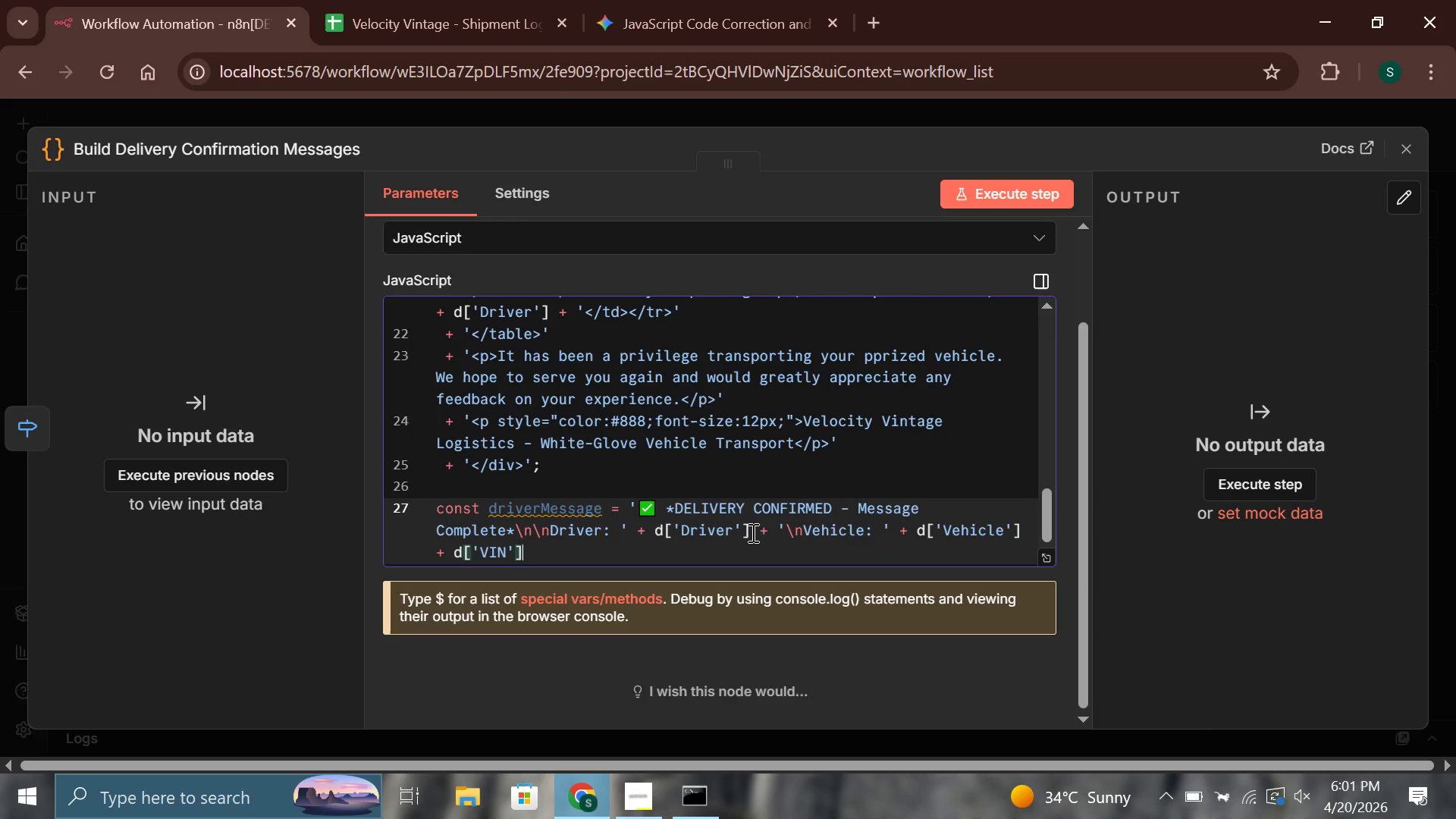 
key(ArrowRight)
 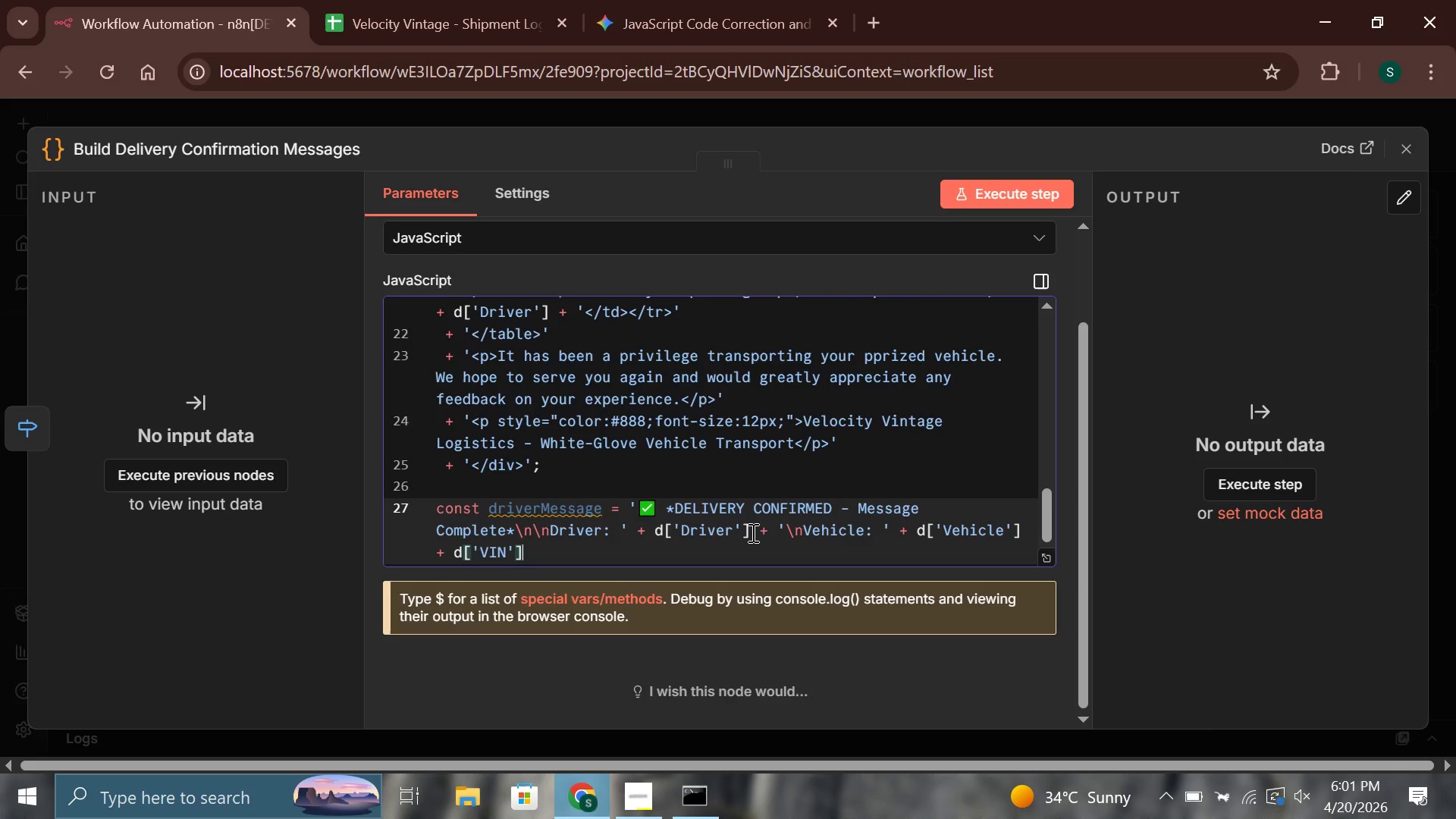 
type( + '\nDelivera)
key(Backspace)
type(ed TO\o\)
key(Backspace)
key(Backspace)
key(Backspace)
key(Backspace)
type(o: )
 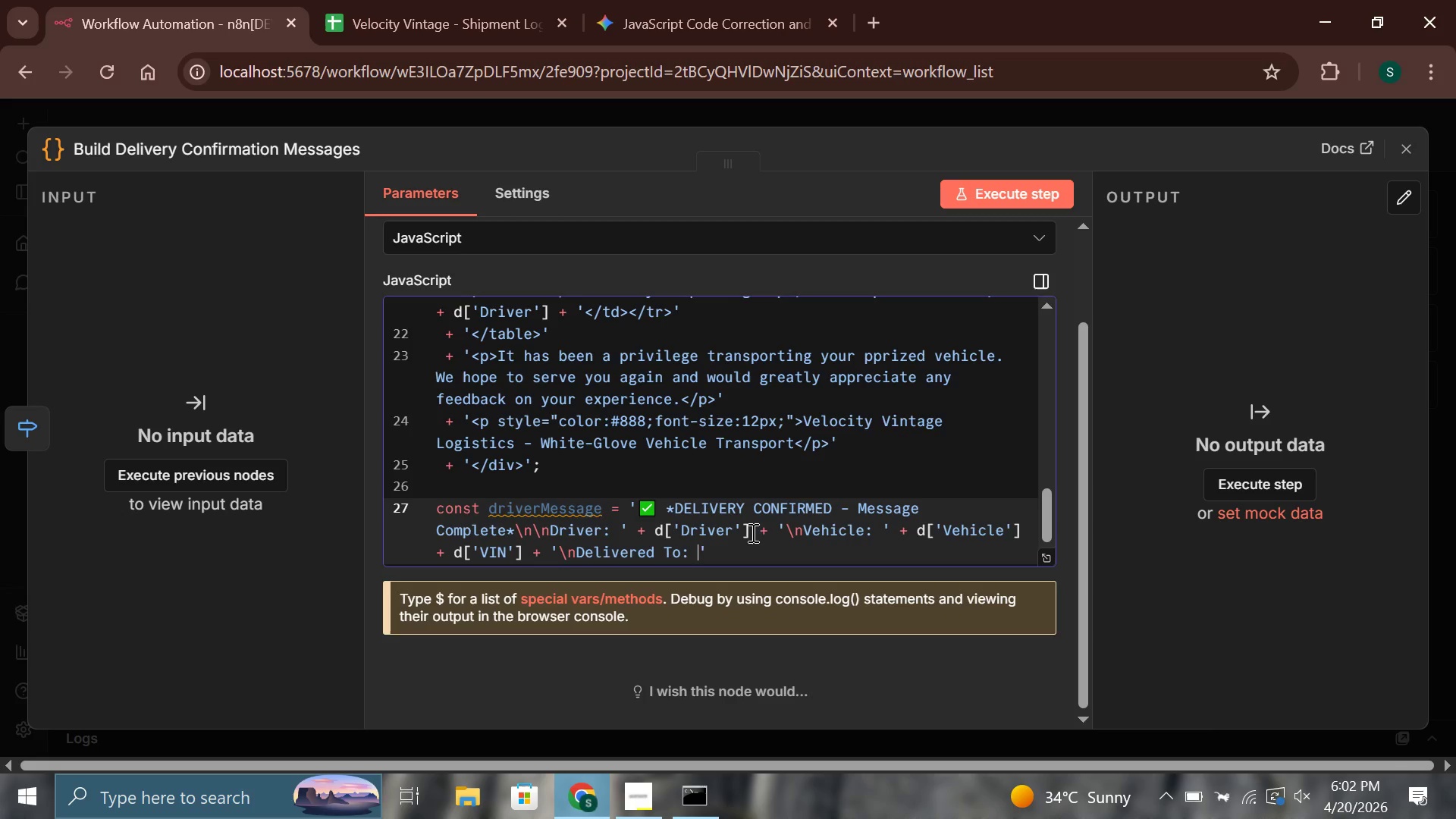 
key(ArrowRight)
 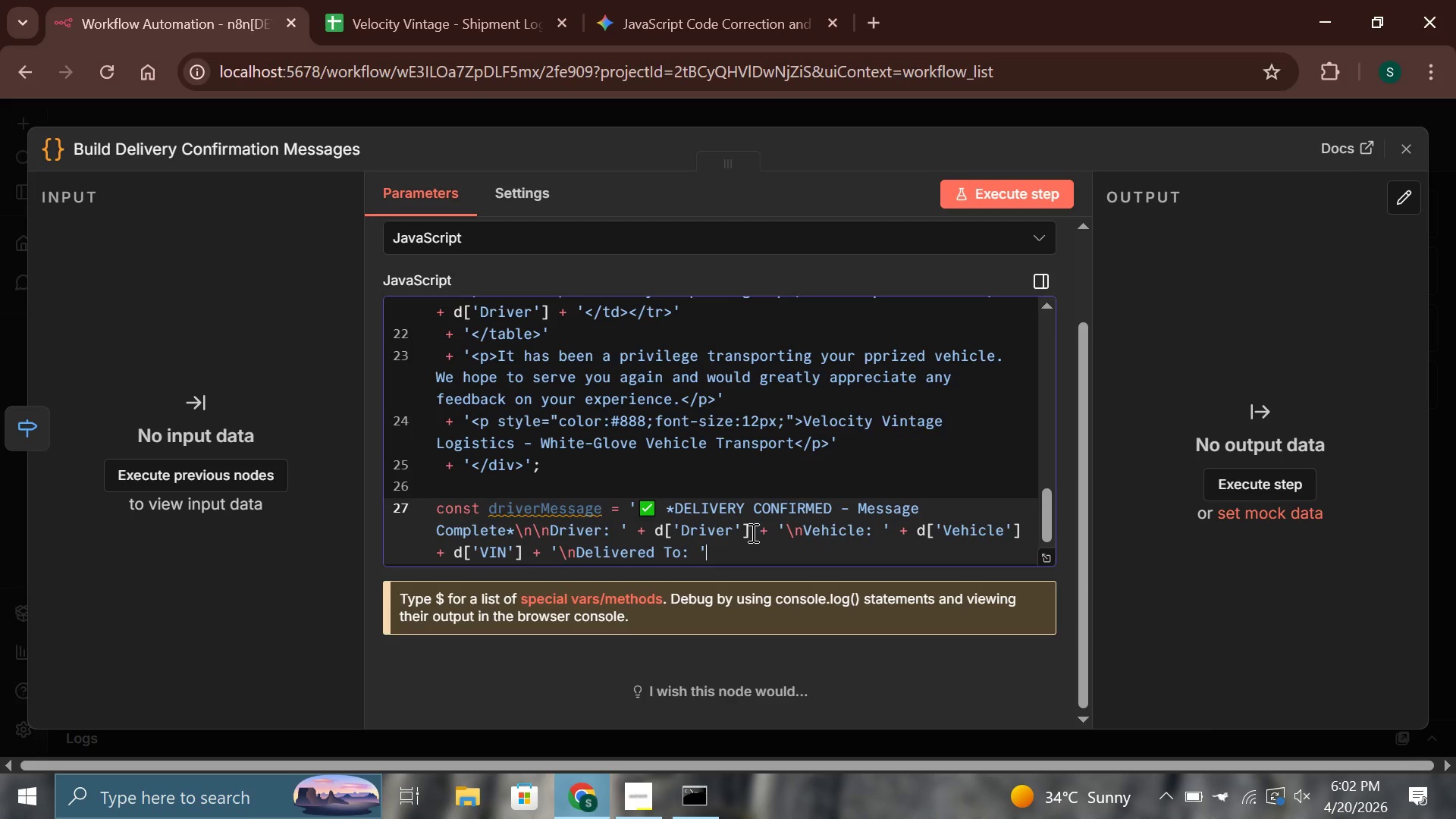 
type( + d['Destination)
 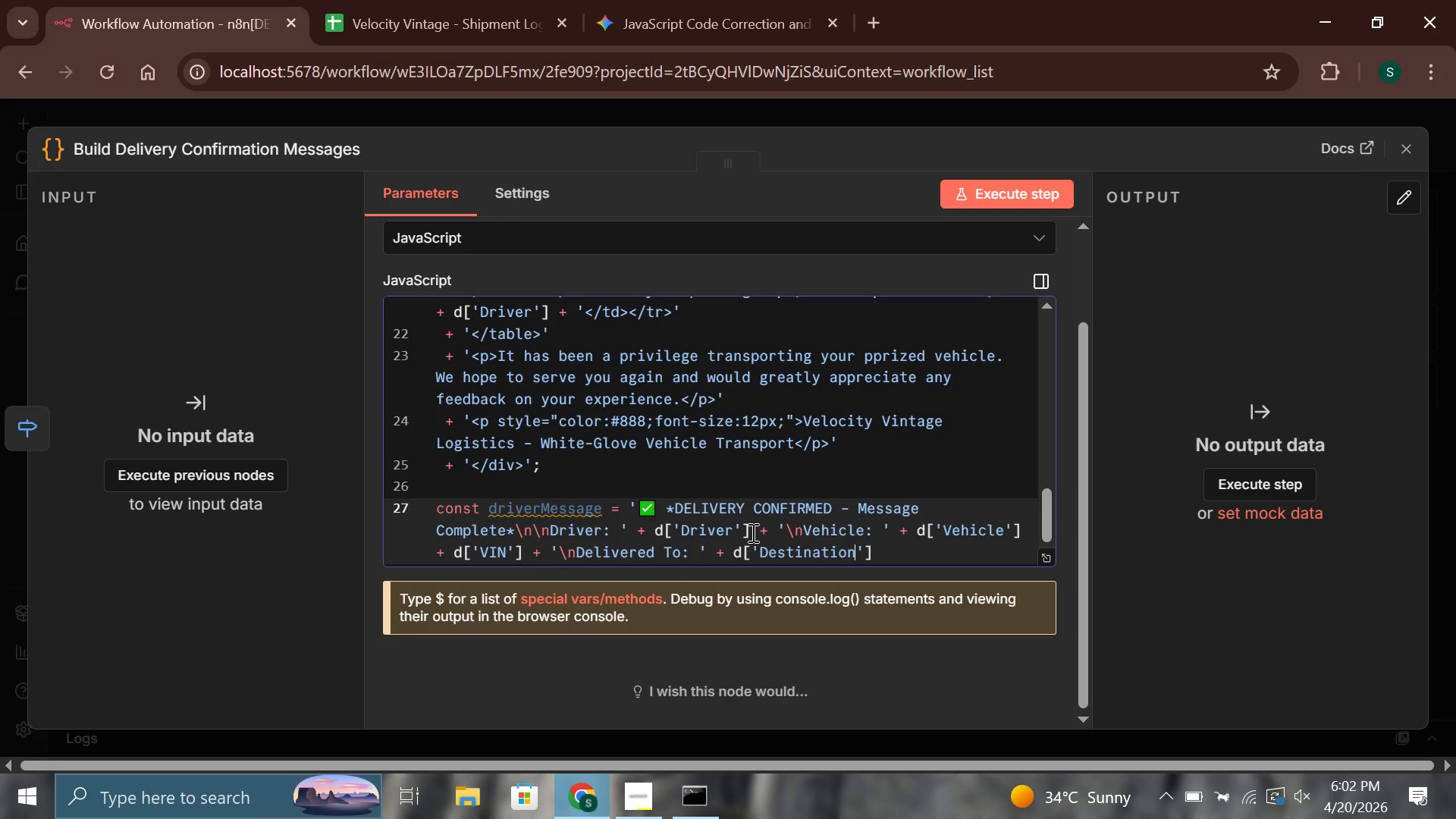 
key(ArrowRight)
 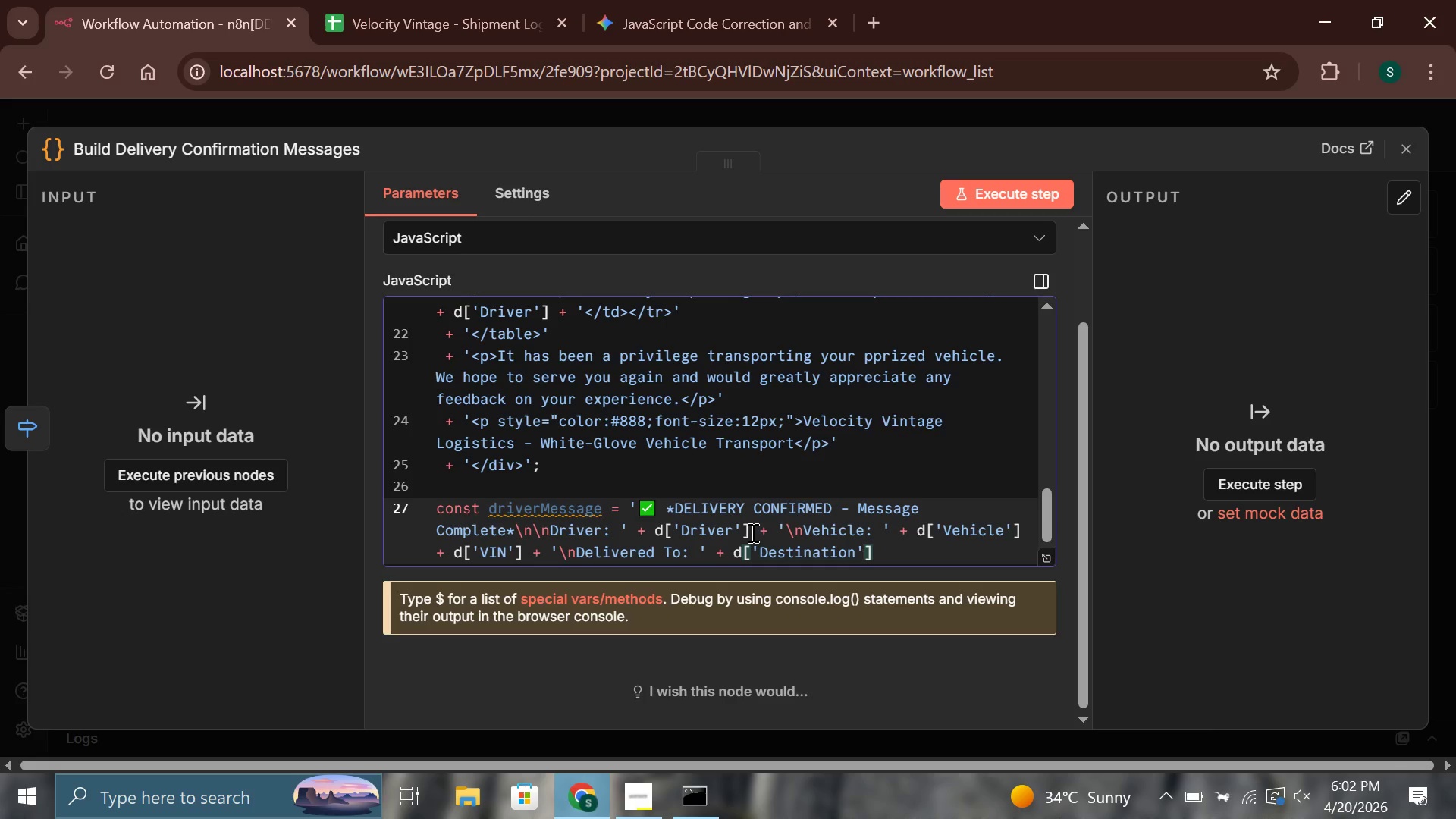 
key(Space)
 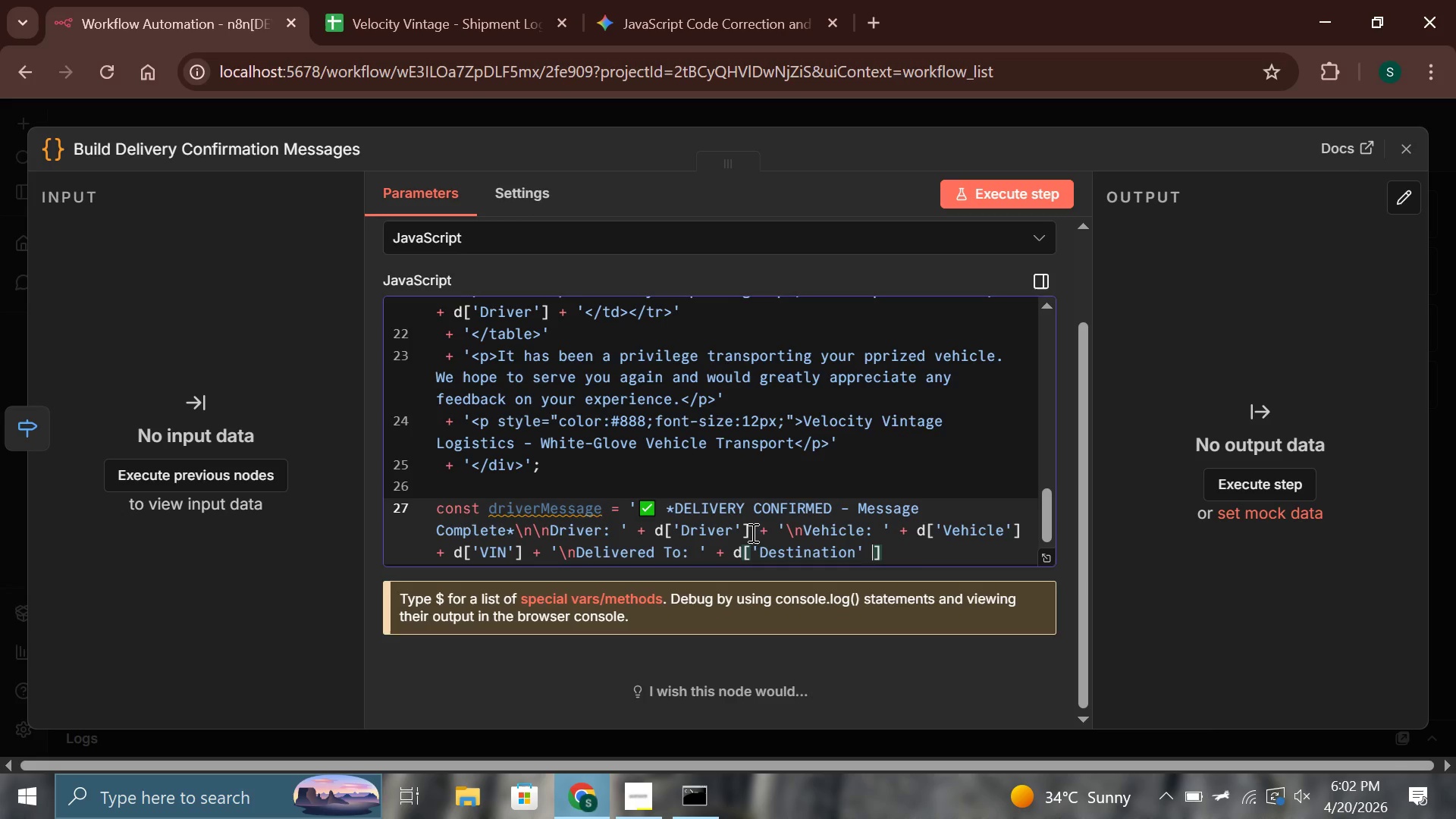 
key(Backspace)
 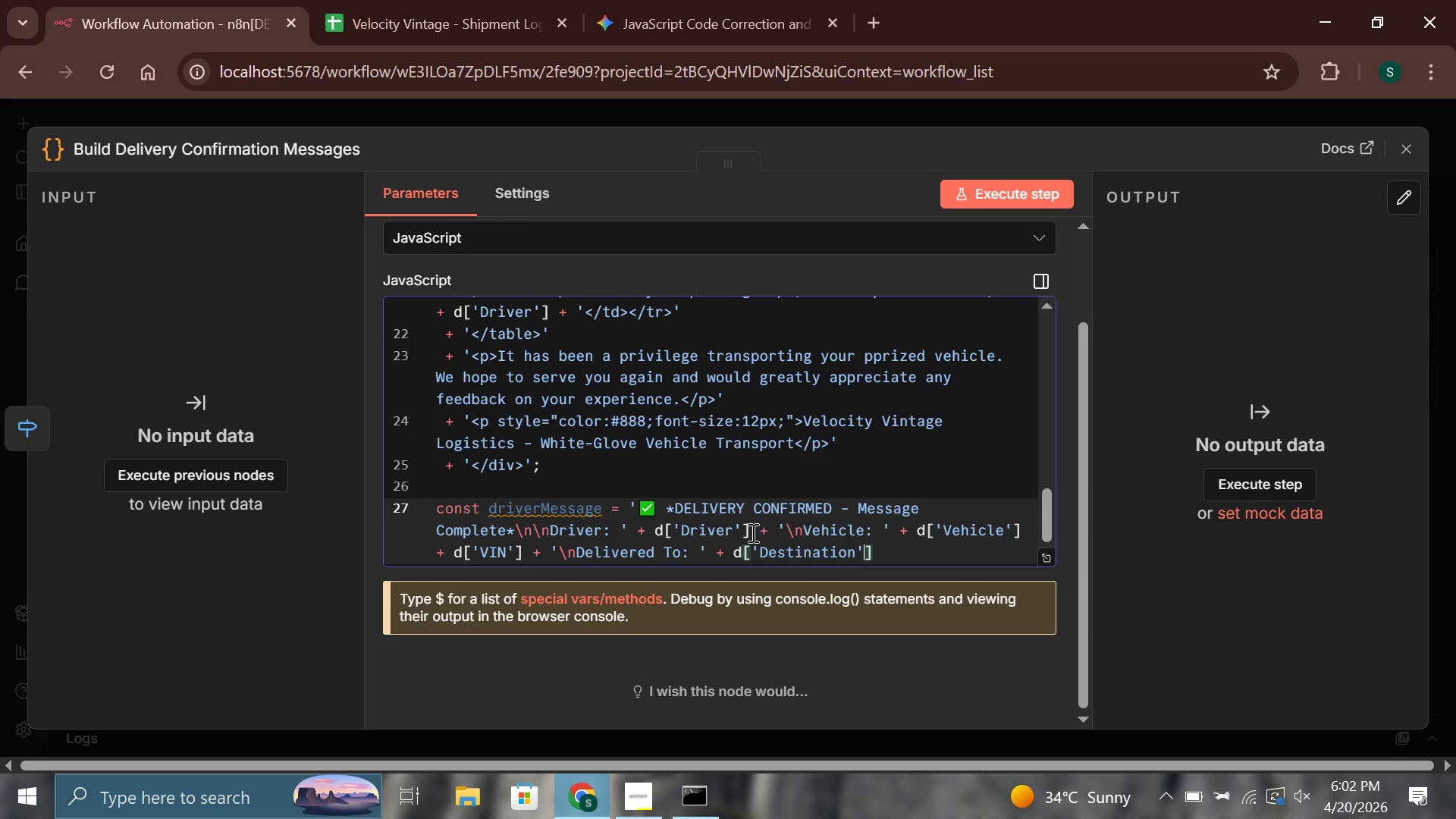 
key(ArrowRight)
 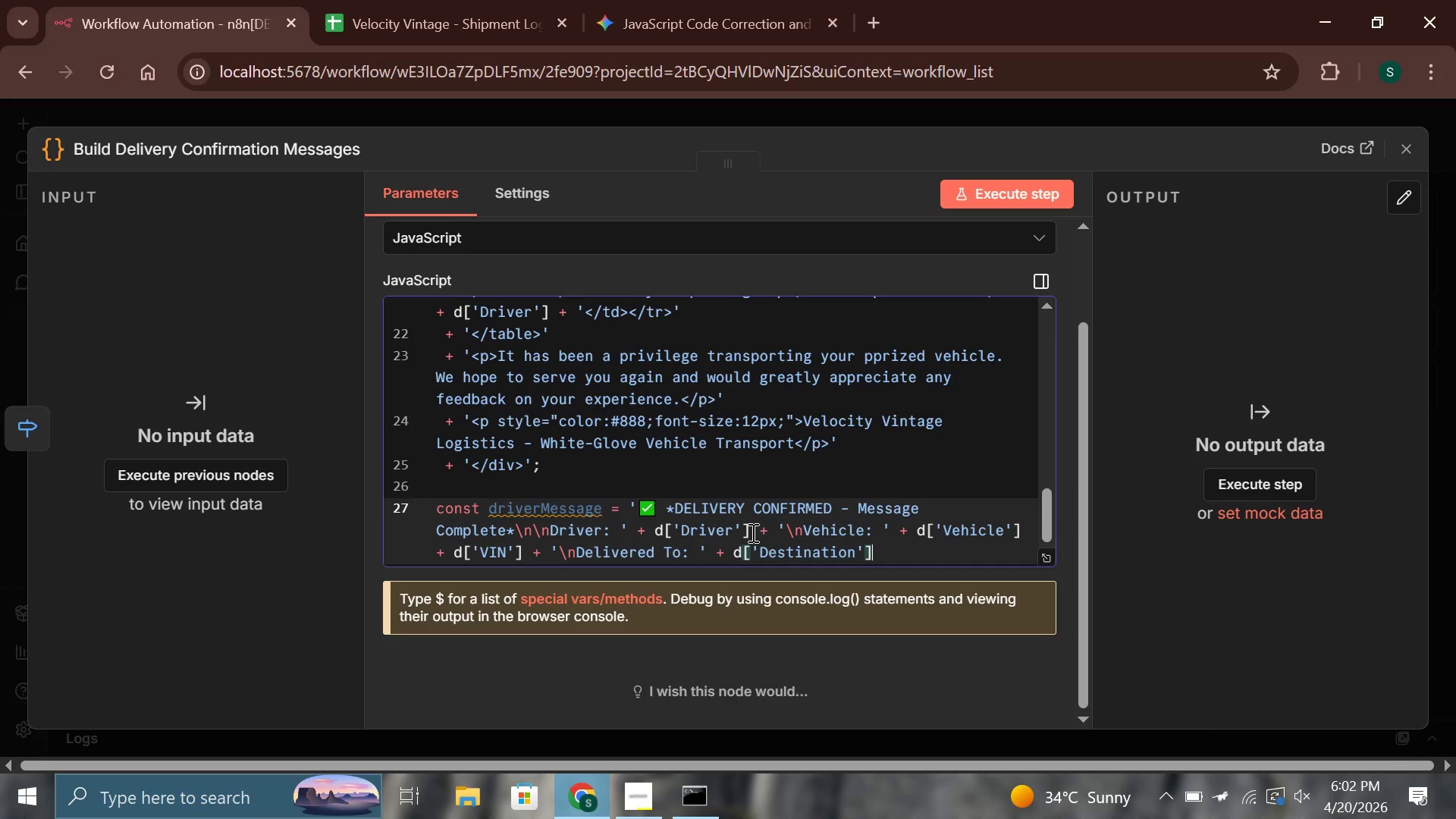 
key(Space)
 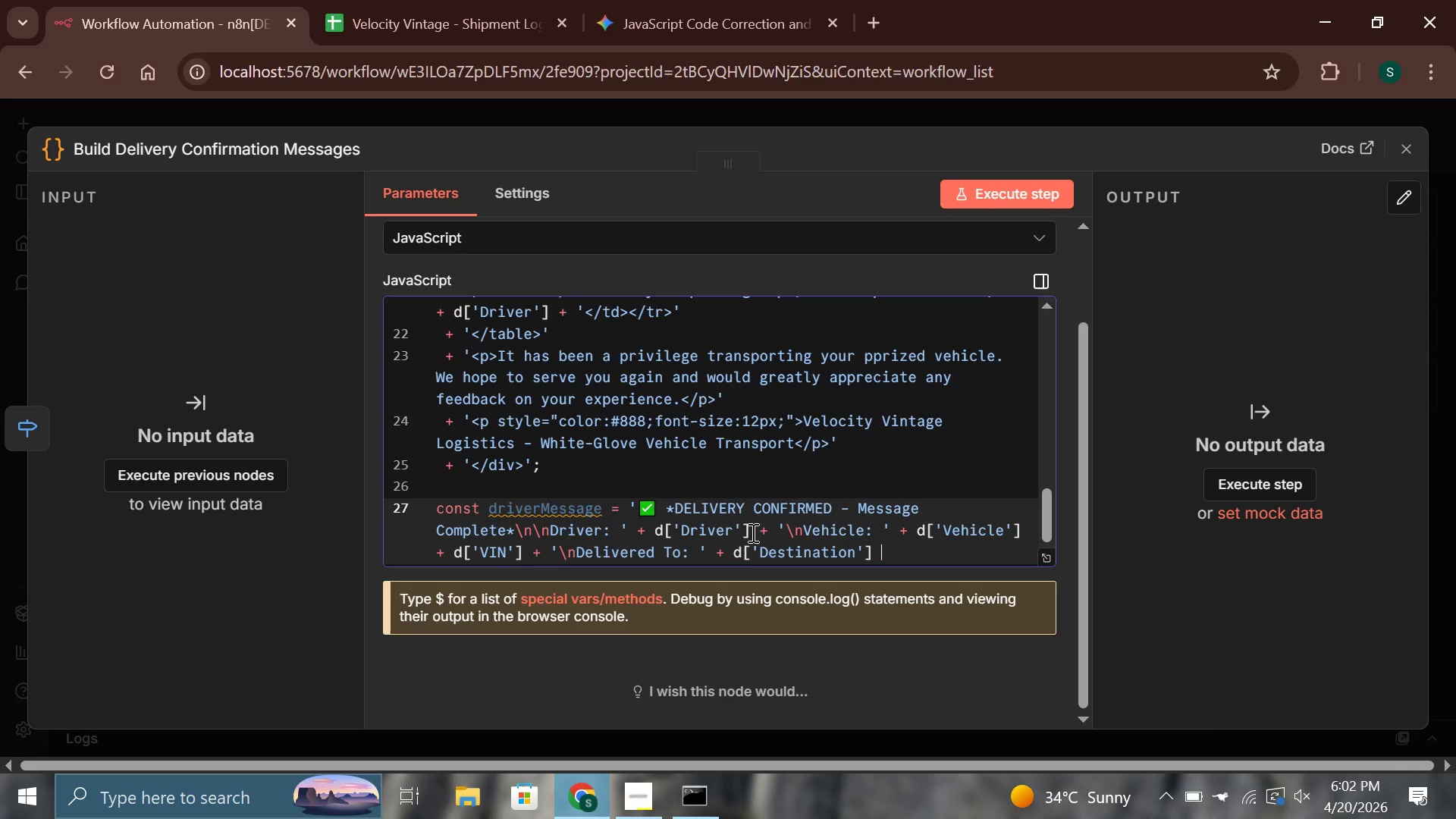 
key(Shift+Equal)
 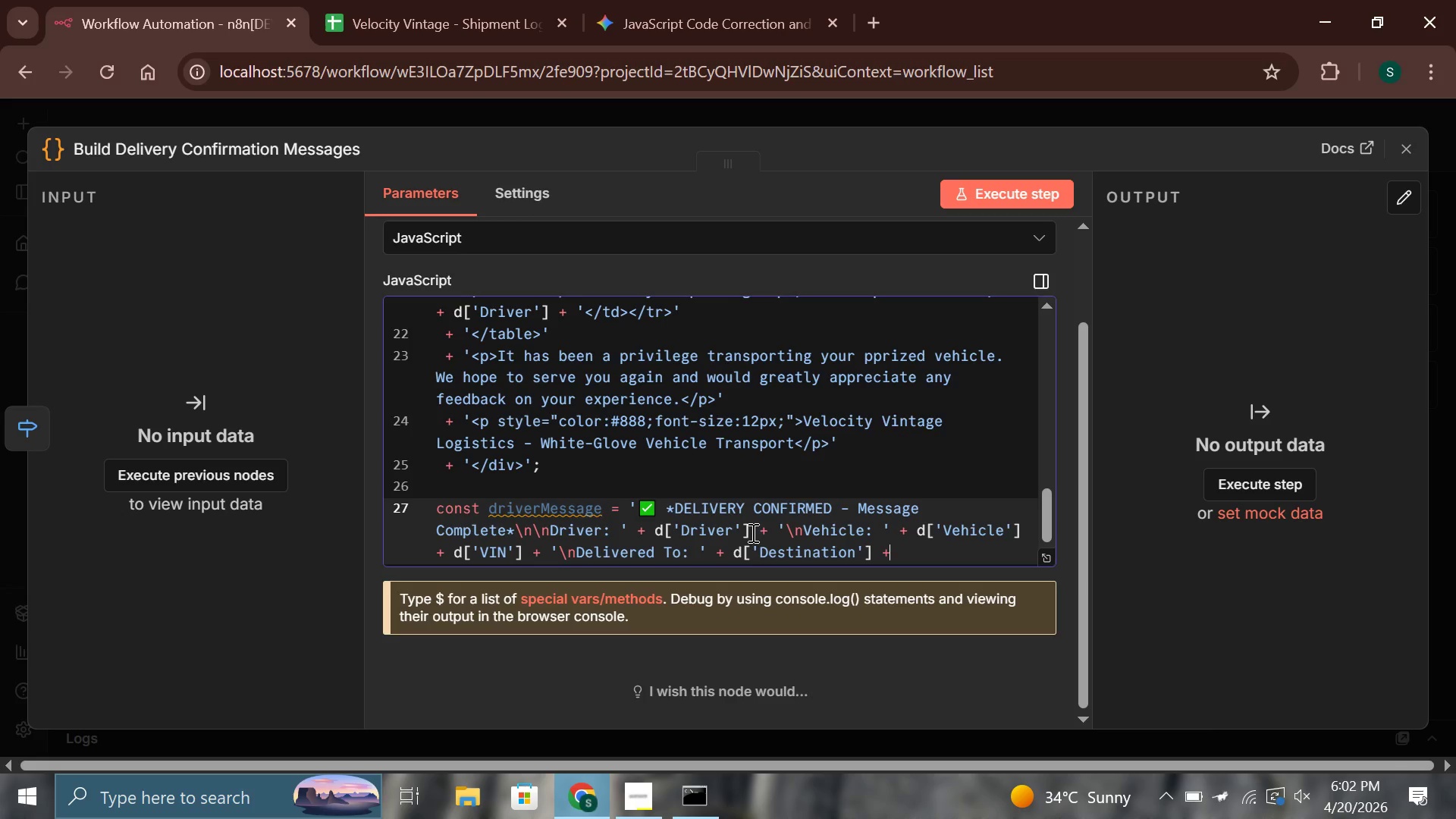 
key(Space)
 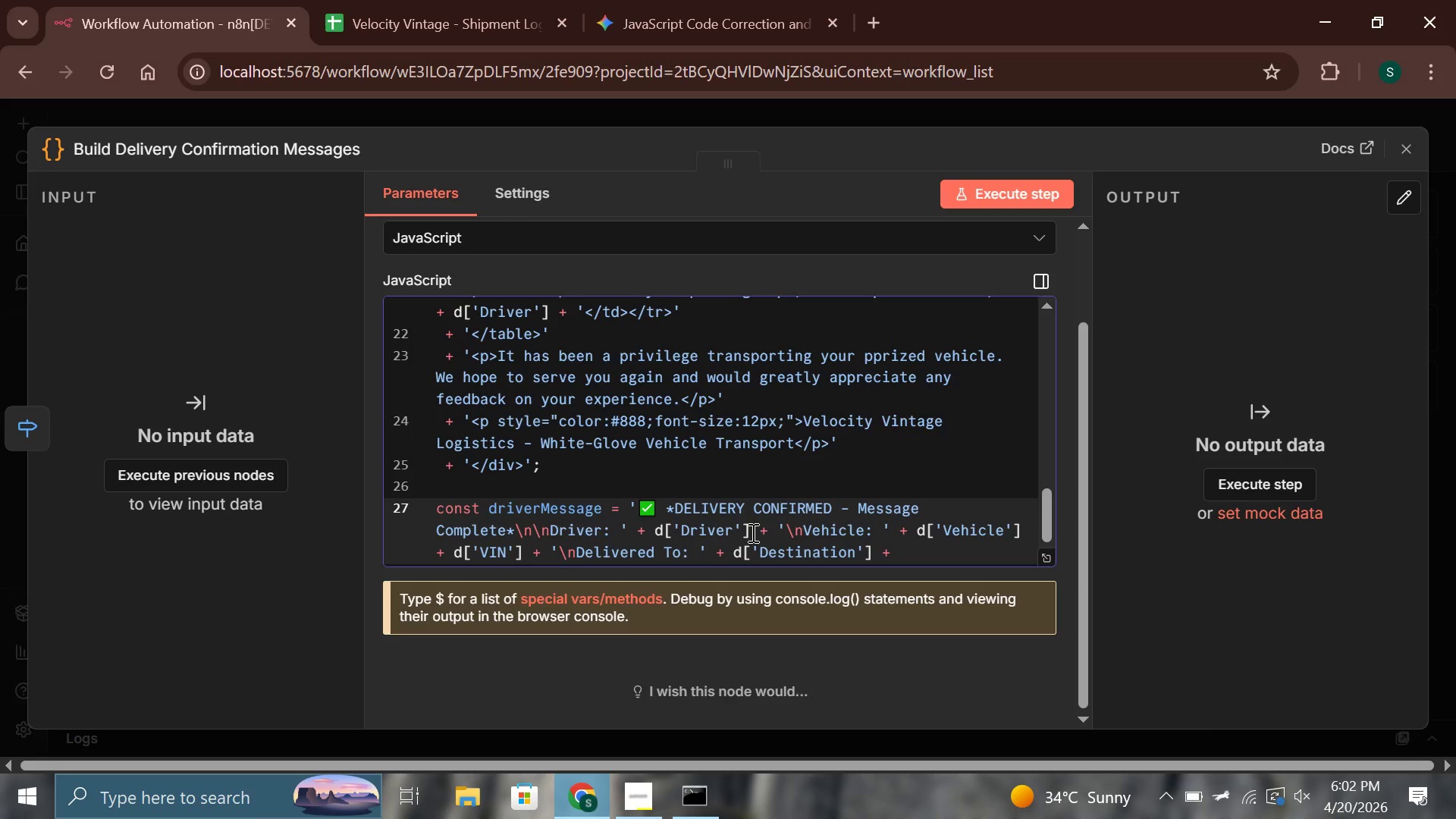 
type('\nDelivered On;)
key(Backspace)
type(: )
 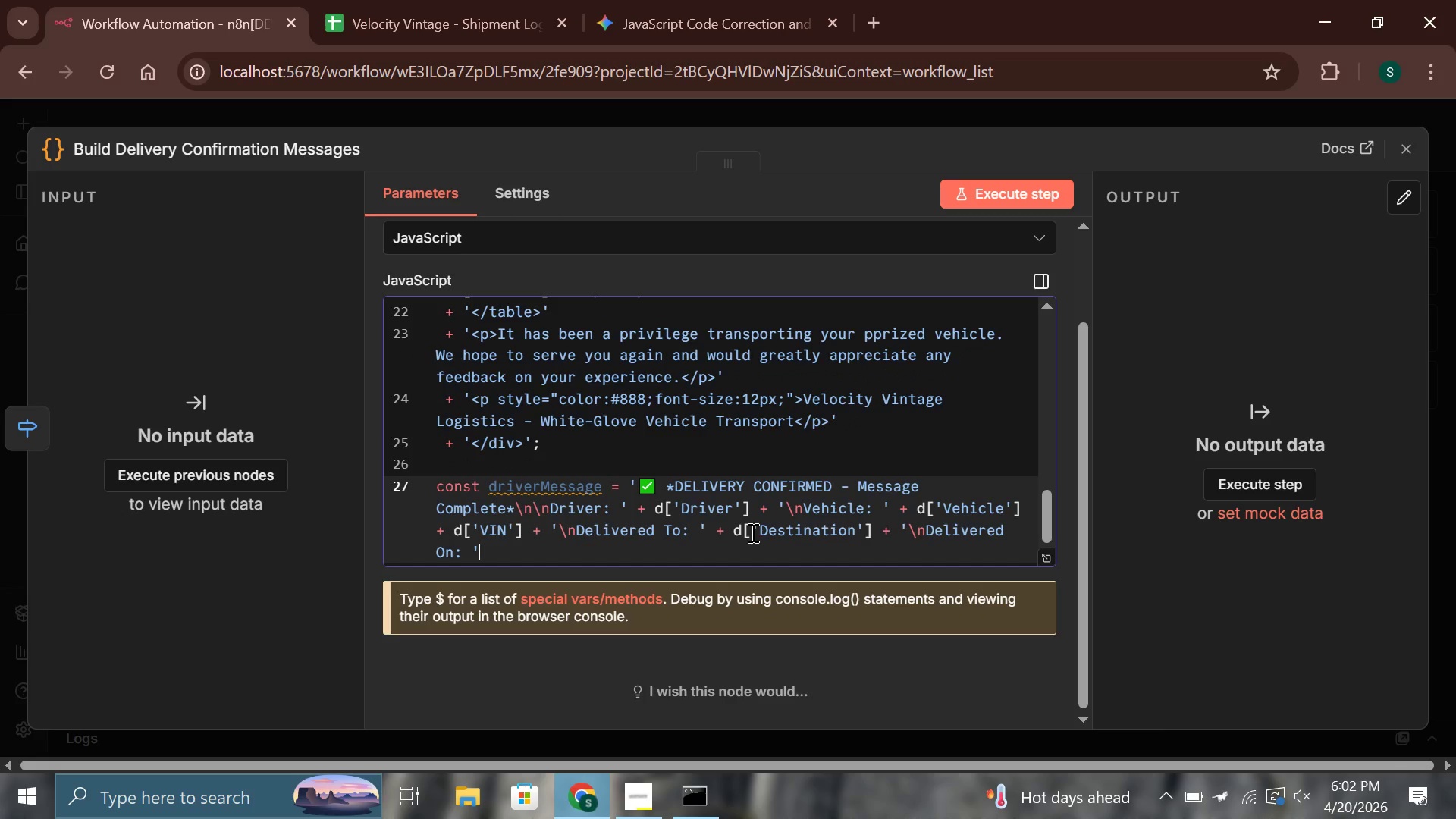 
 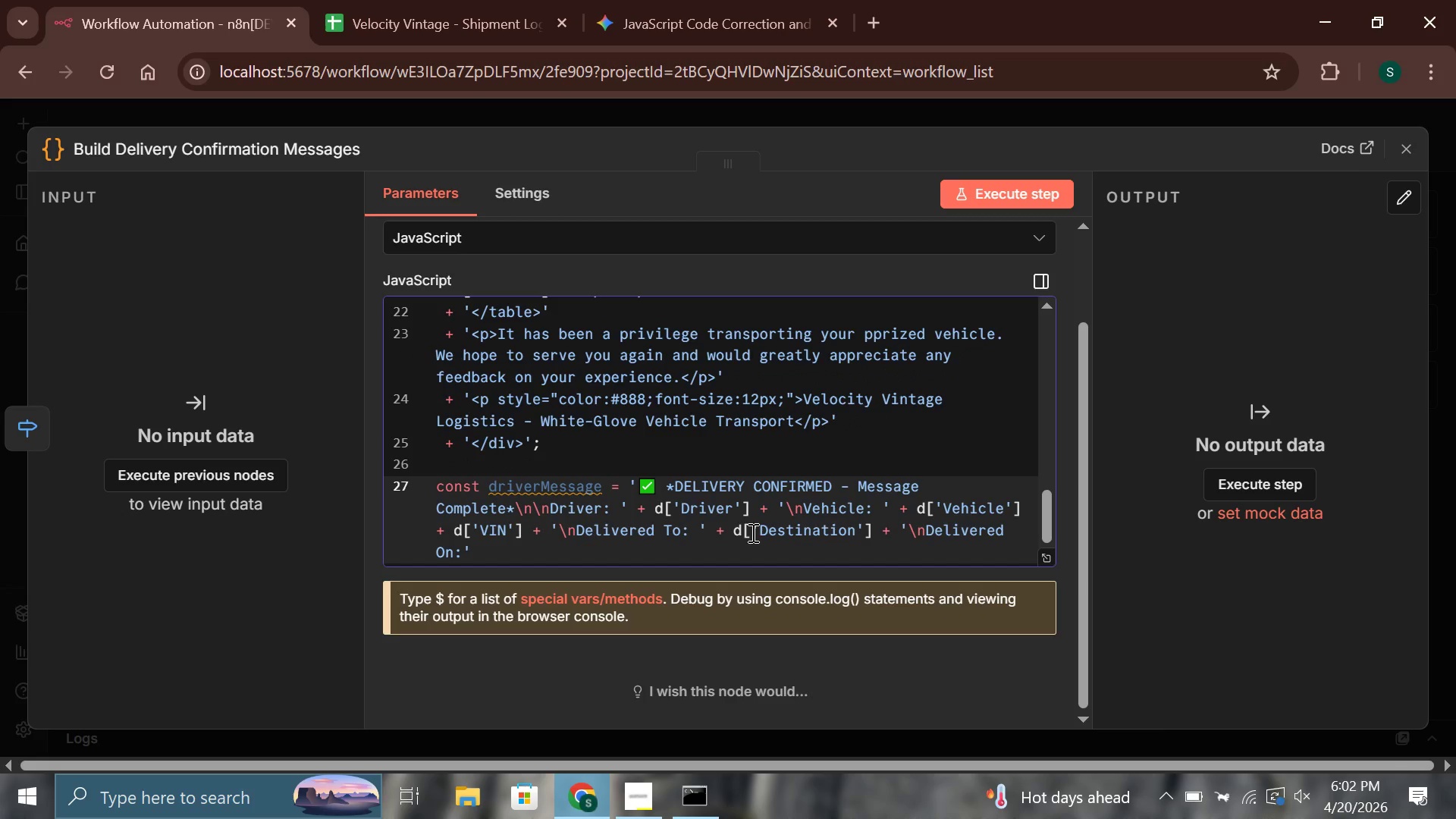 
key(ArrowRight)
 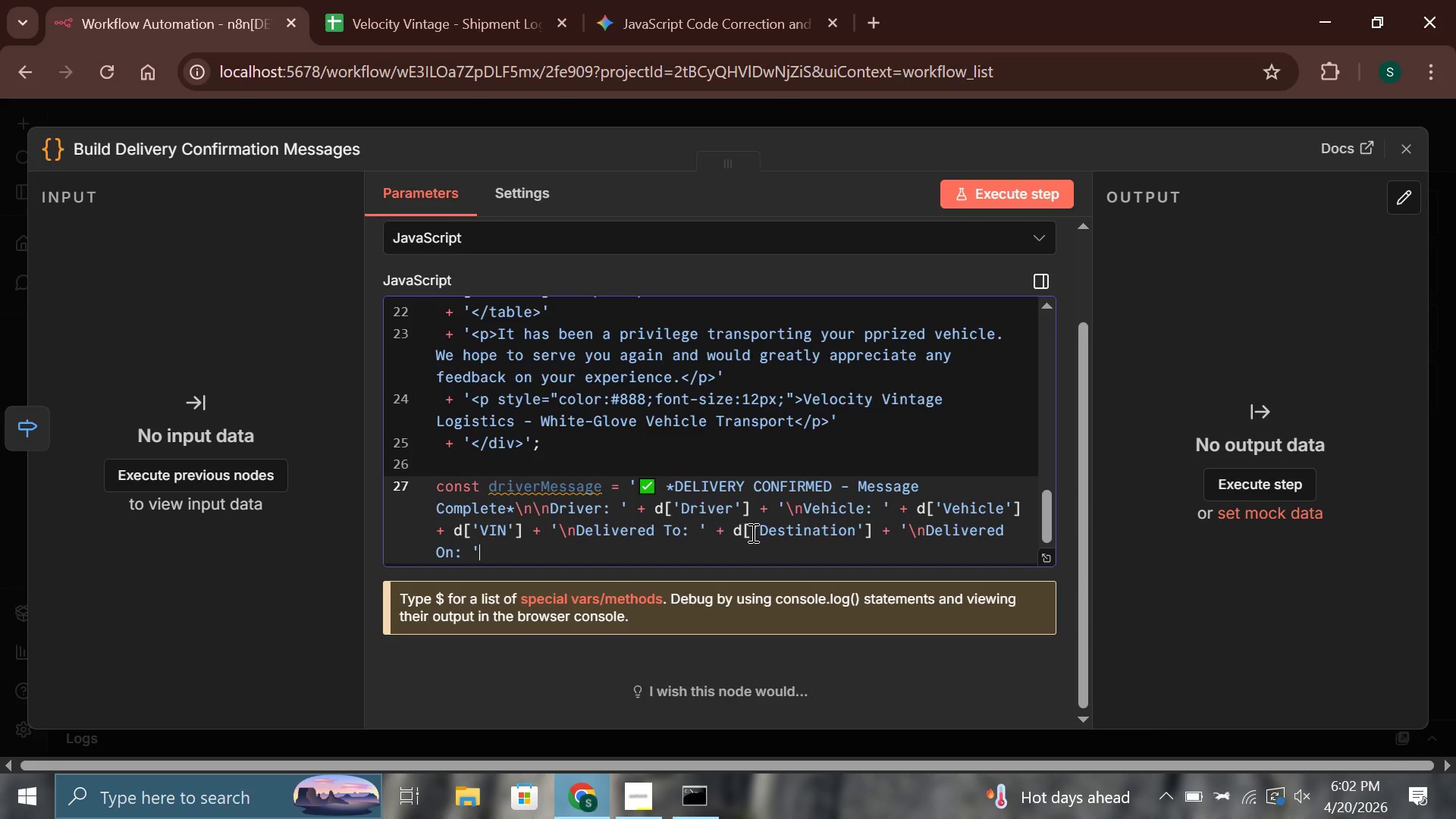 
type( + deliveredOn + '\n\nEc)
 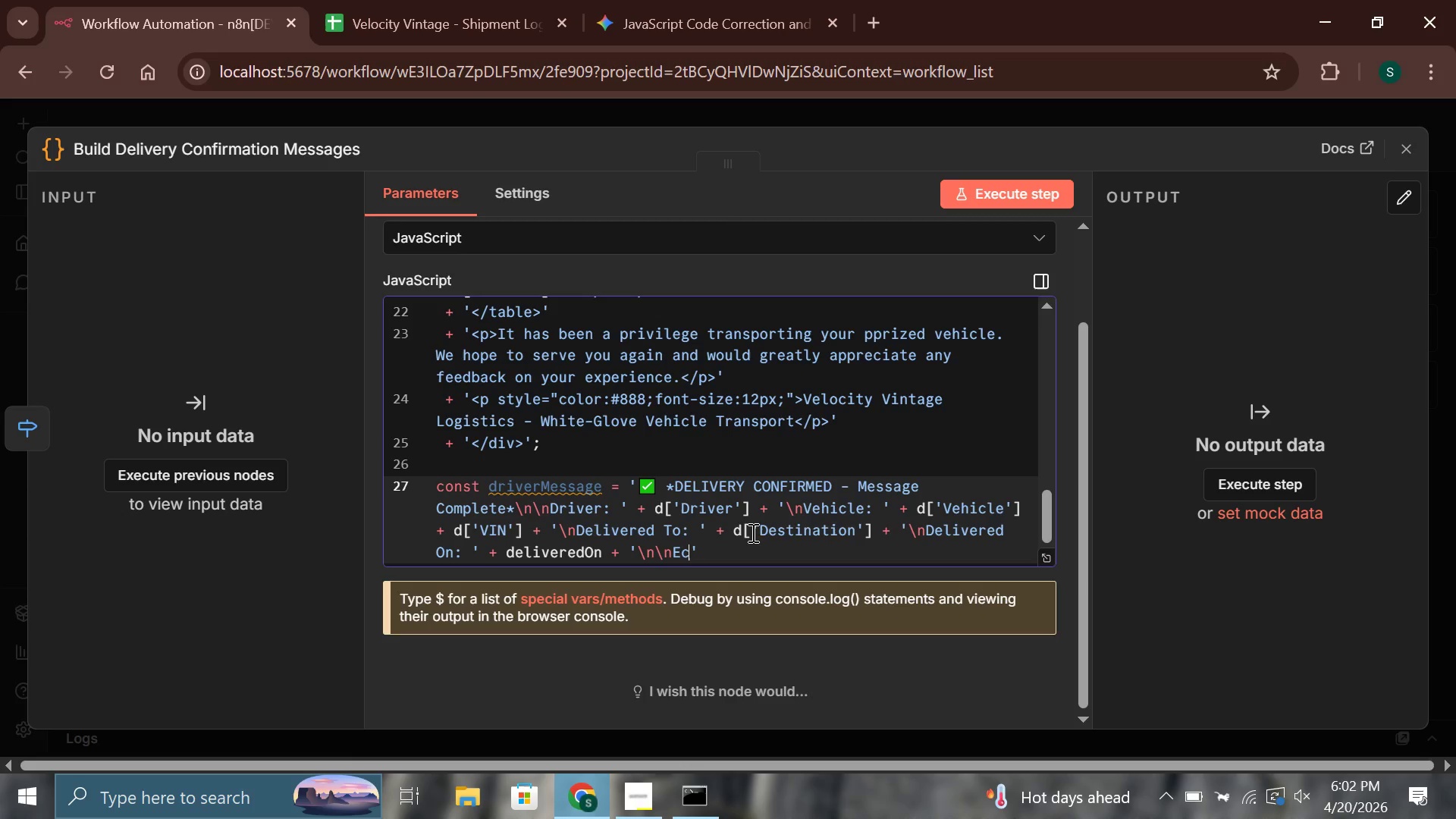 
type(\)
key(Backspace)
key(Backspace)
type(xcelent work. Please submit your post-delivered)
key(Backspace)
key(Backspace)
type(y is)
key(Backspace)
key(Backspace)
type(inspection report to dispatch  )
key(Backspace)
type(and confirm your next assignment.)
 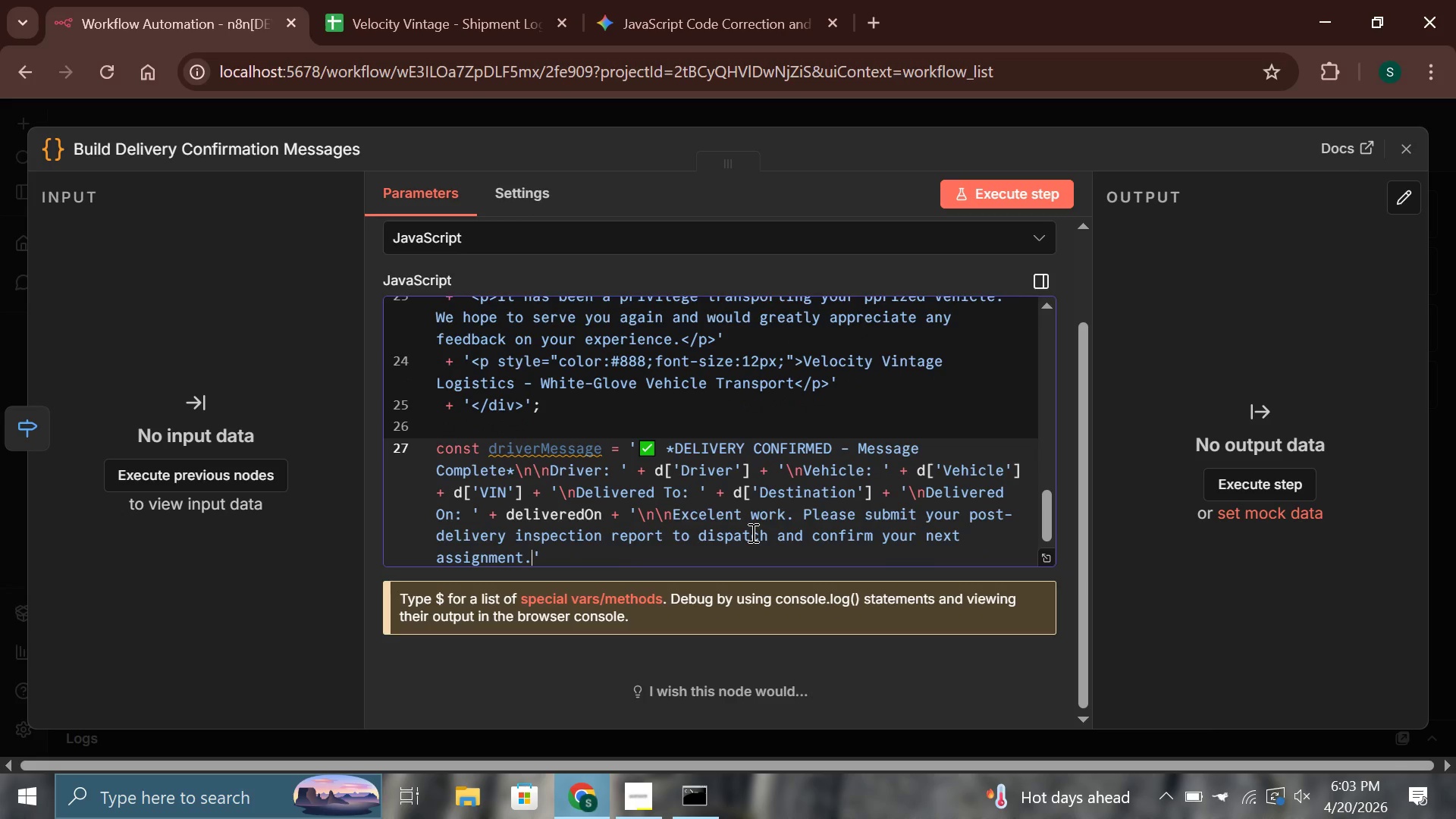 
key(ArrowRight)
 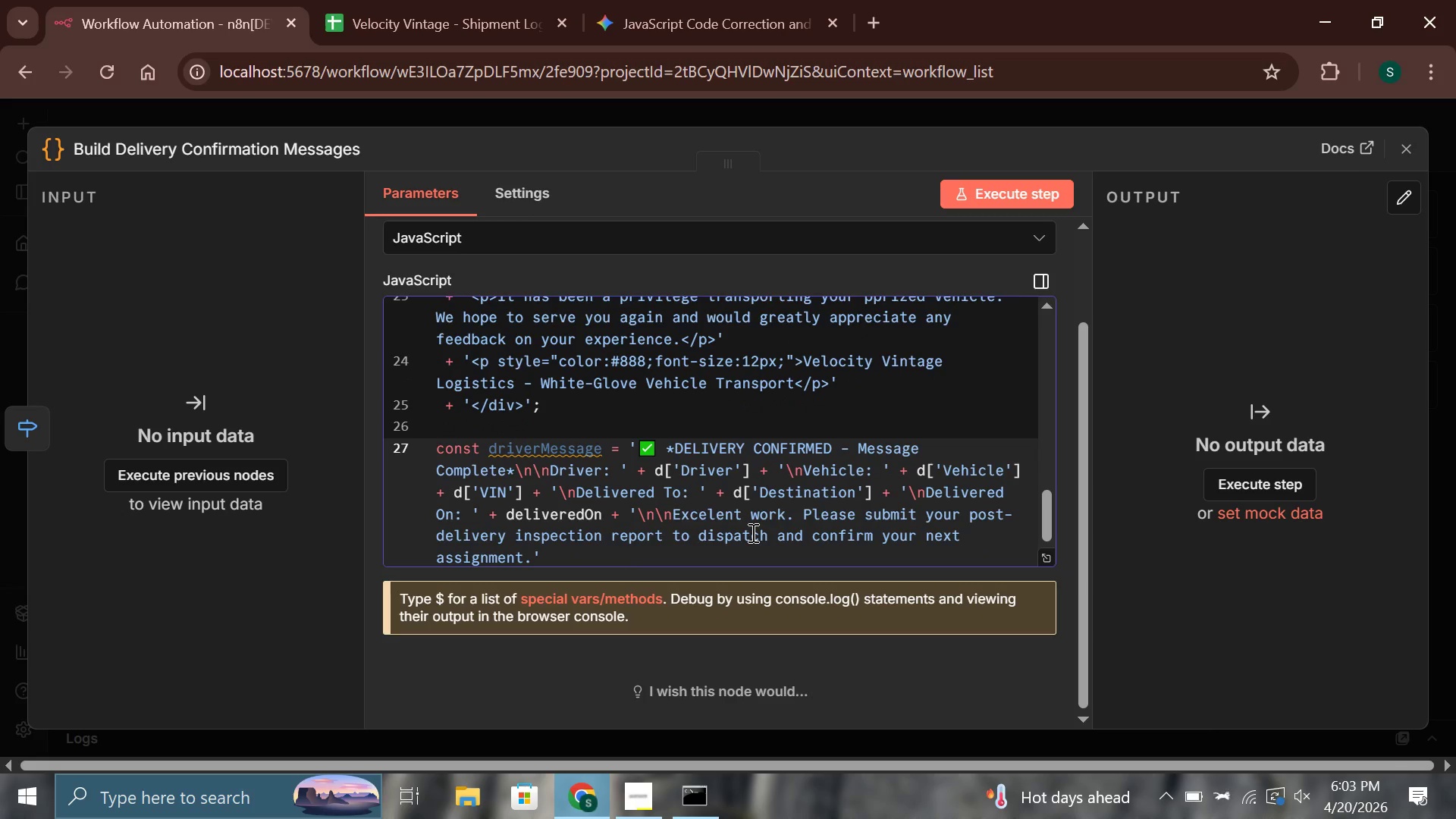 
key(Semicolon)
 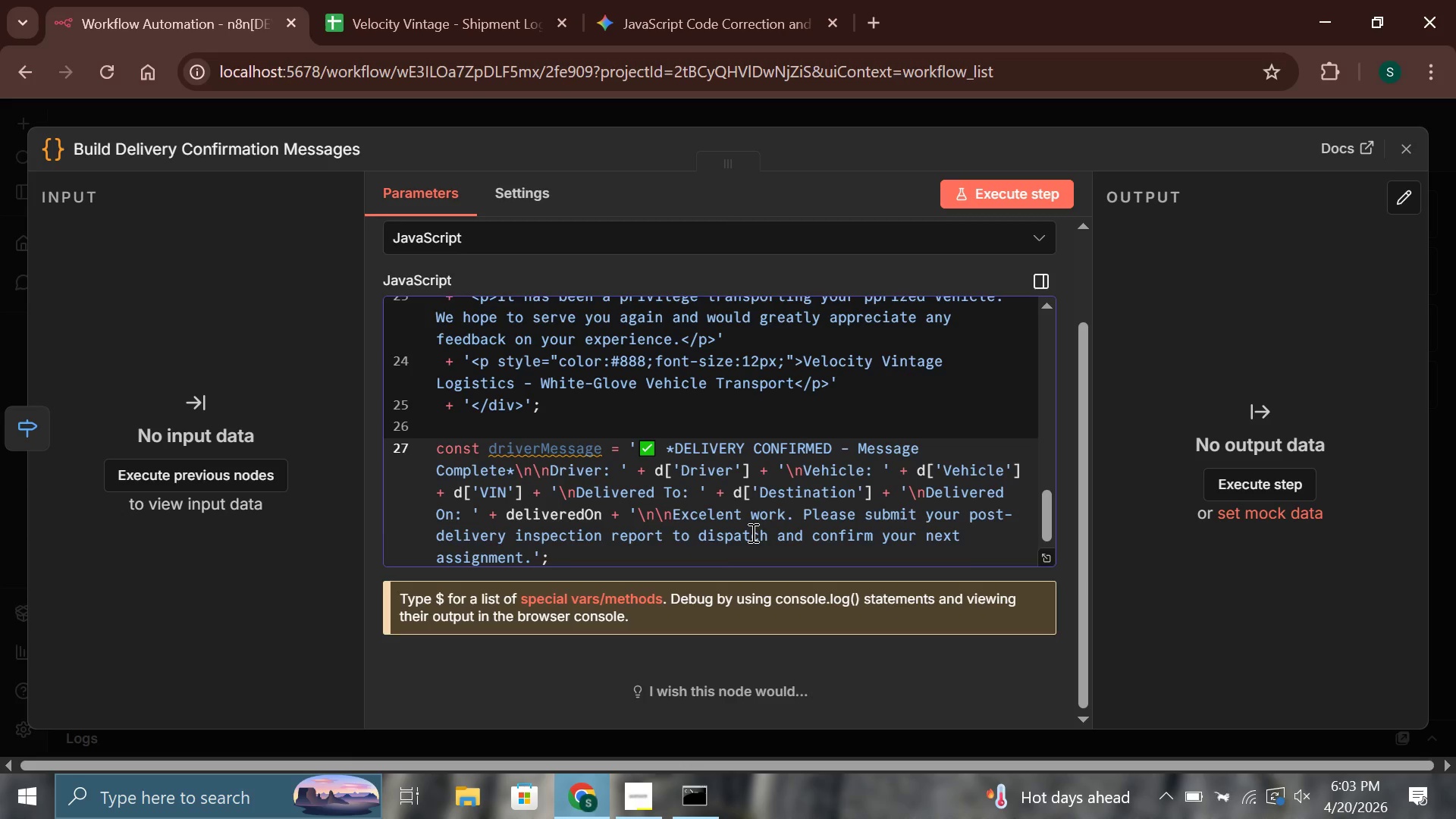 
wait(7.23)
 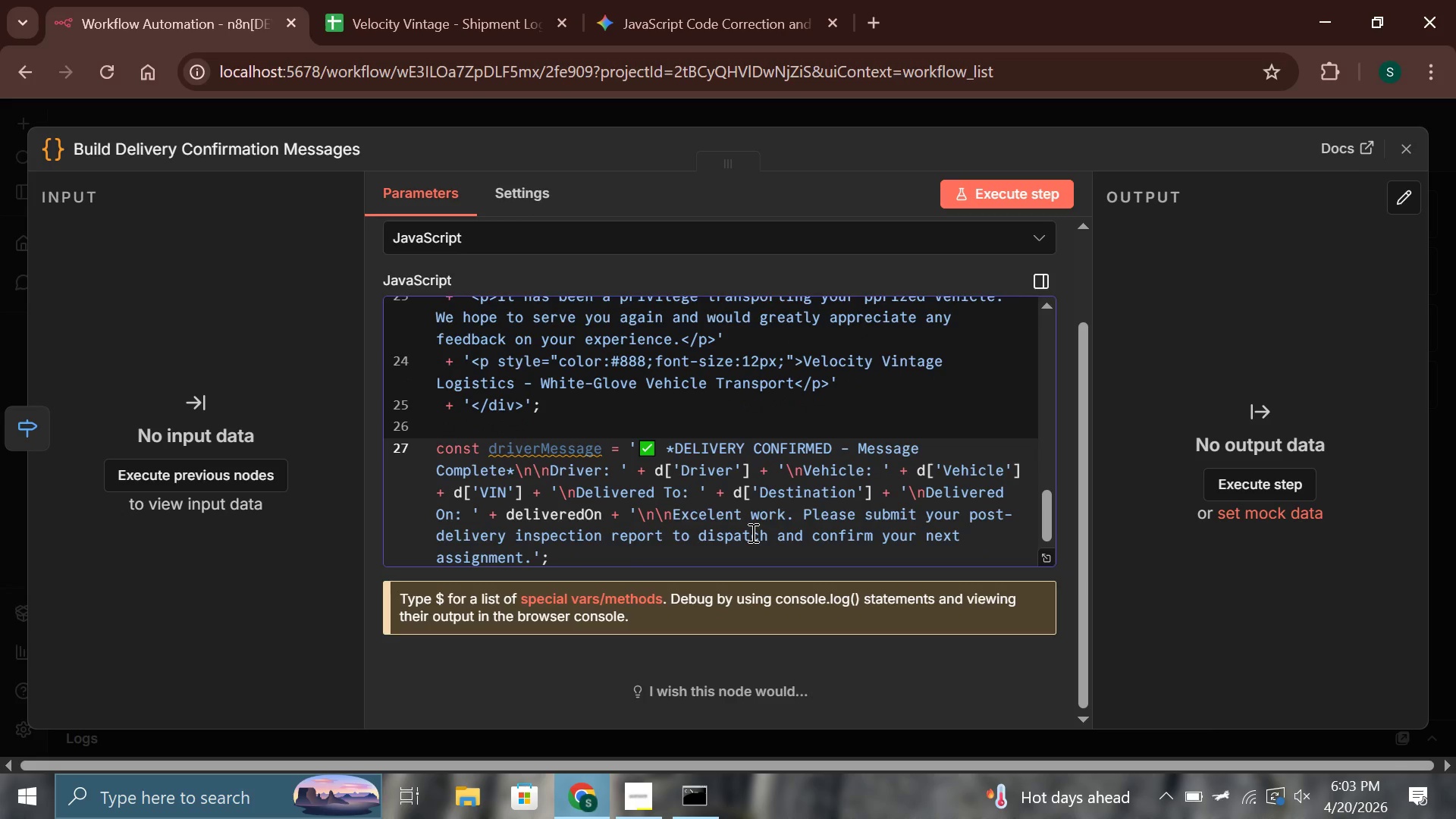 
key(Enter)
 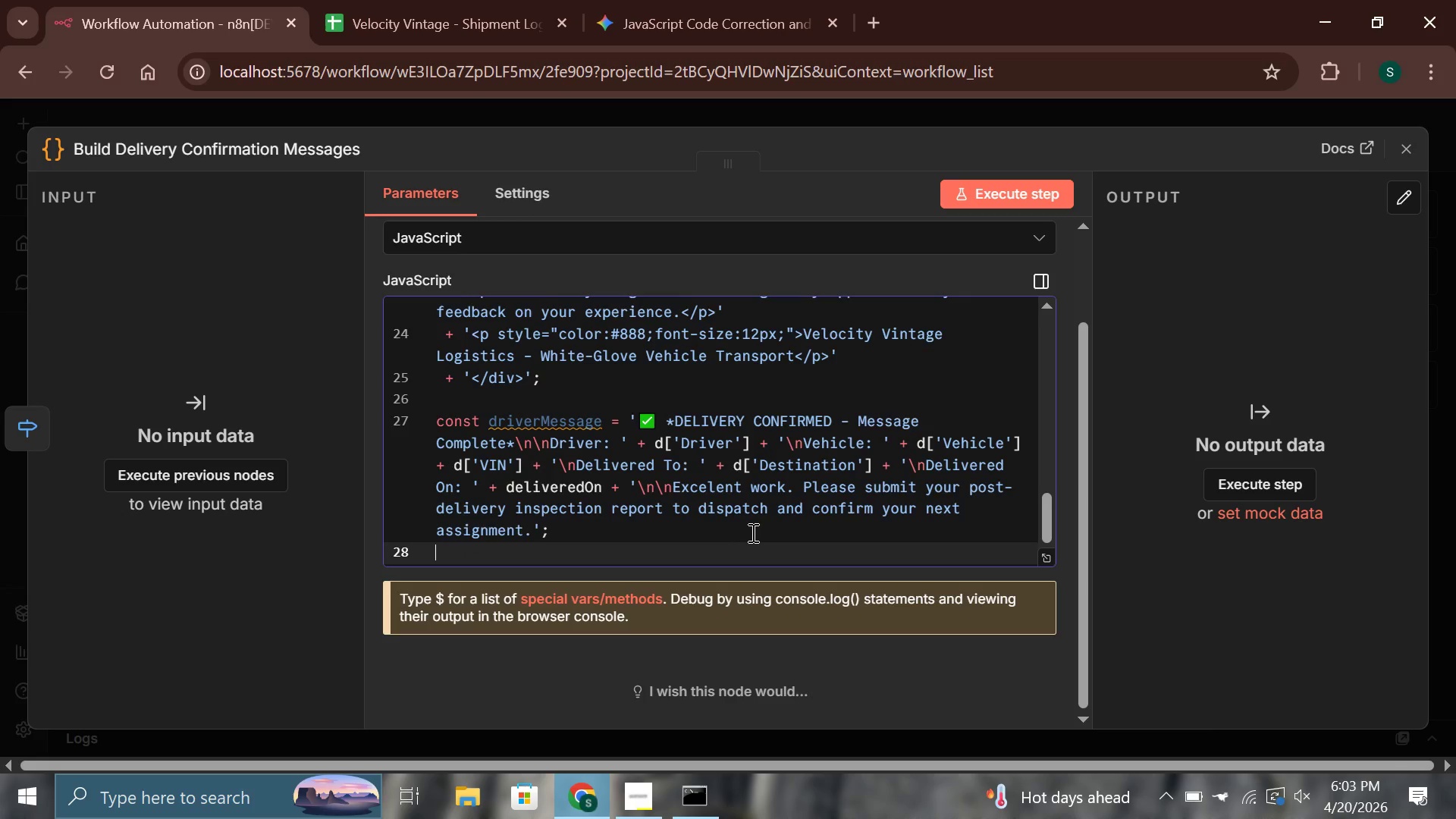 
key(Enter)
 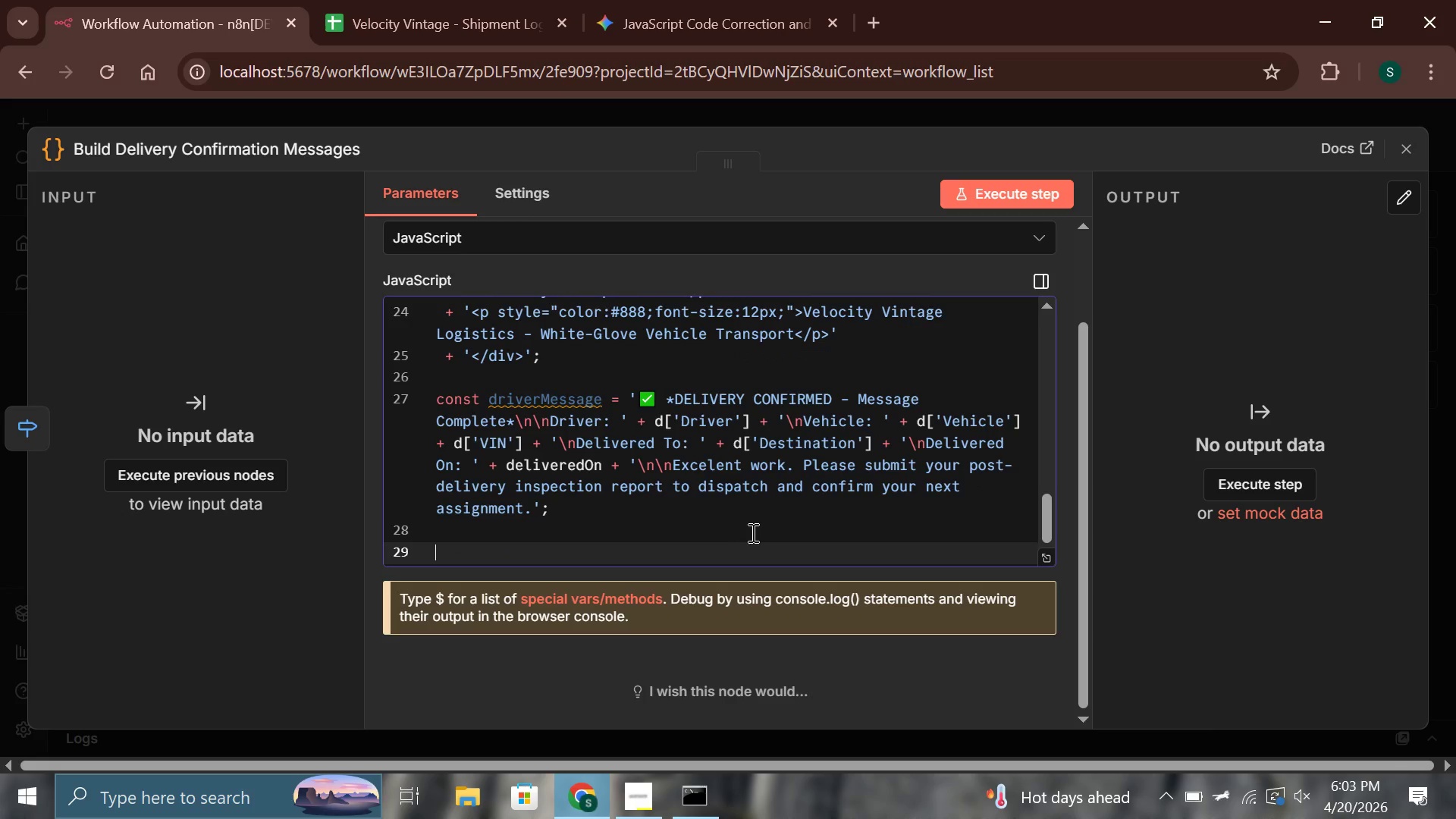 
type(const dispatchMessage = ')
 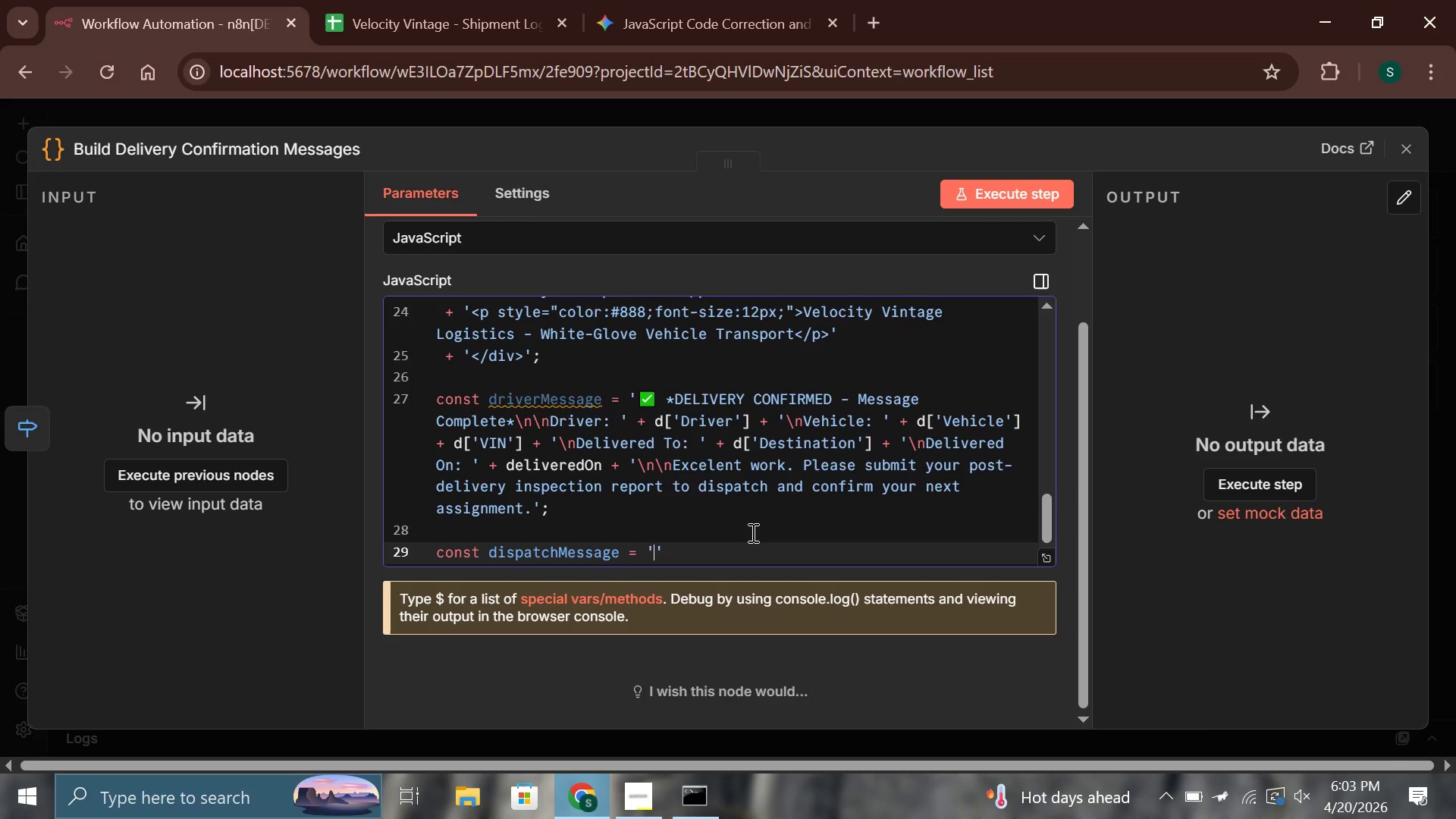 
wait(8.45)
 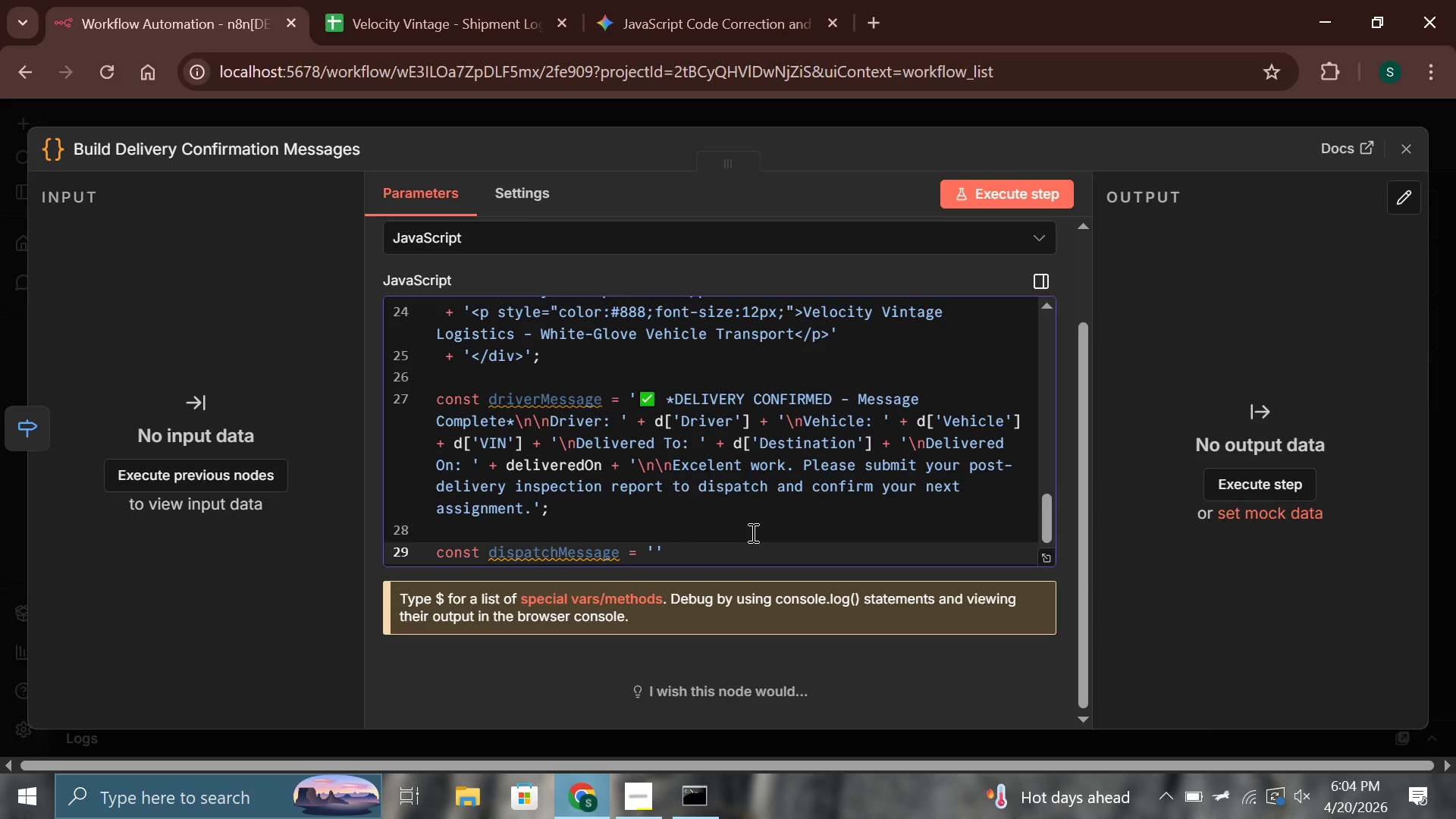 
left_click_drag(start_coordinate=[626, 394], to_coordinate=[639, 515])
 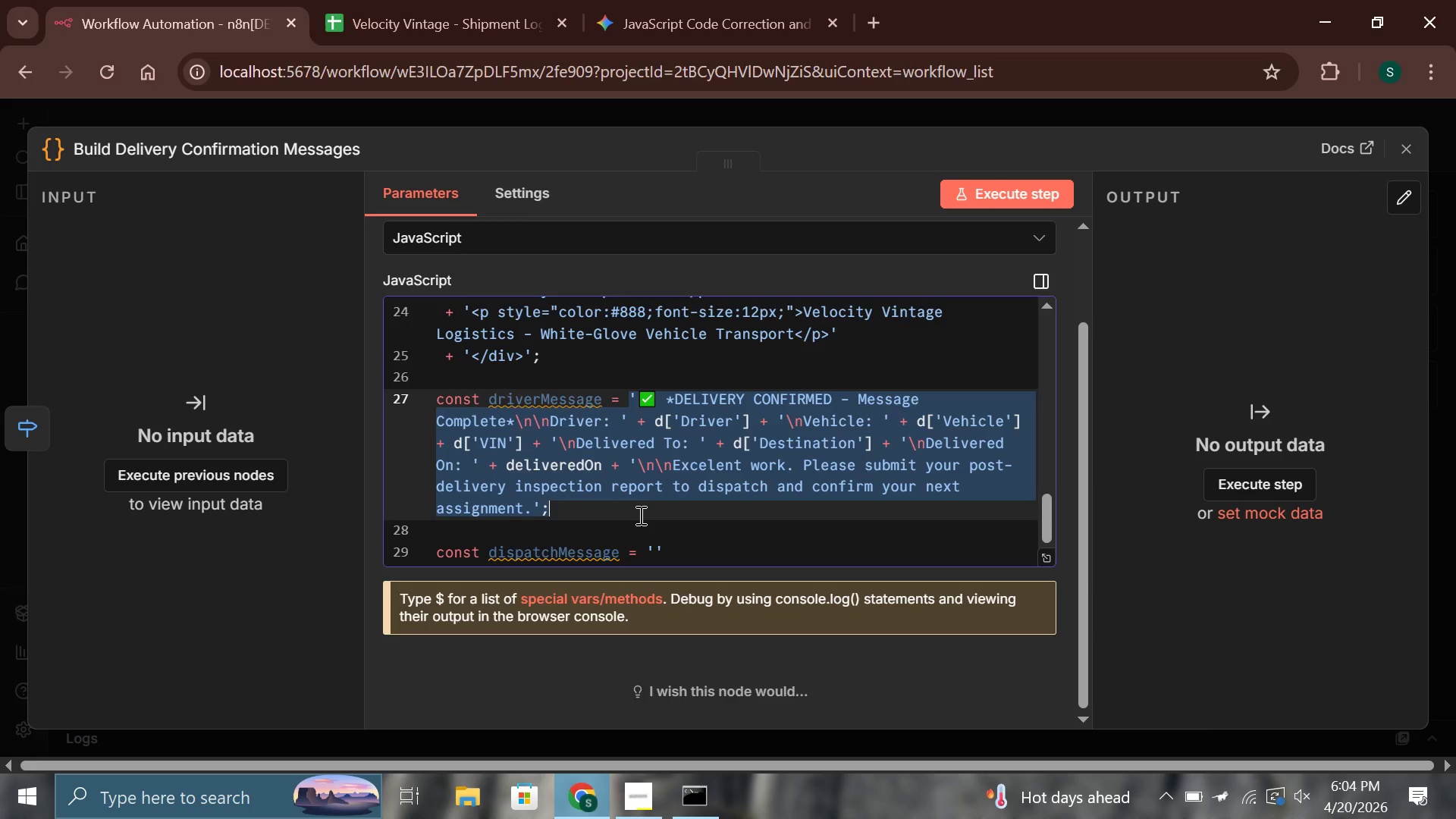 
key(Control+C)
 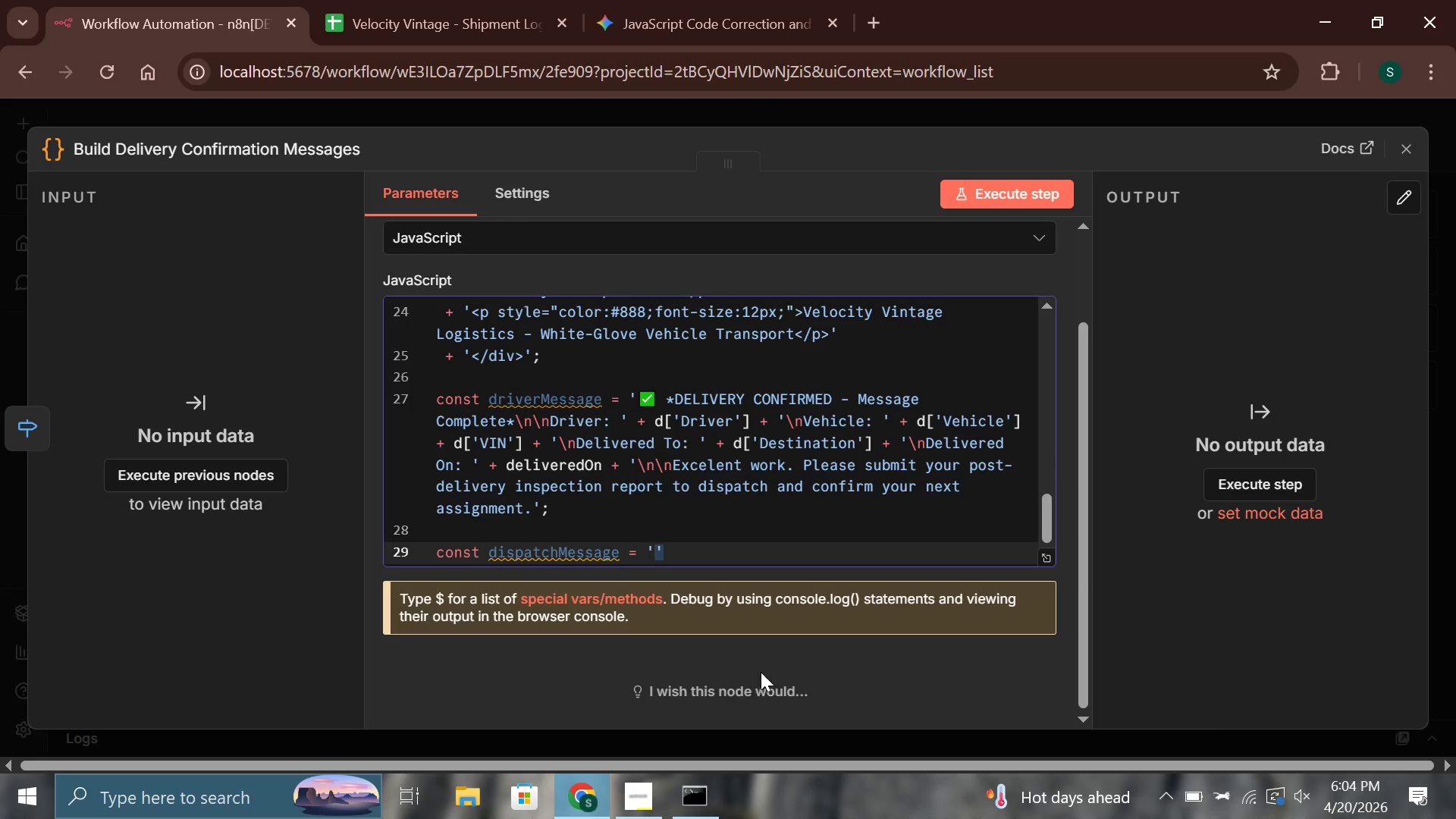 
key(Backspace)
 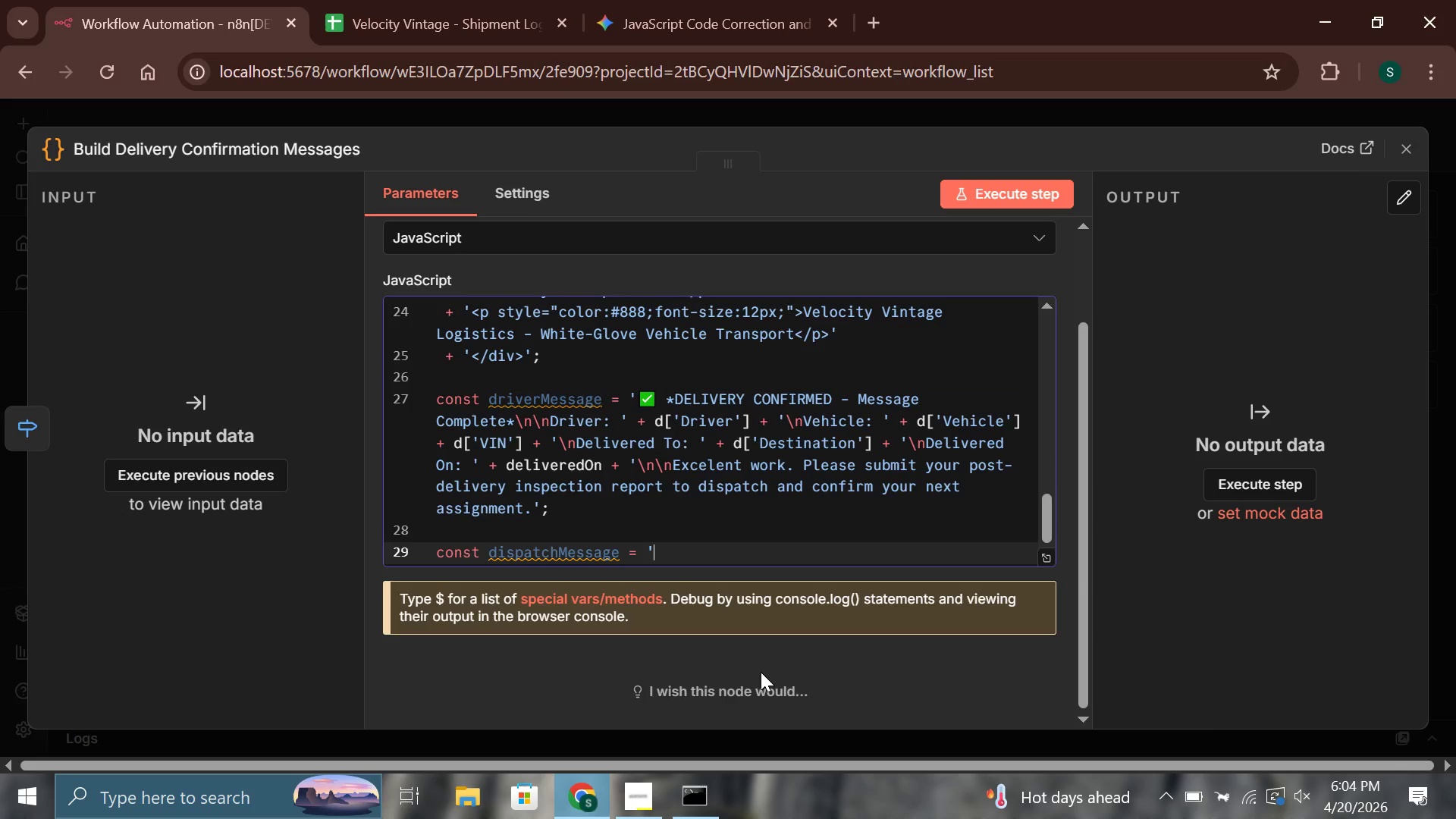 
key(Backspace)
 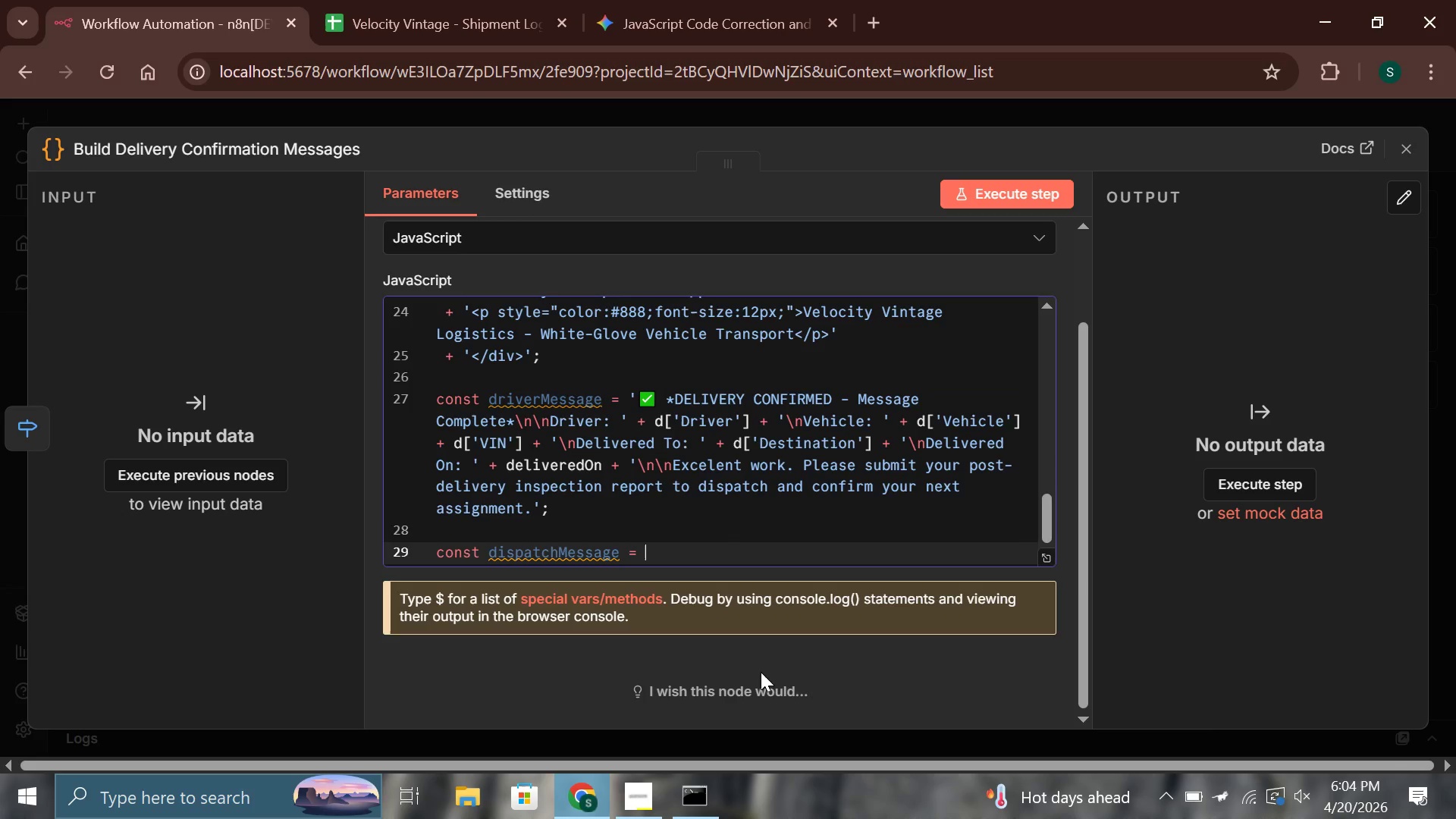 
key(Control+V)
 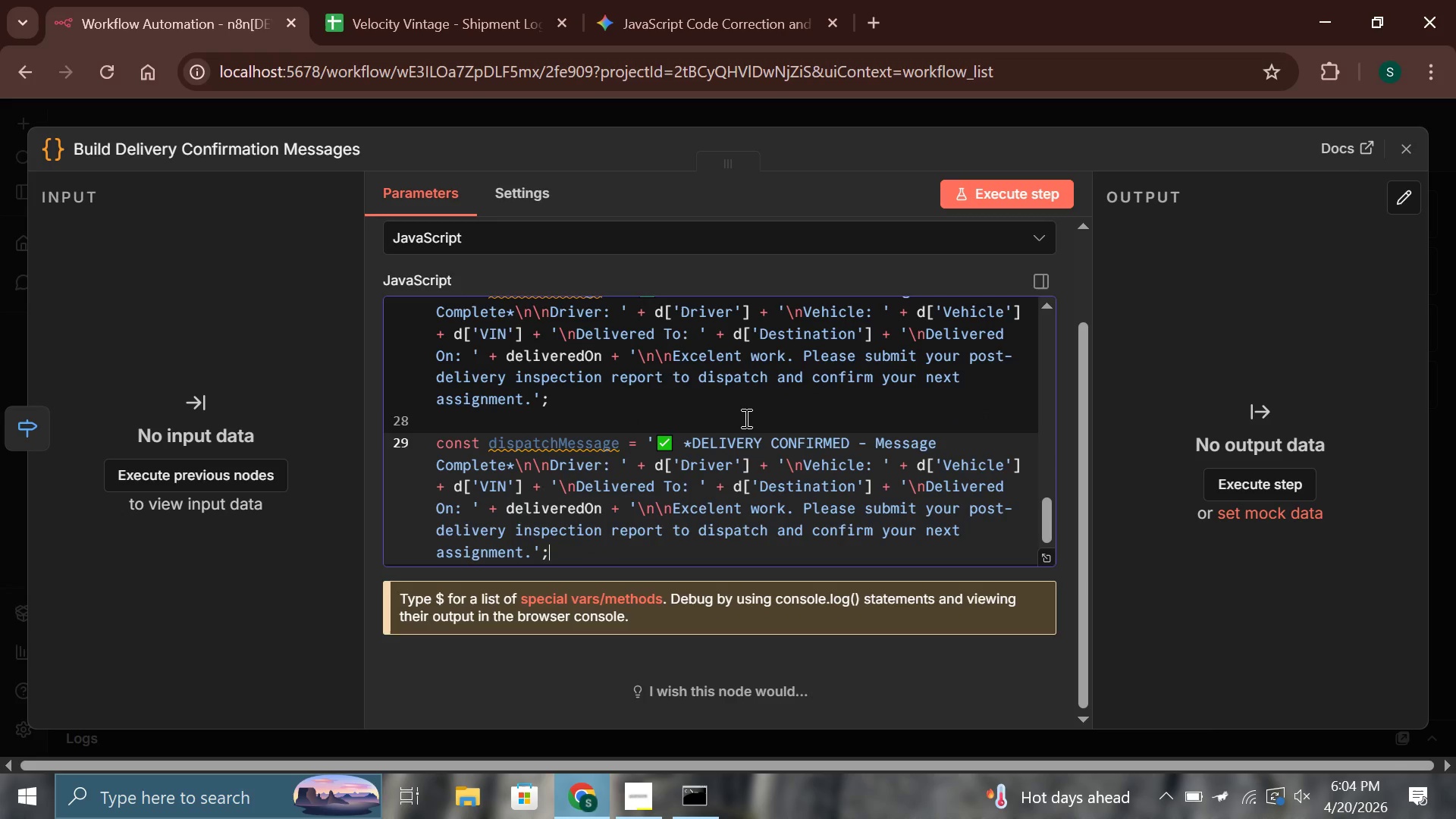 
left_click([734, 439])
 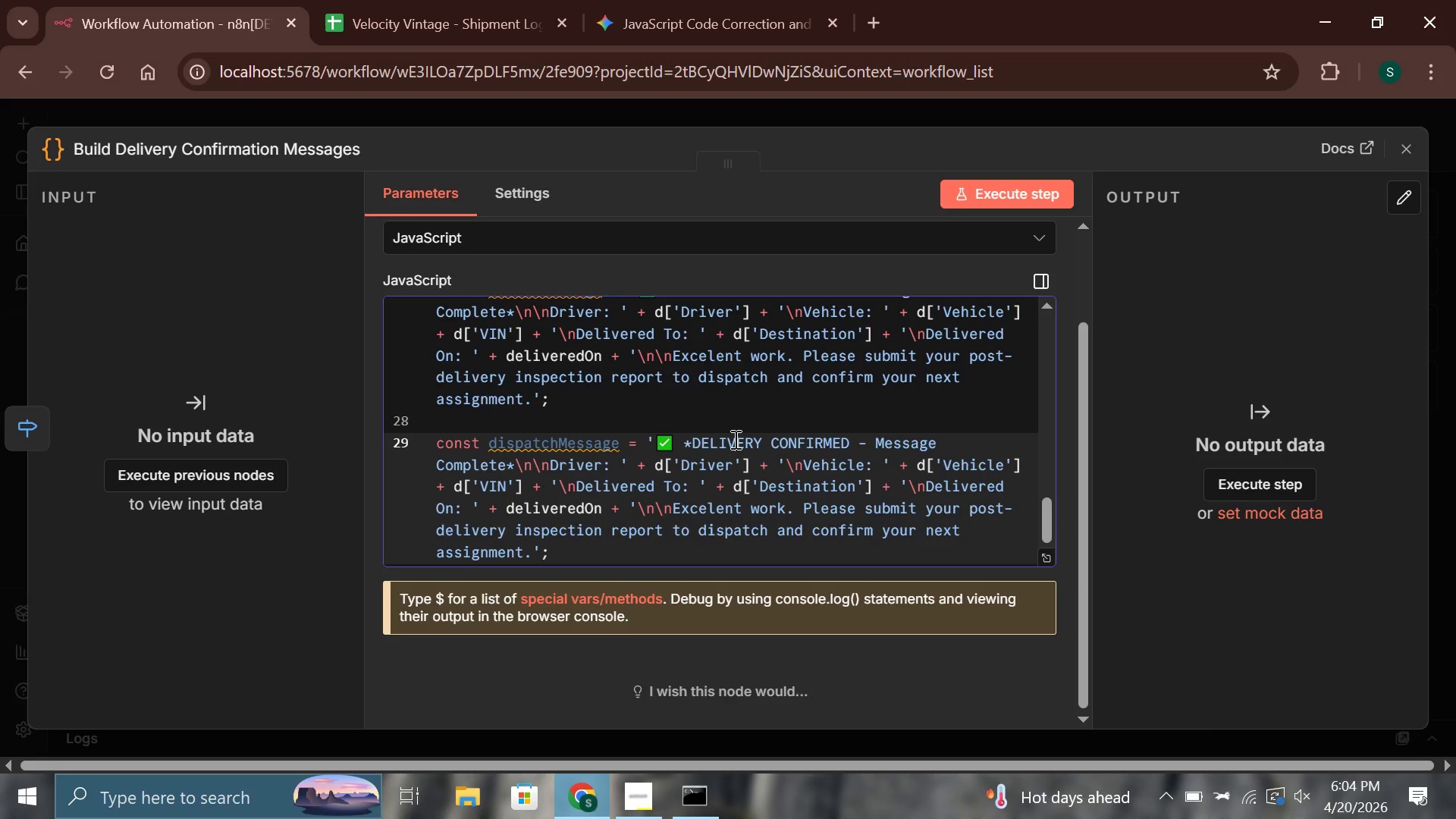 
key(ArrowUp)
 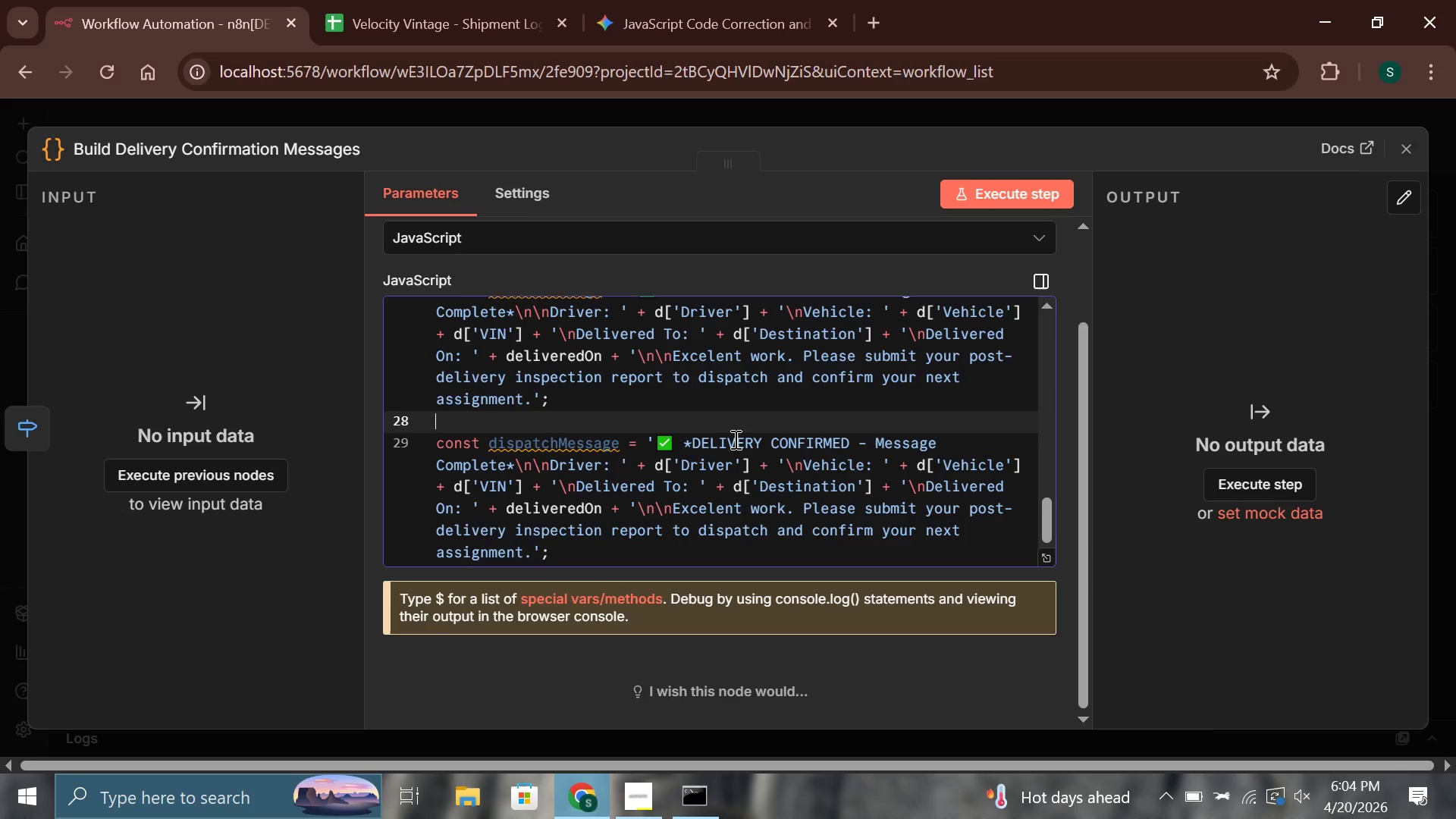 
key(ArrowRight)
 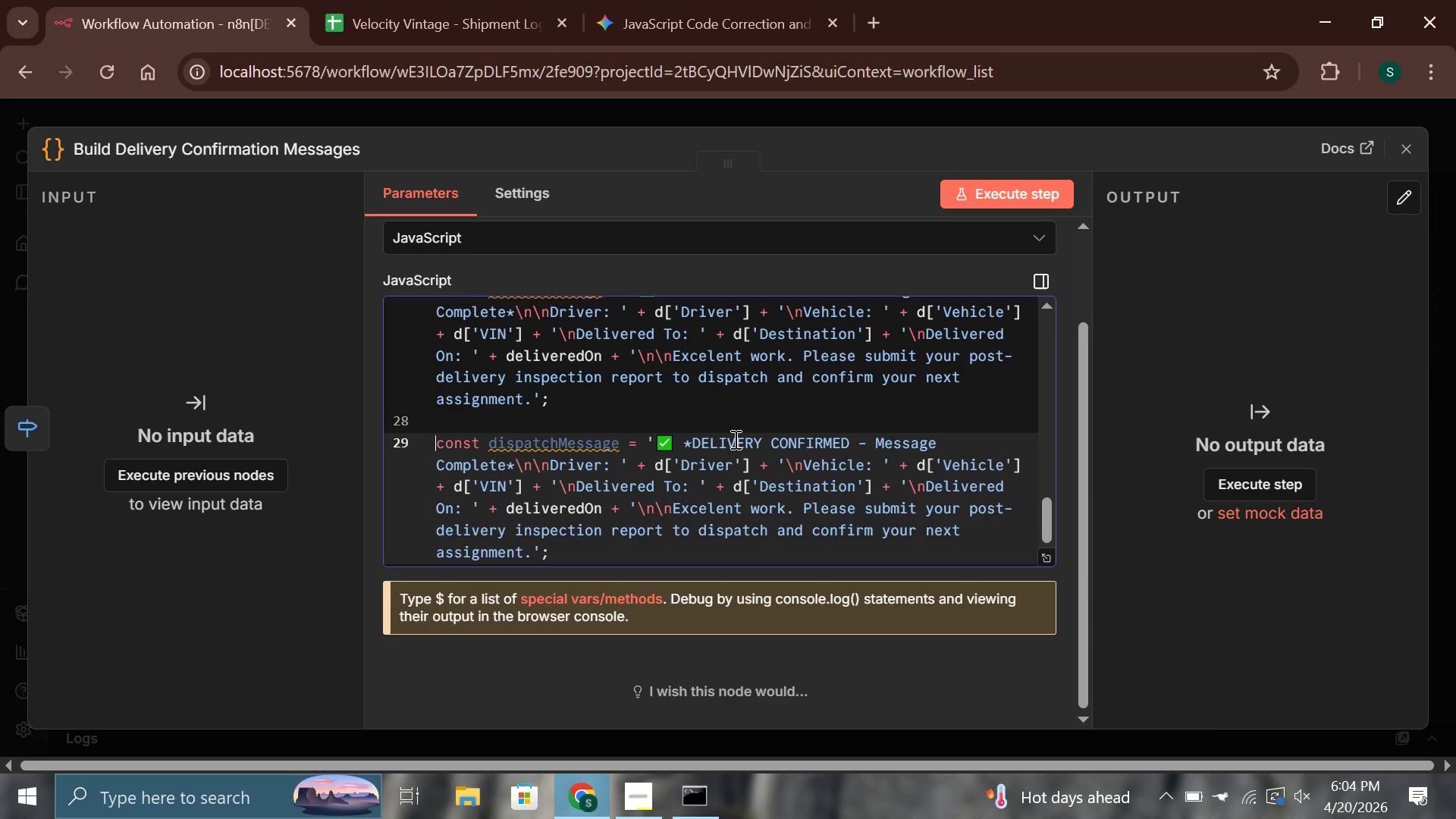 
key(ArrowDown)
 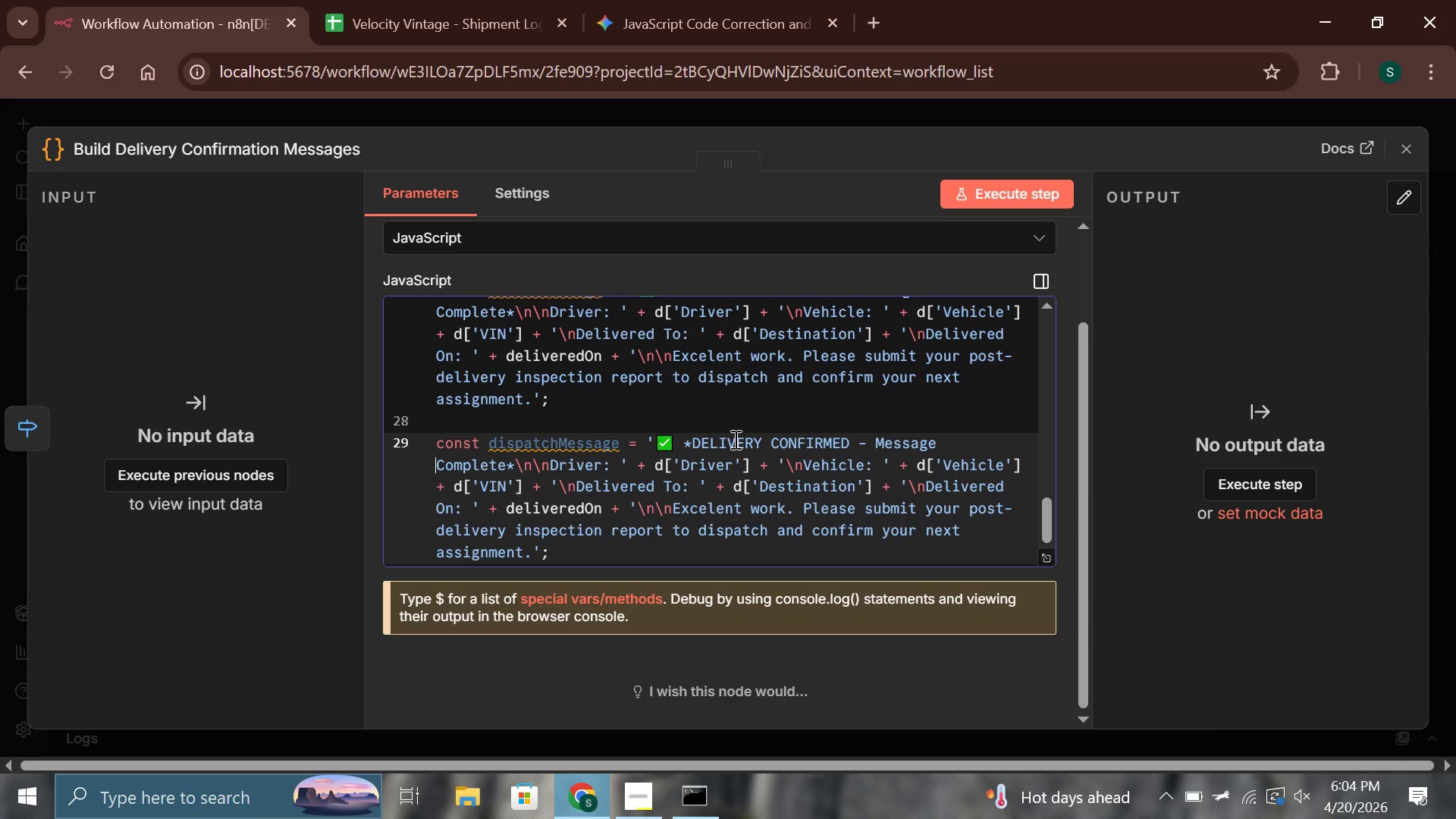 
hold_key(key=ArrowRight, duration=1.52)
 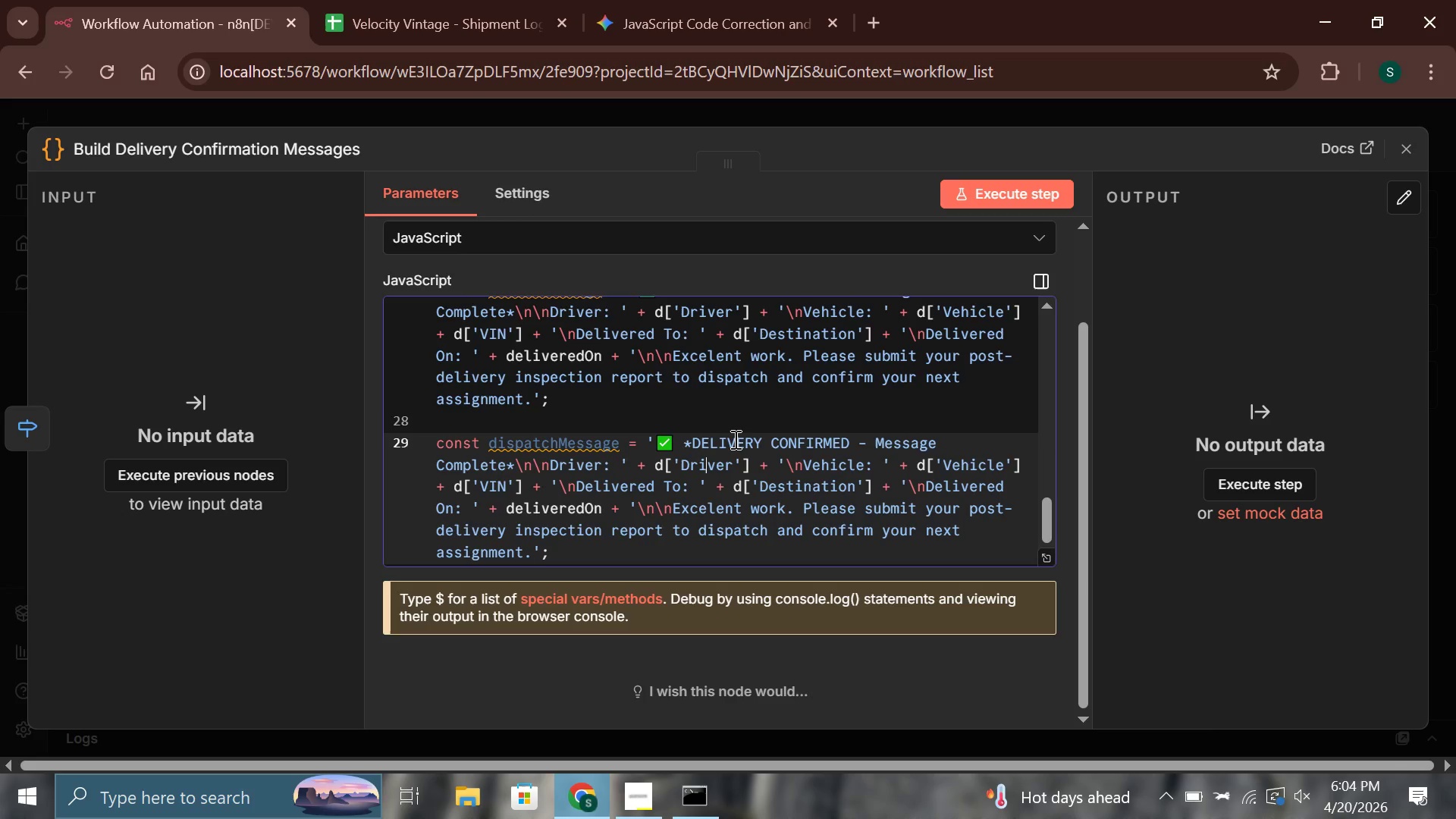 
key(Control+Z)
 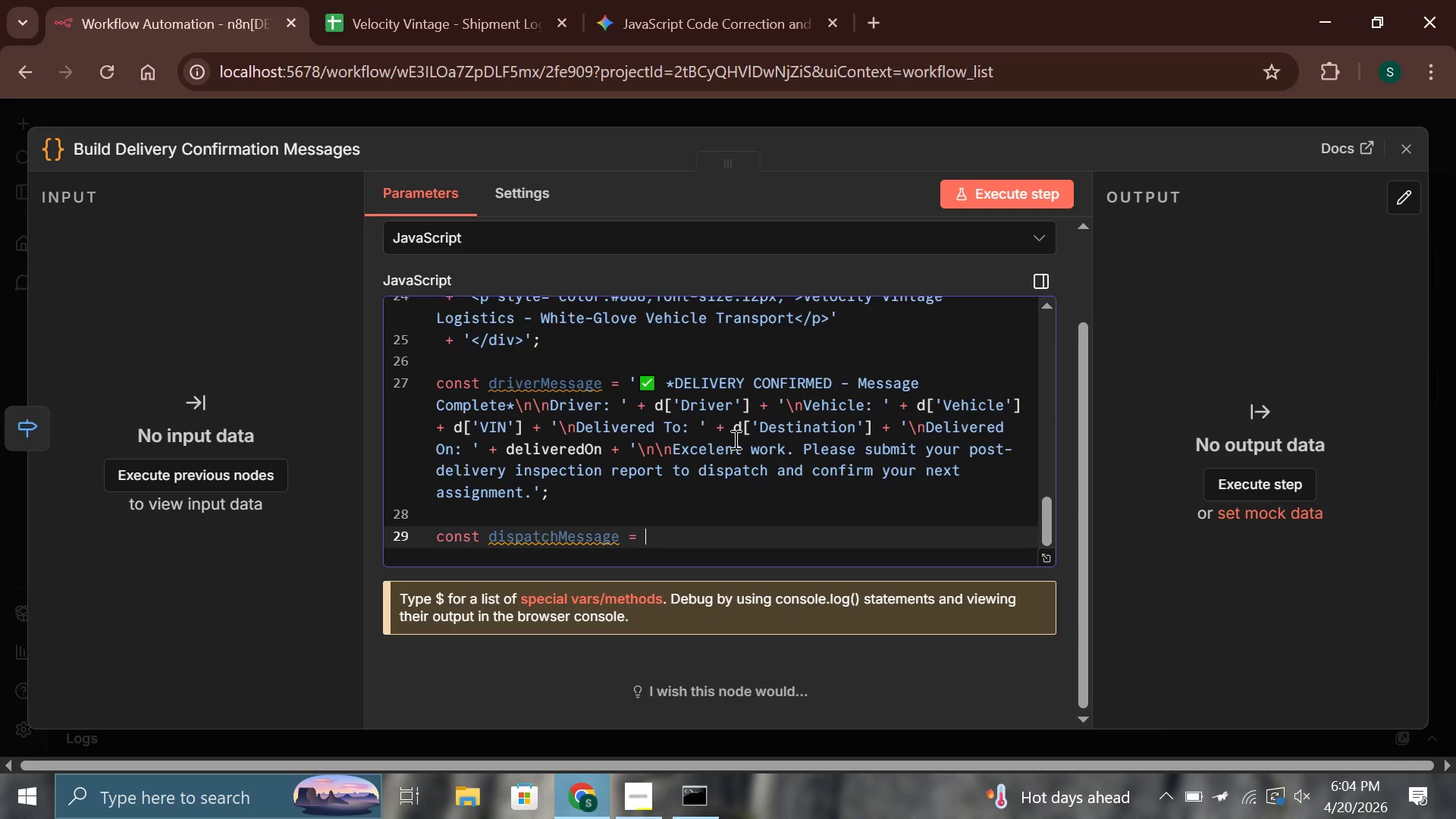 
key(Control+Z)
 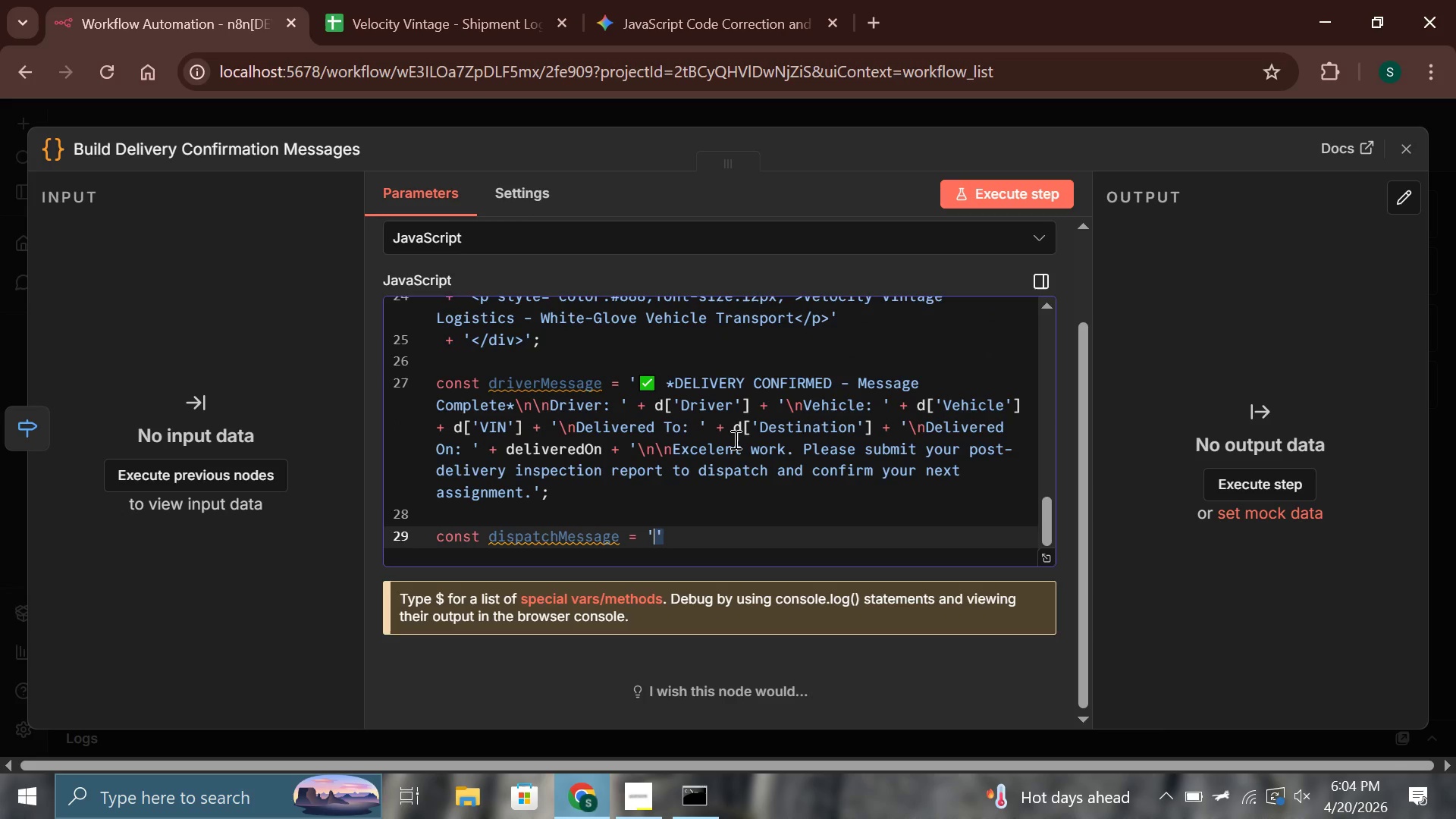 
key(Space)
 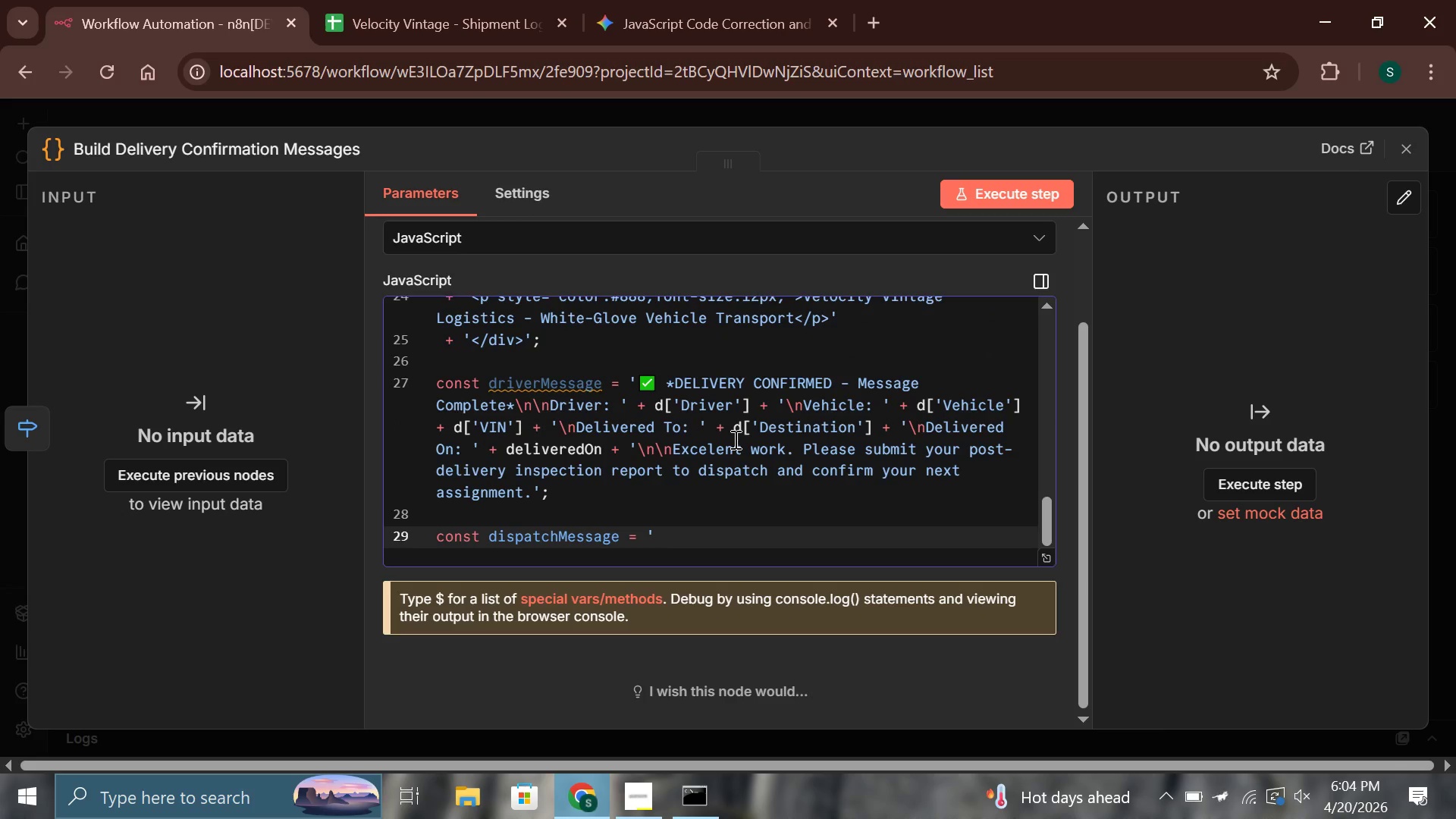 
key(Backspace)
 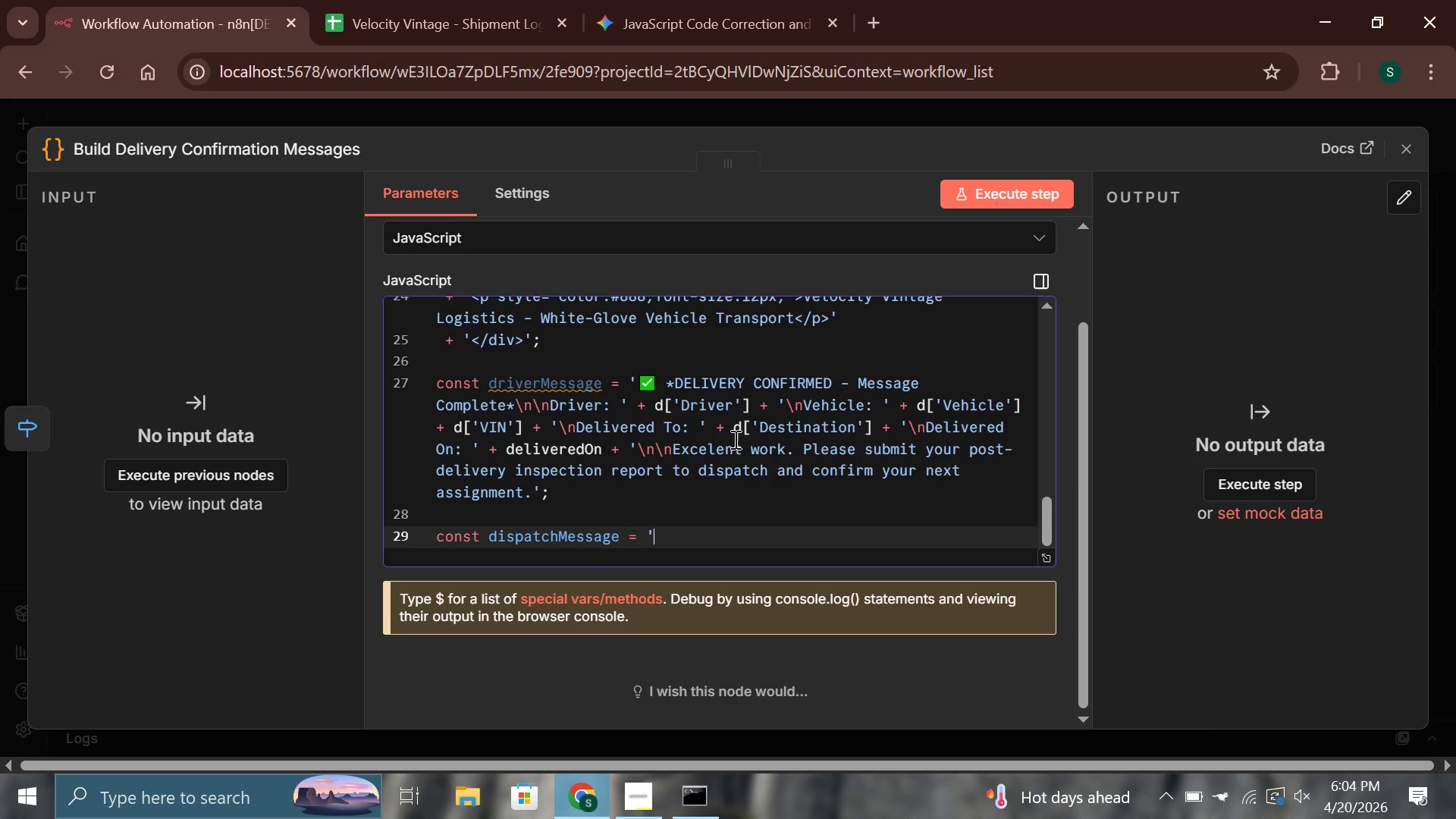 
key(Backspace)
 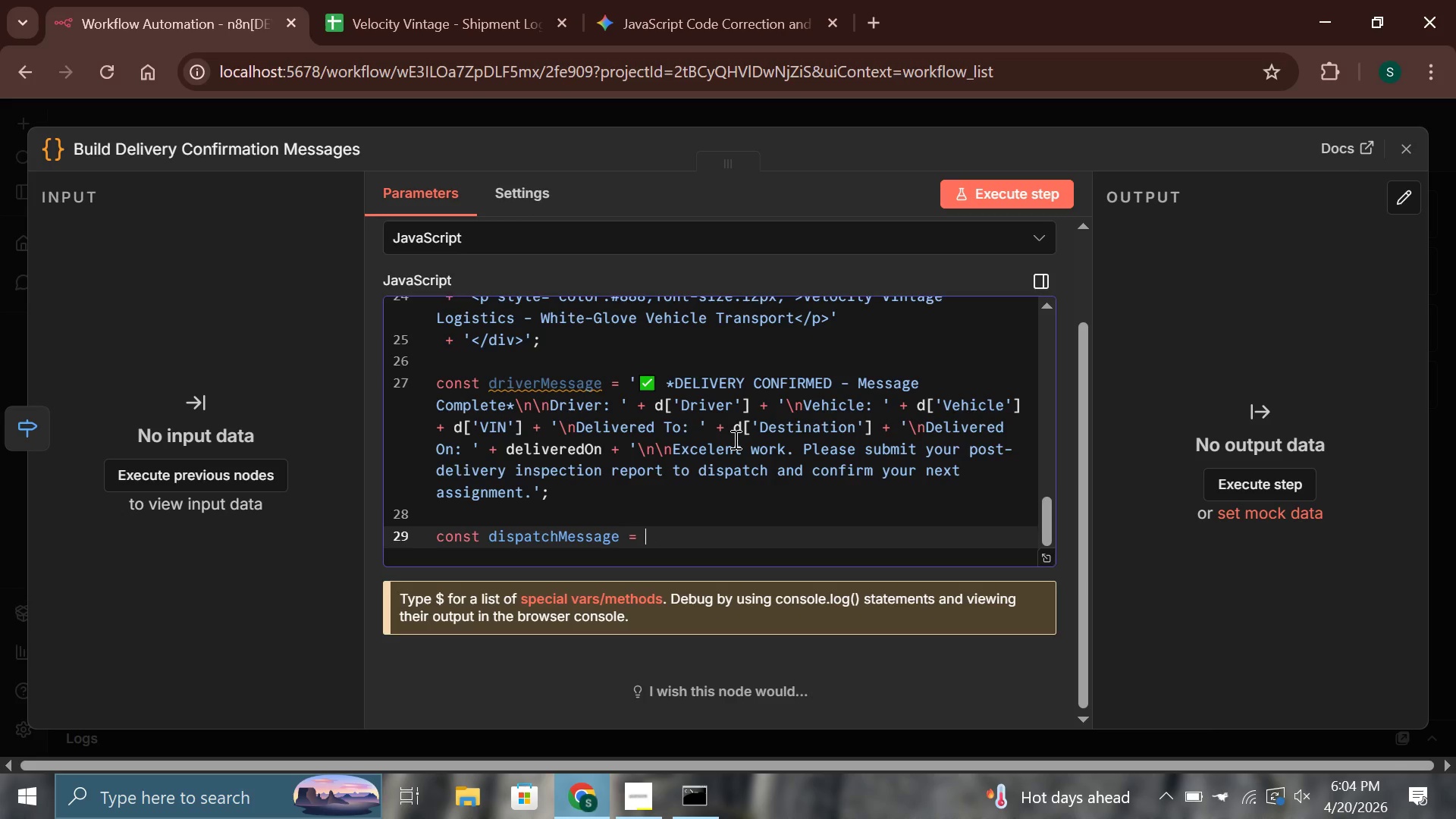 
key(Quote)
 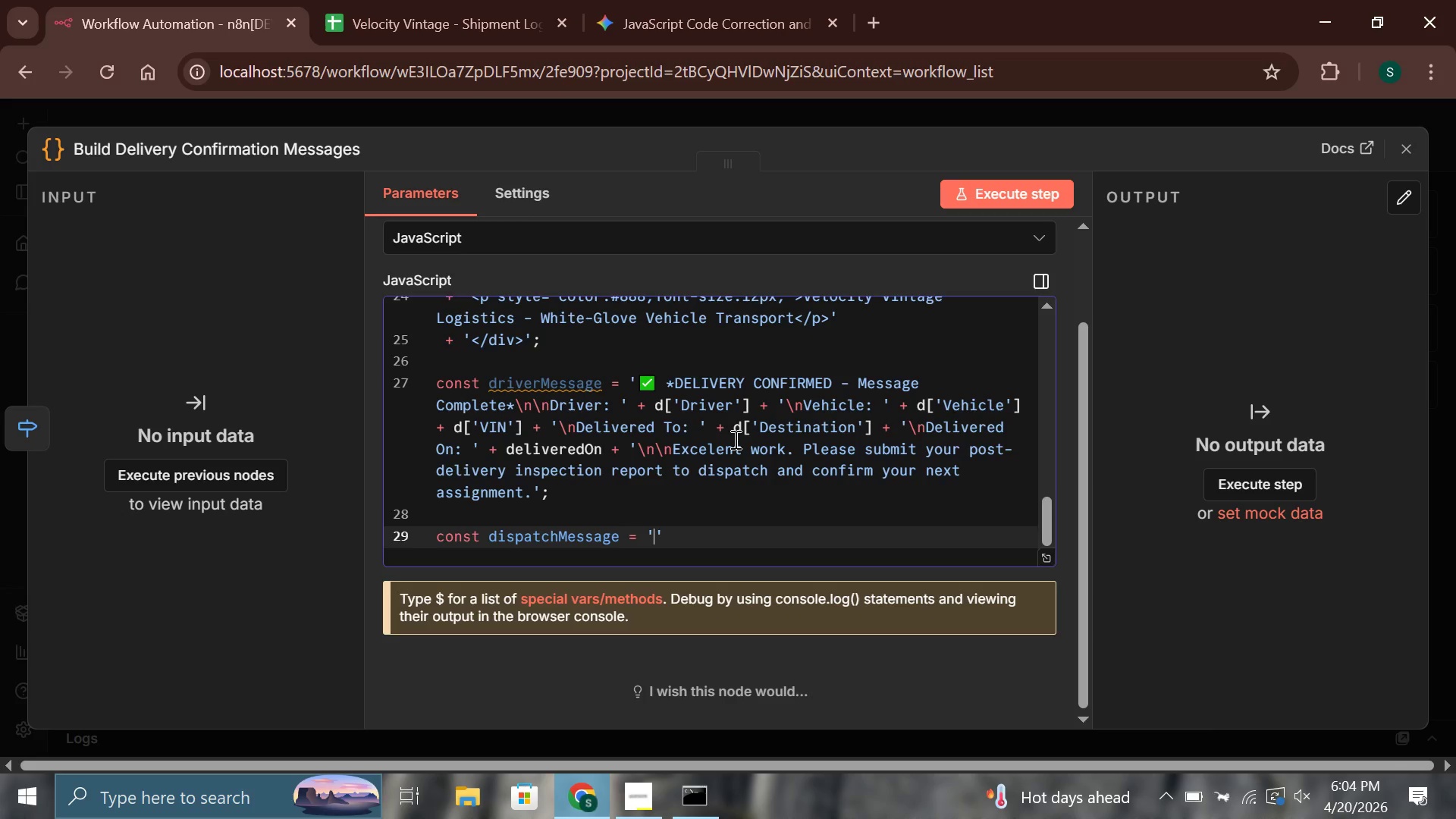 
key(Space)
 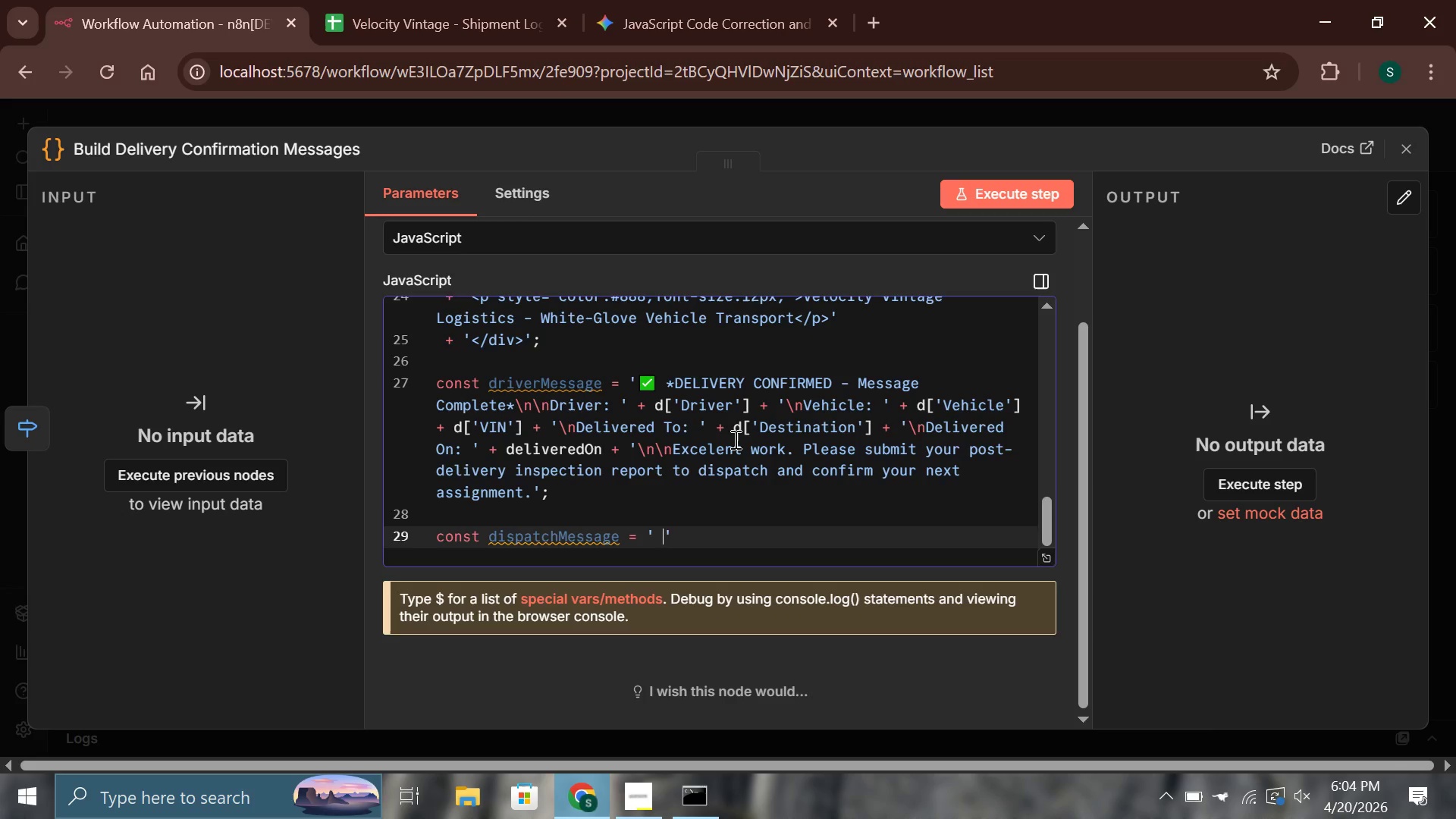 
wait(6.73)
 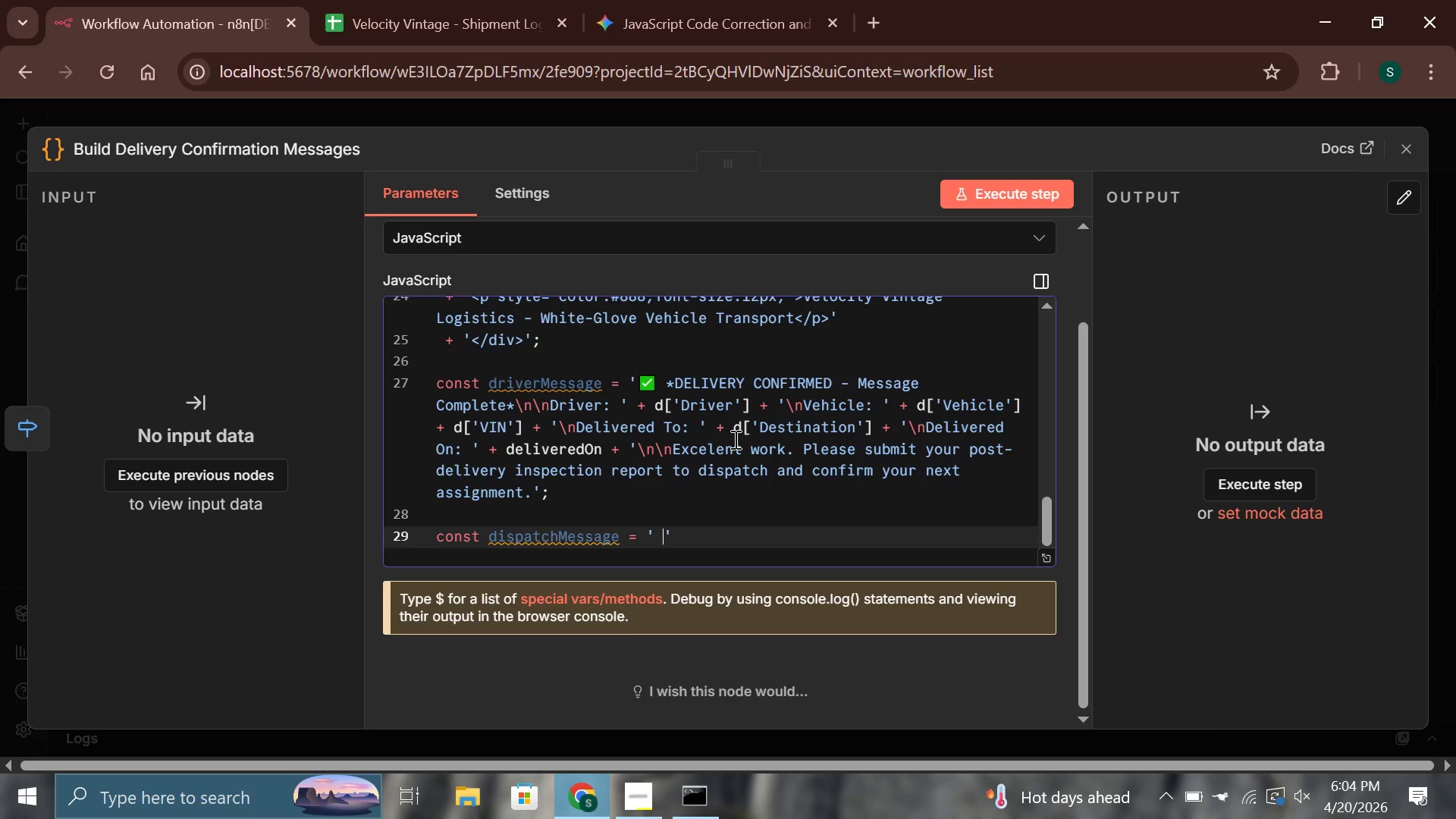 
key(Backspace)
 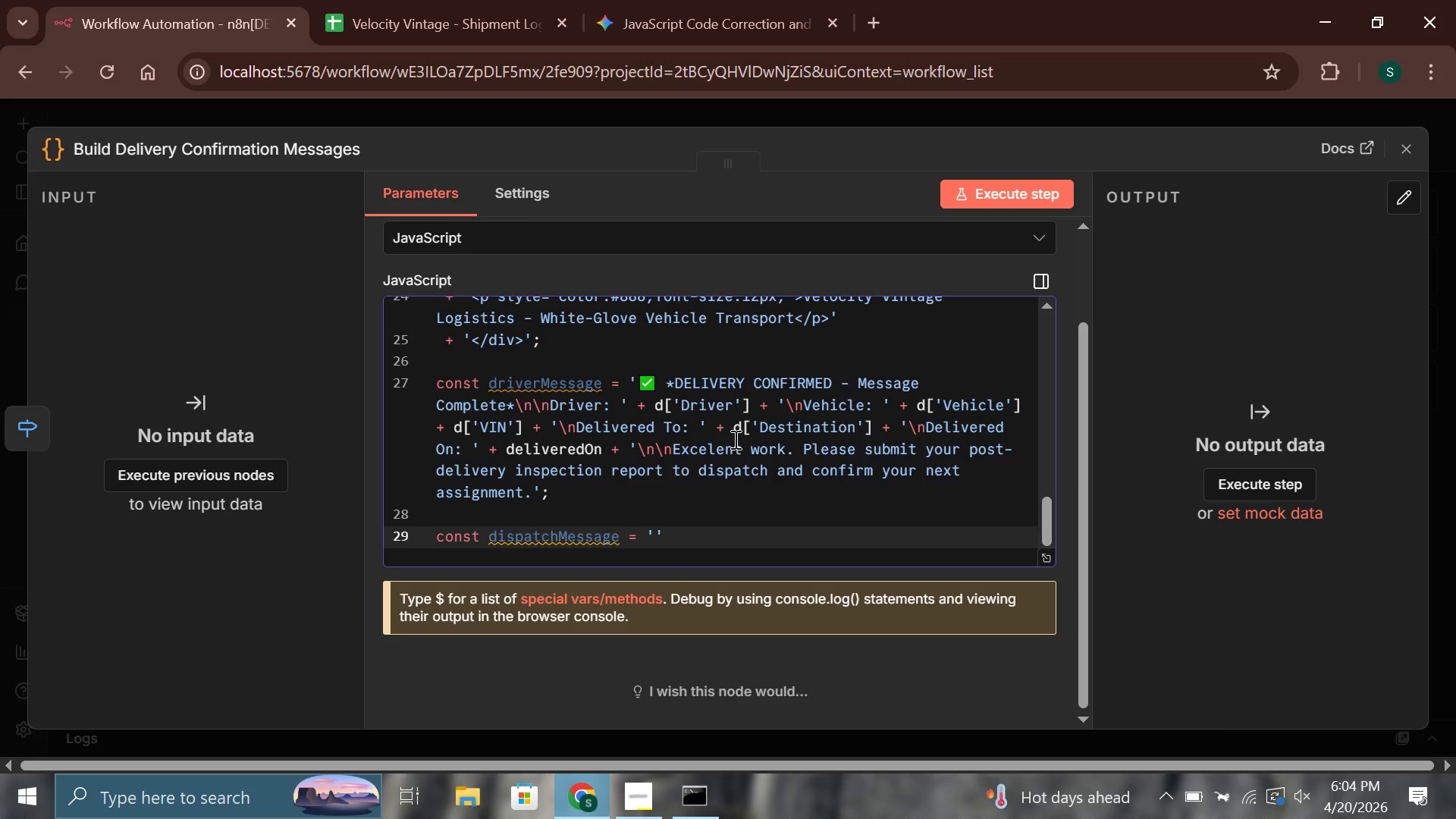 
key(Meta+Period)
 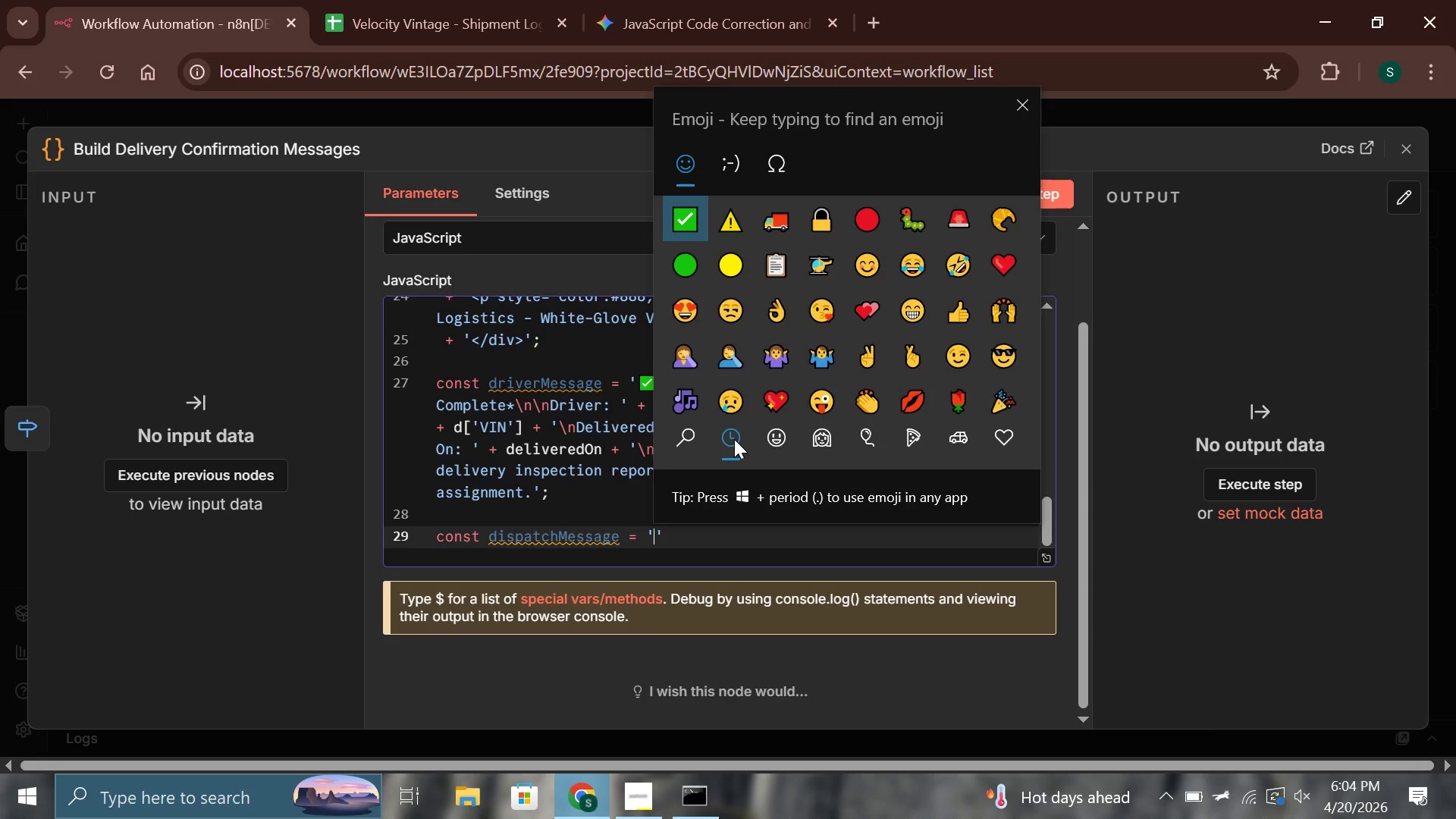 
key(Enter)
 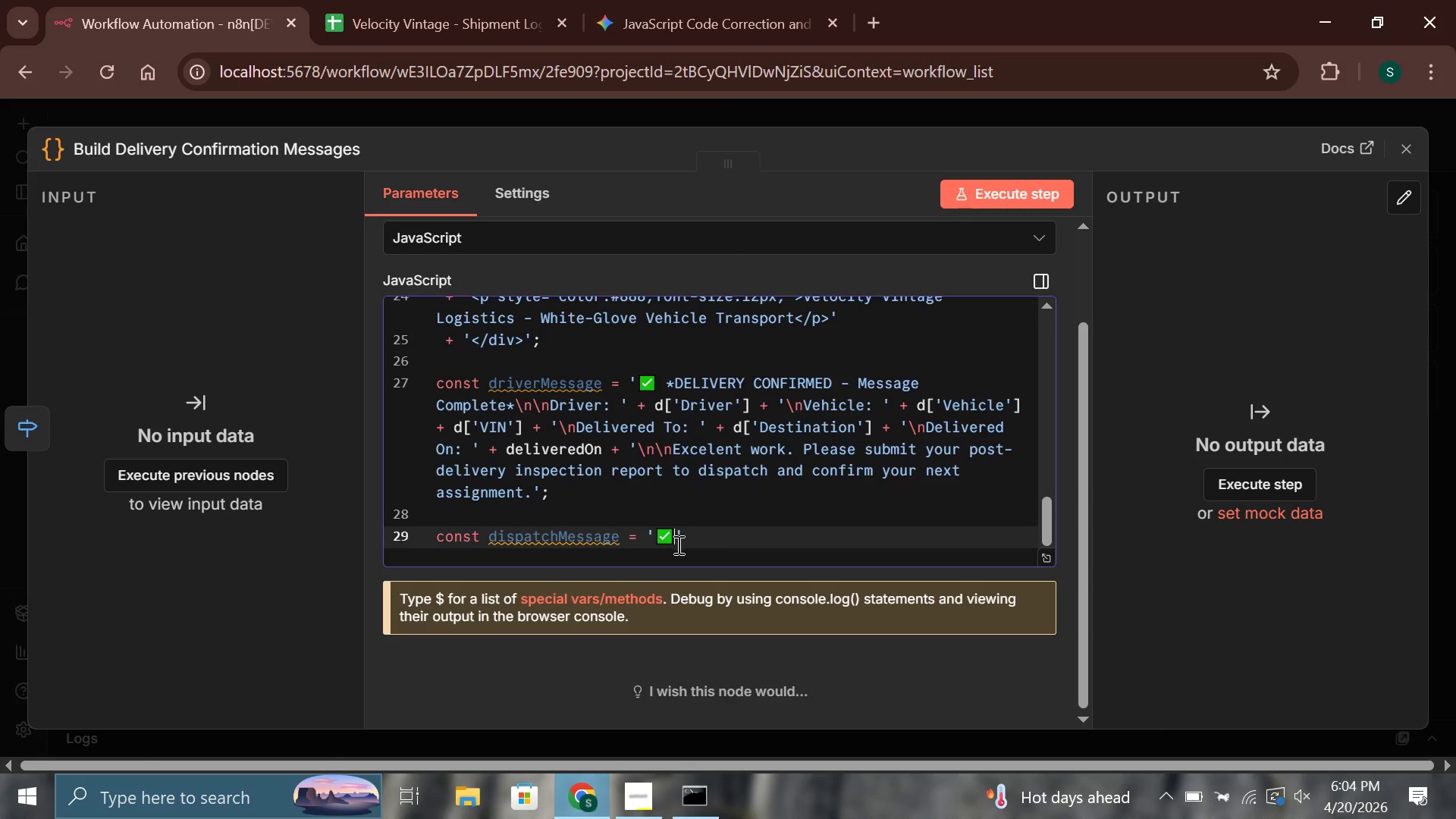 
type( *De)
key(Backspace)
type(L)
key(Backspace)
type(ELIVERED | )
key(Backspace)
 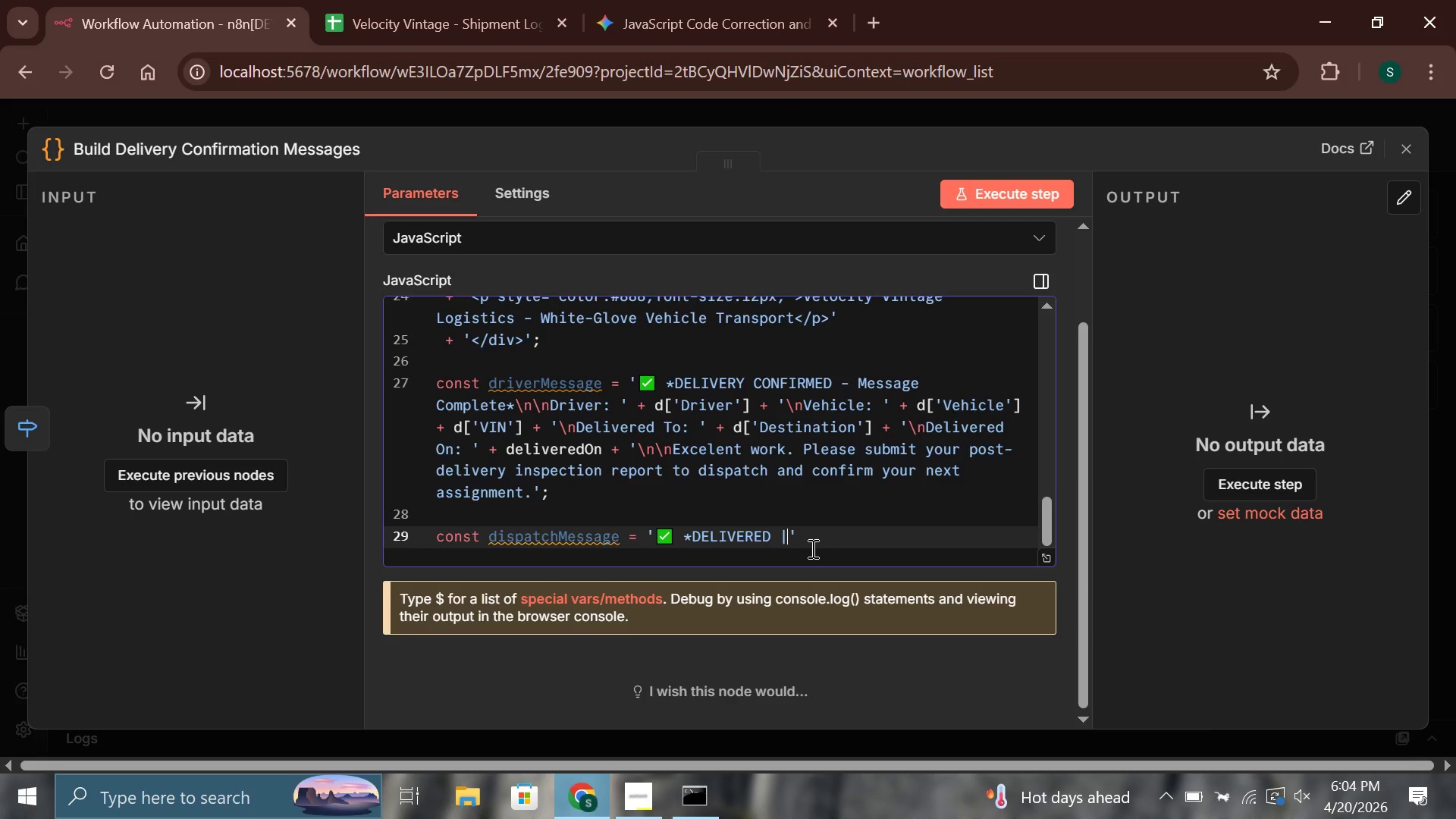 
key(ArrowRight)
 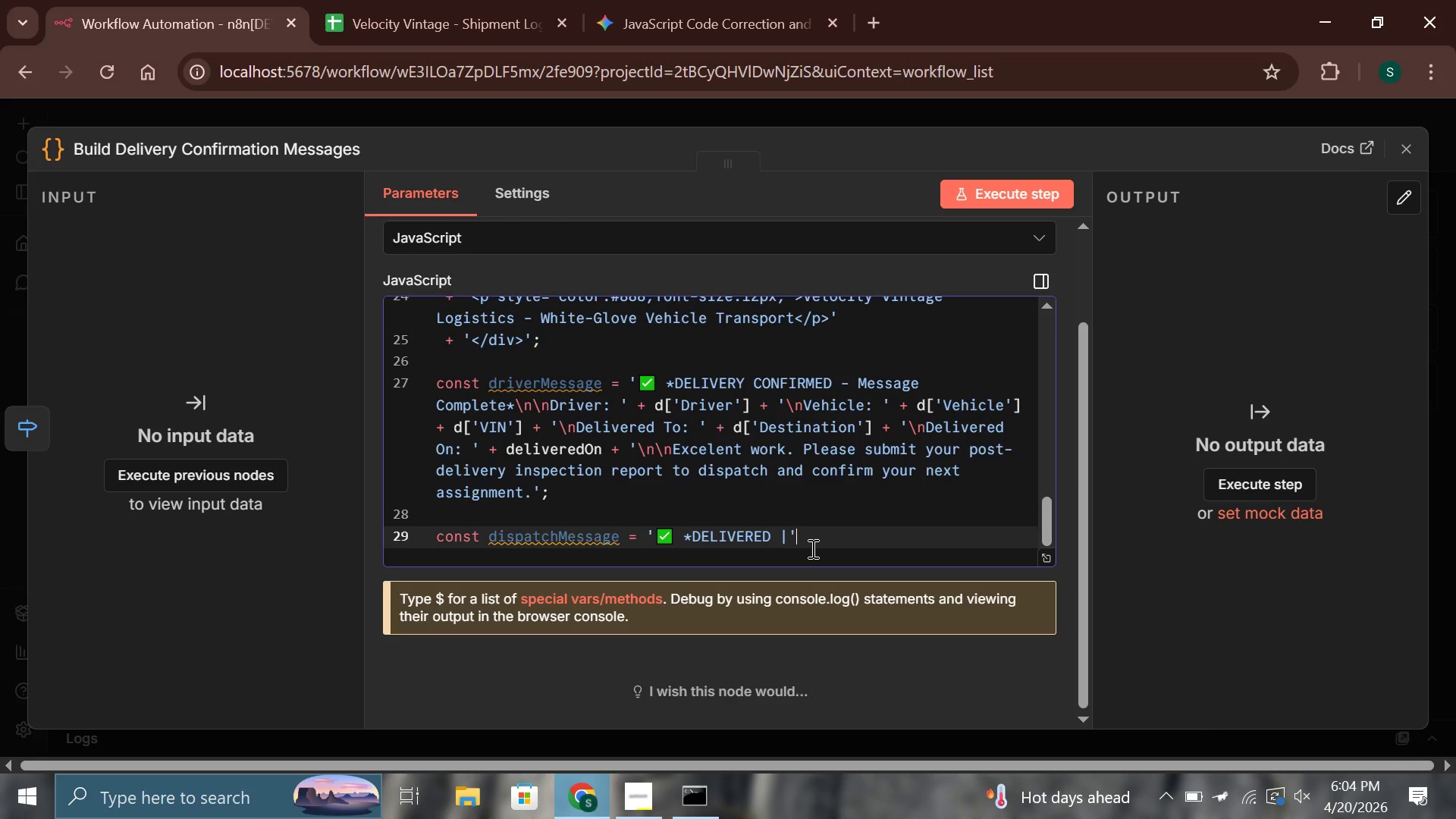 
key(ArrowLeft)
 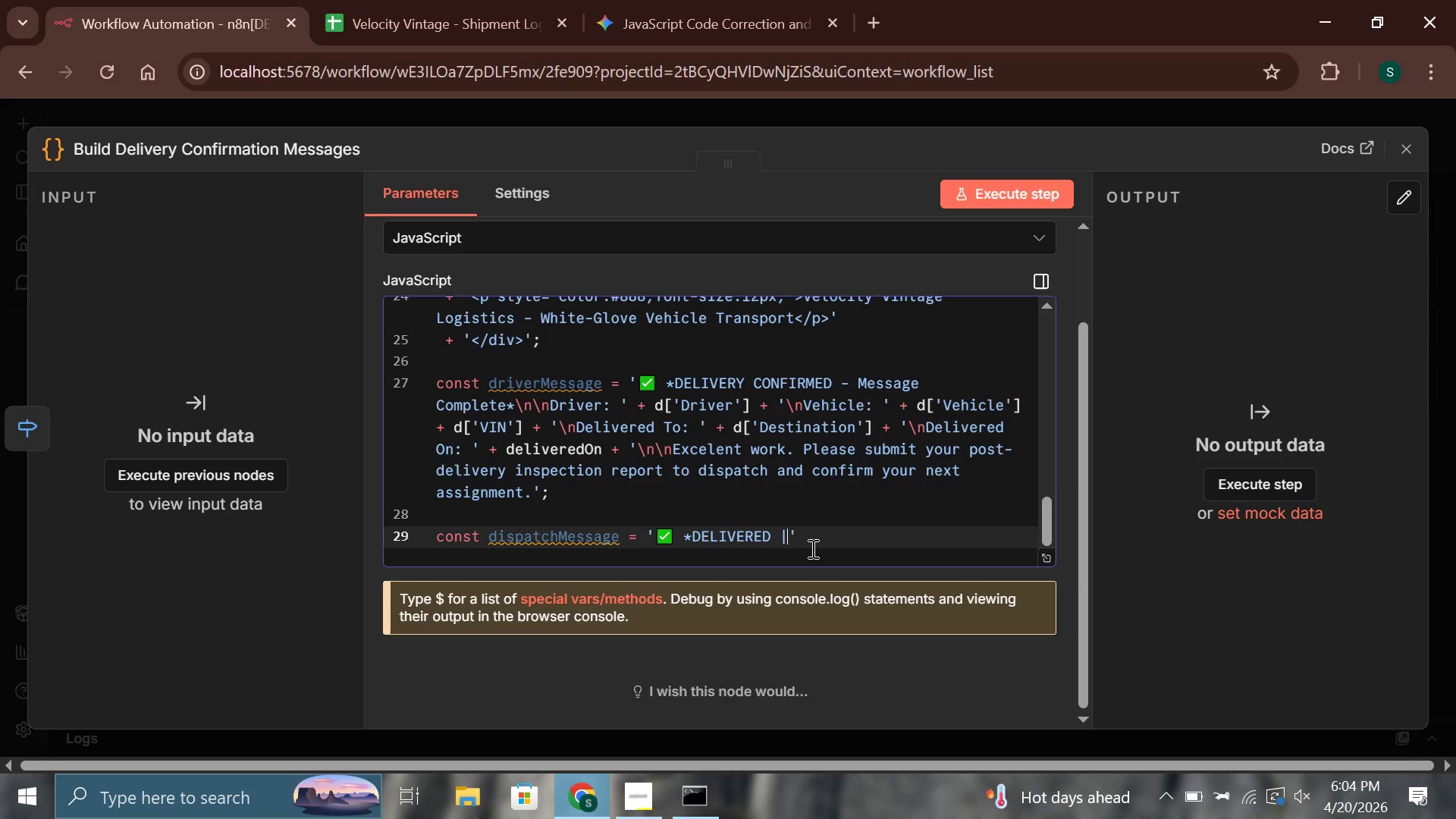 
key(Space)
 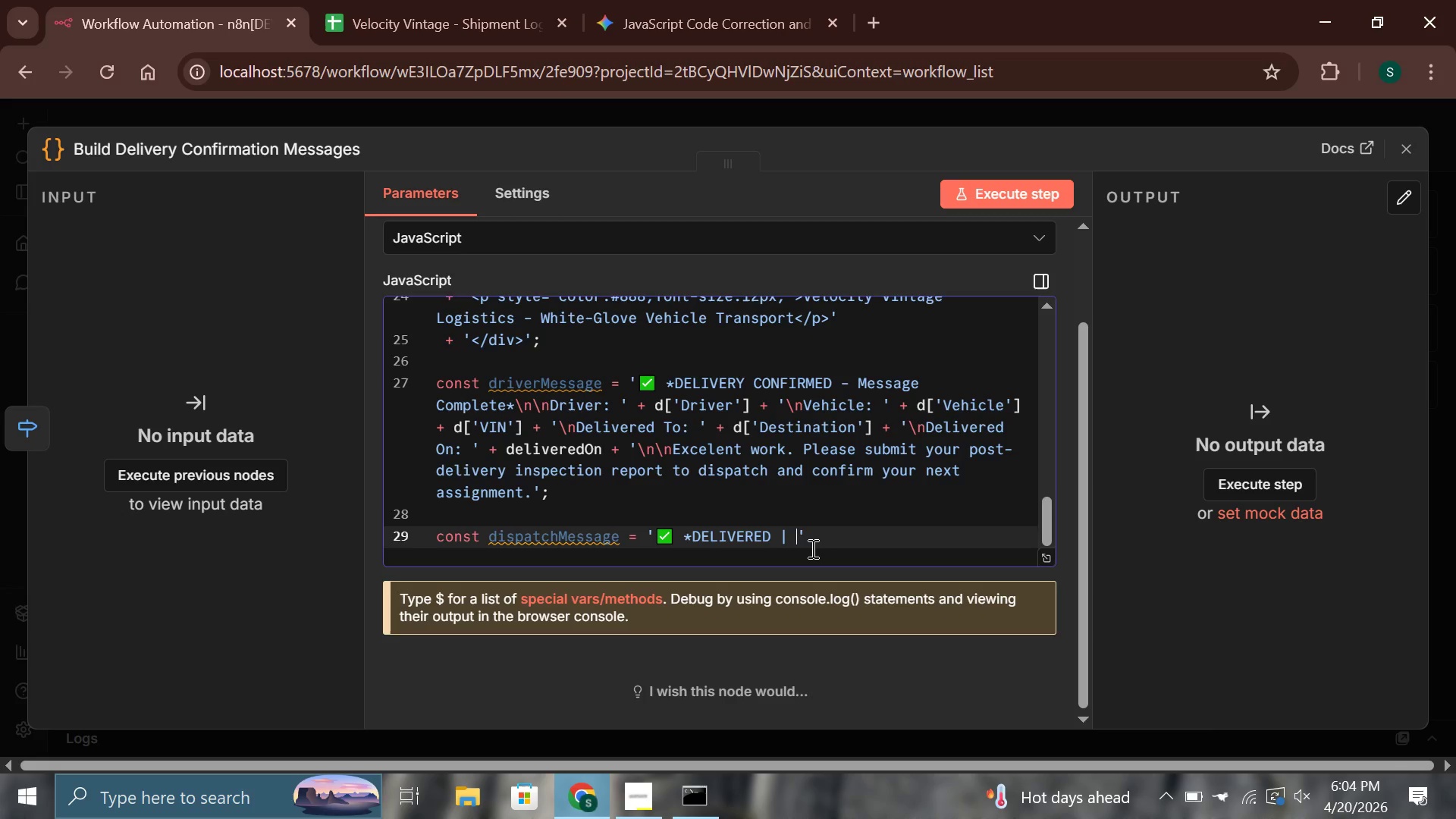 
key(ArrowRight)
 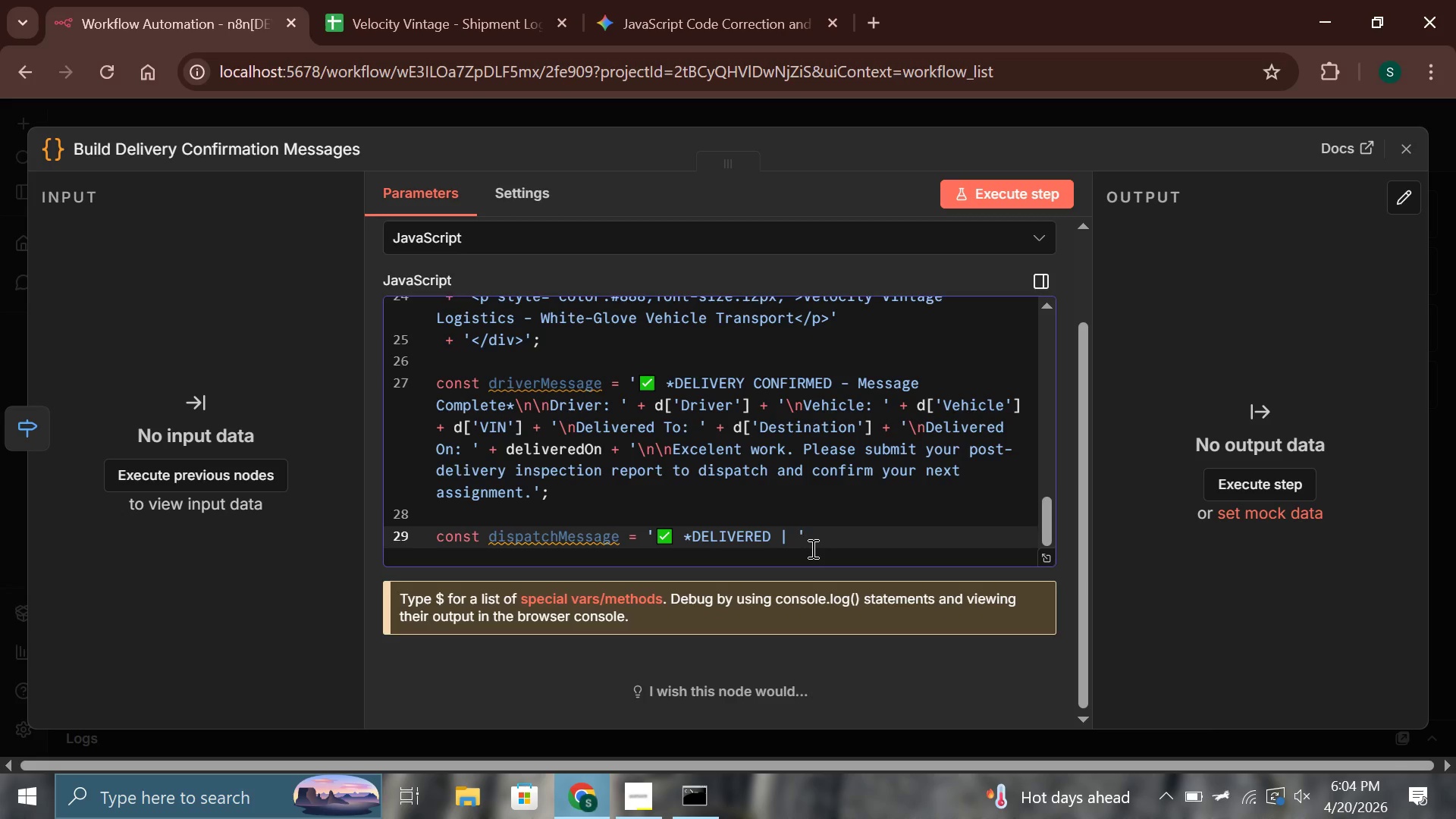 
type( + d['Vehicle)
 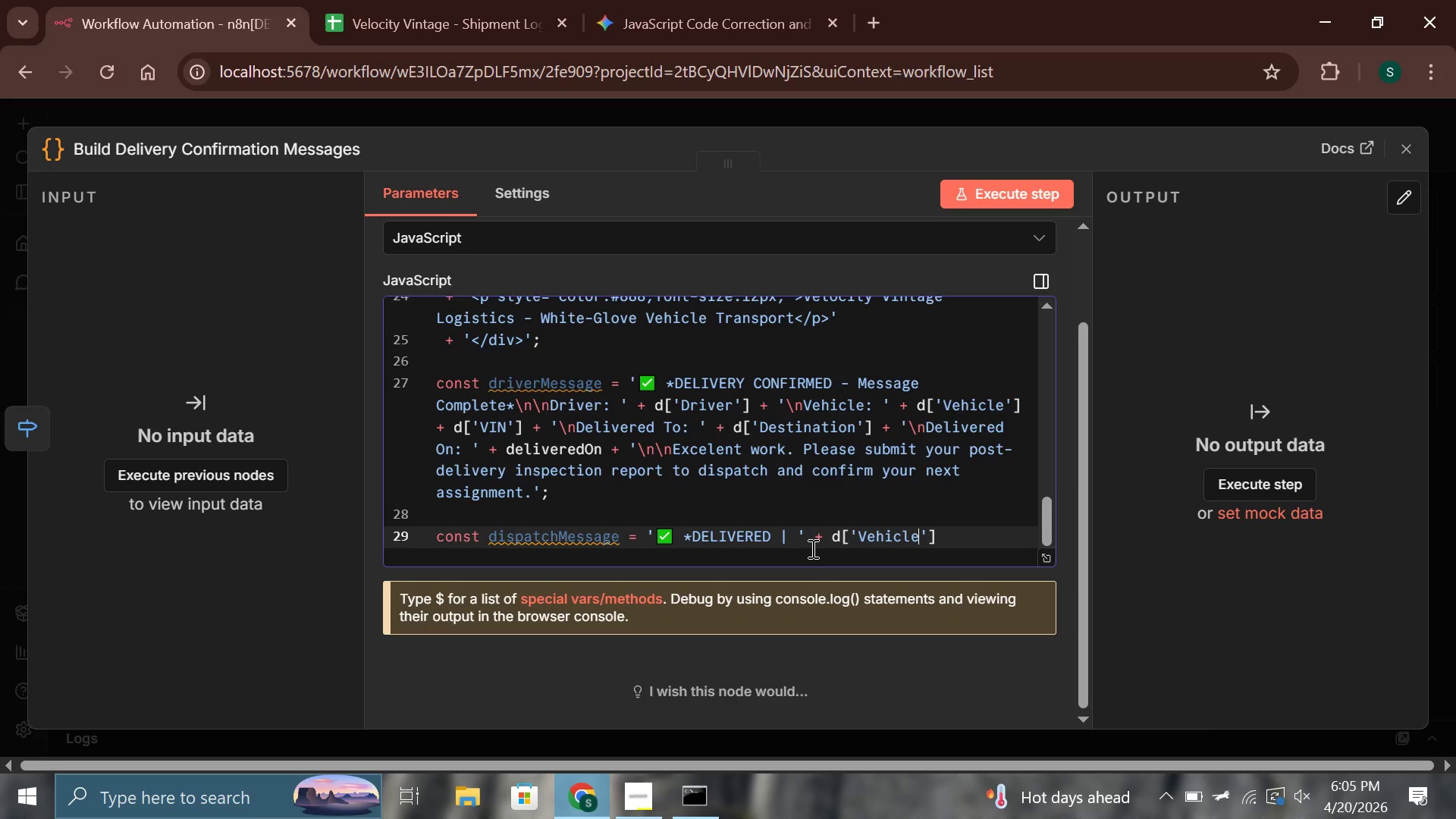 
wait(5.34)
 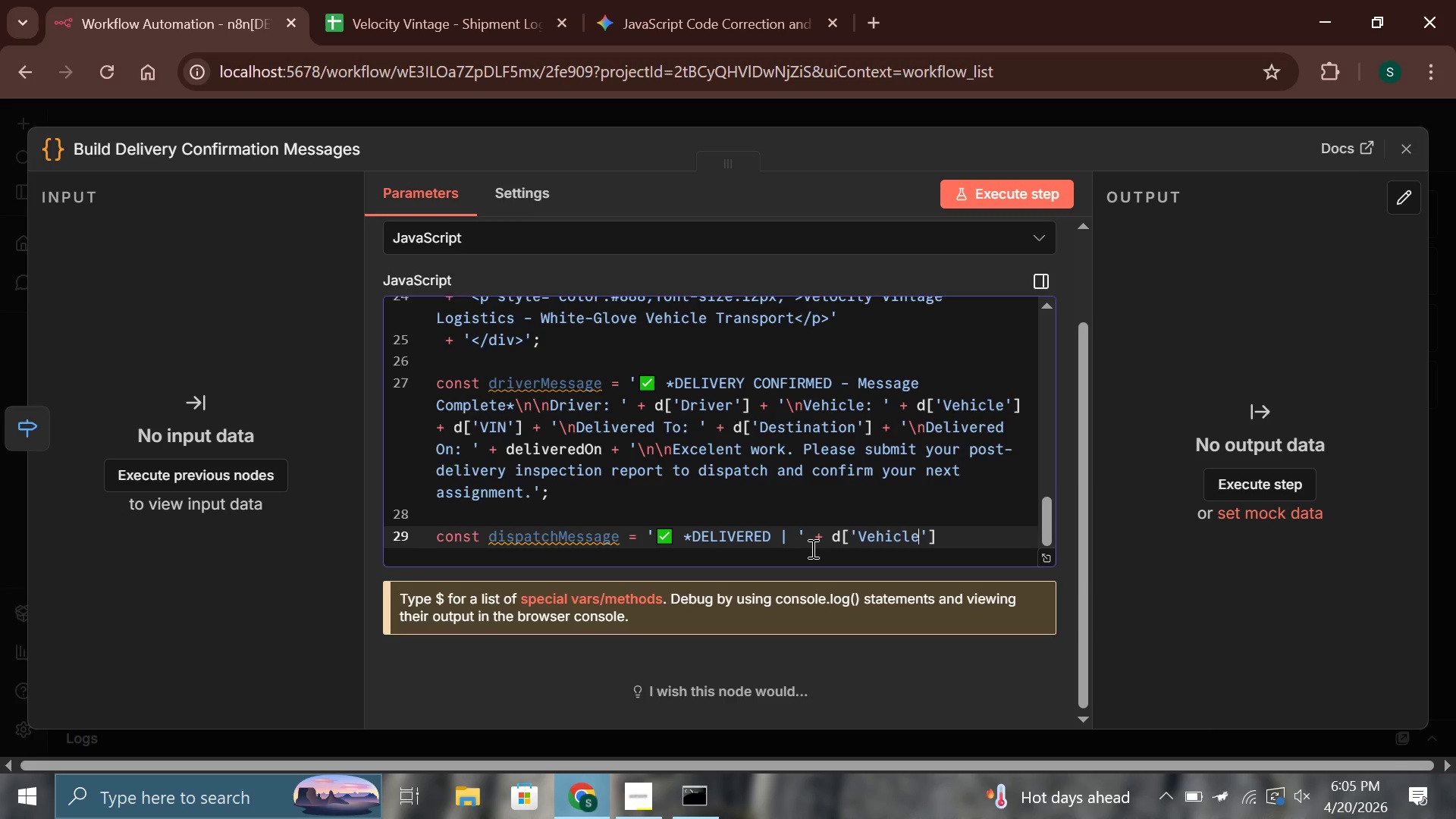 
key(ArrowRight)
 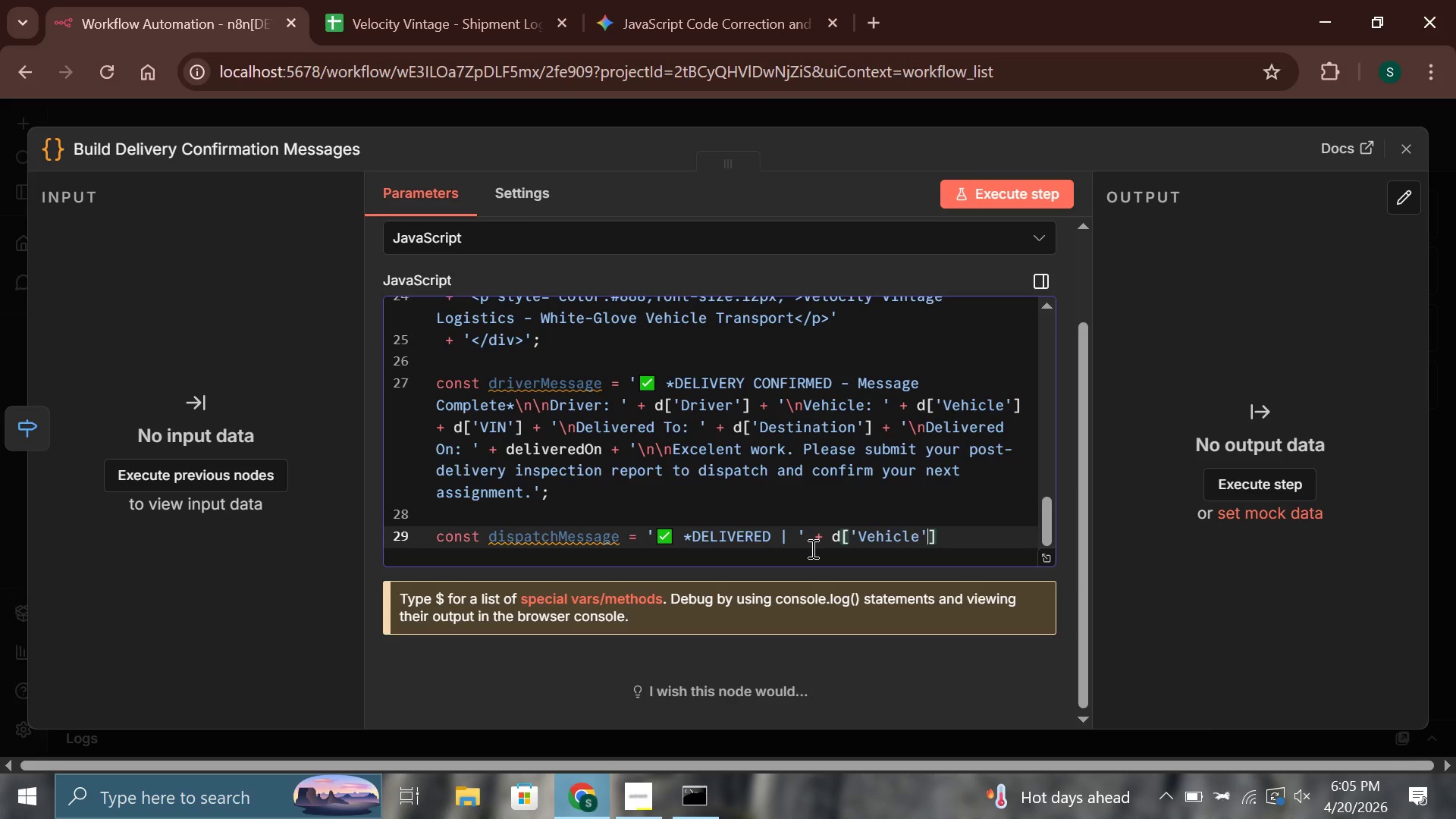 
key(ArrowRight)
 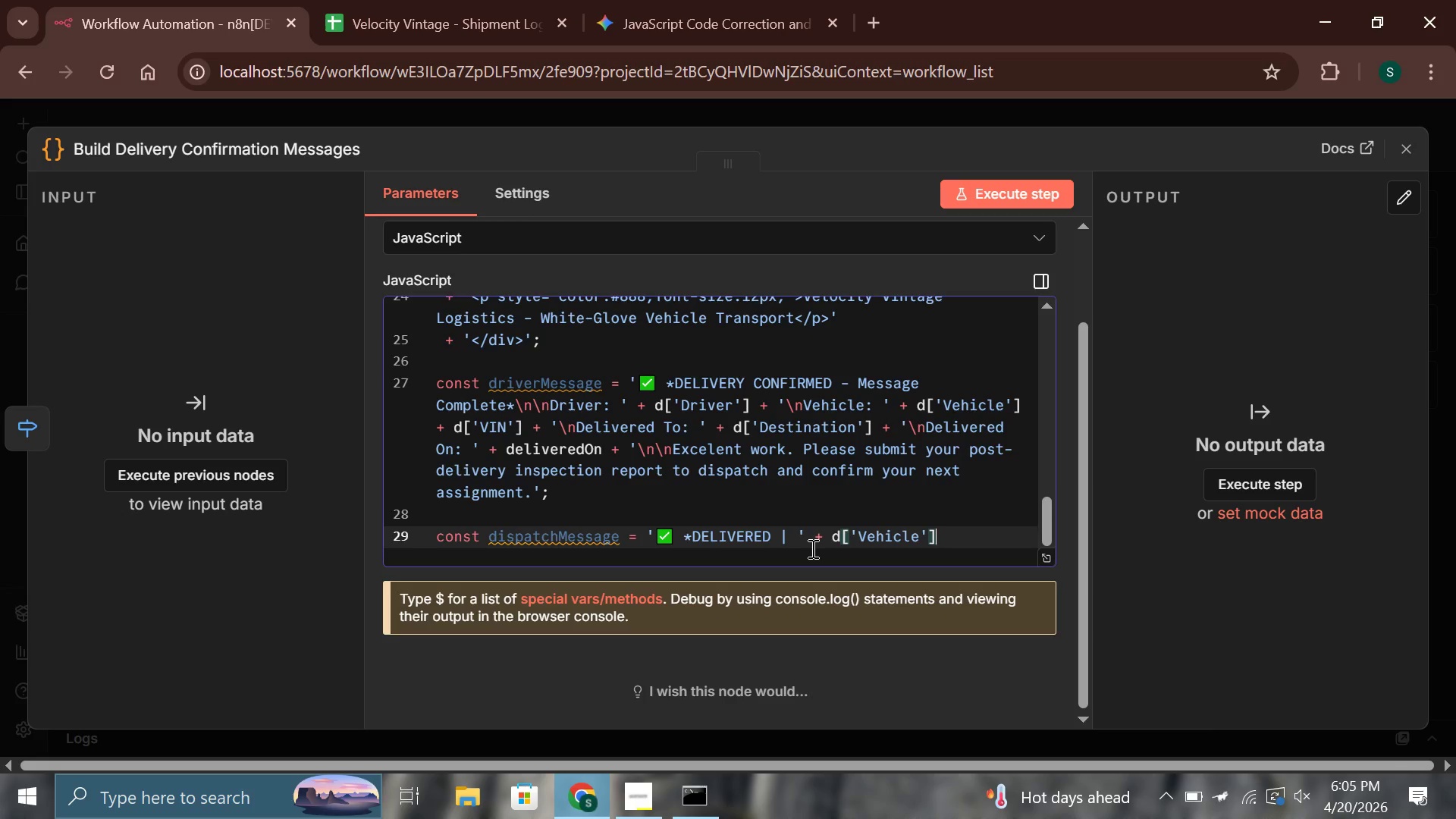 
type( + '*\Nvin: `)
 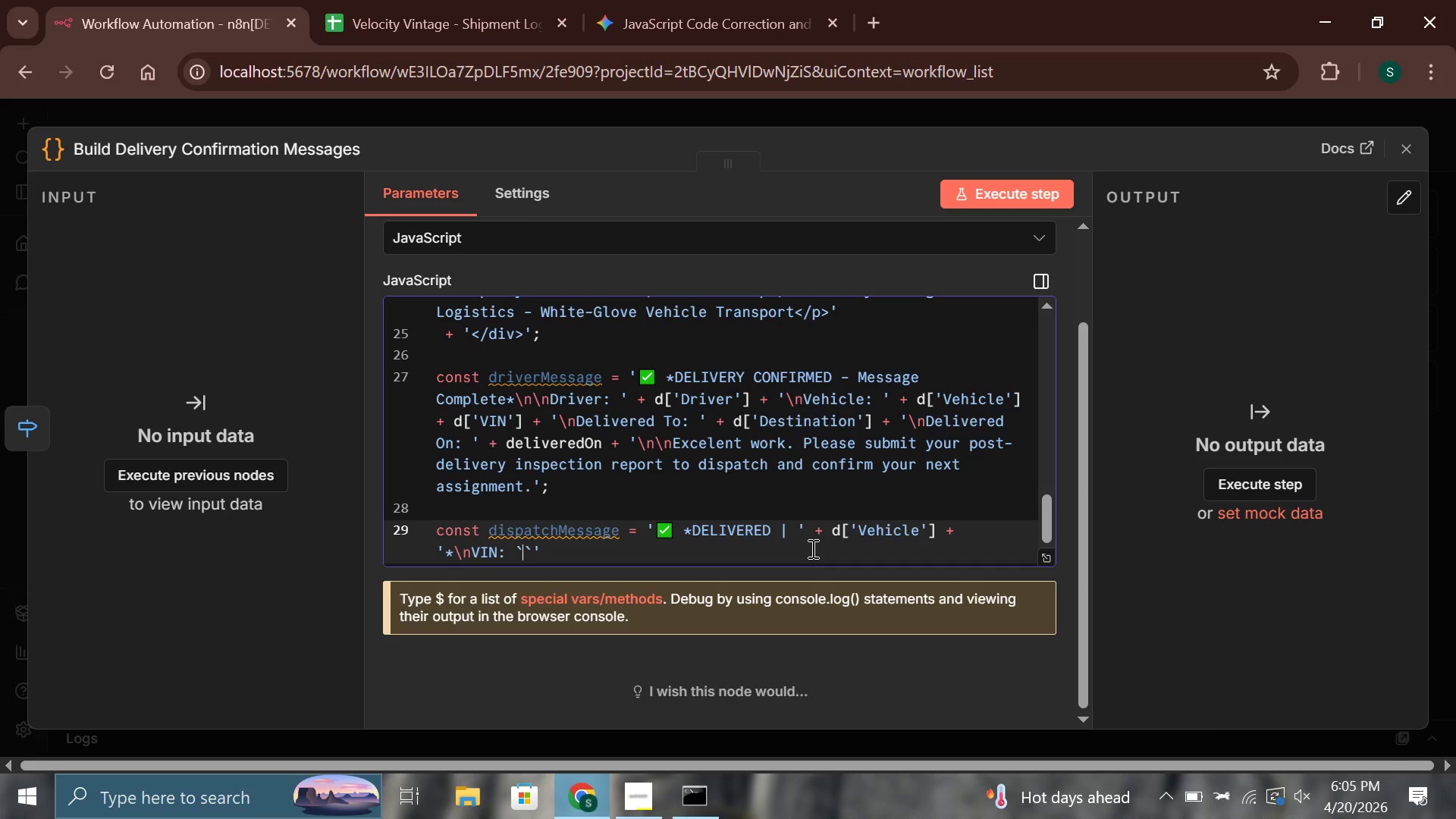 
key(ArrowRight)
 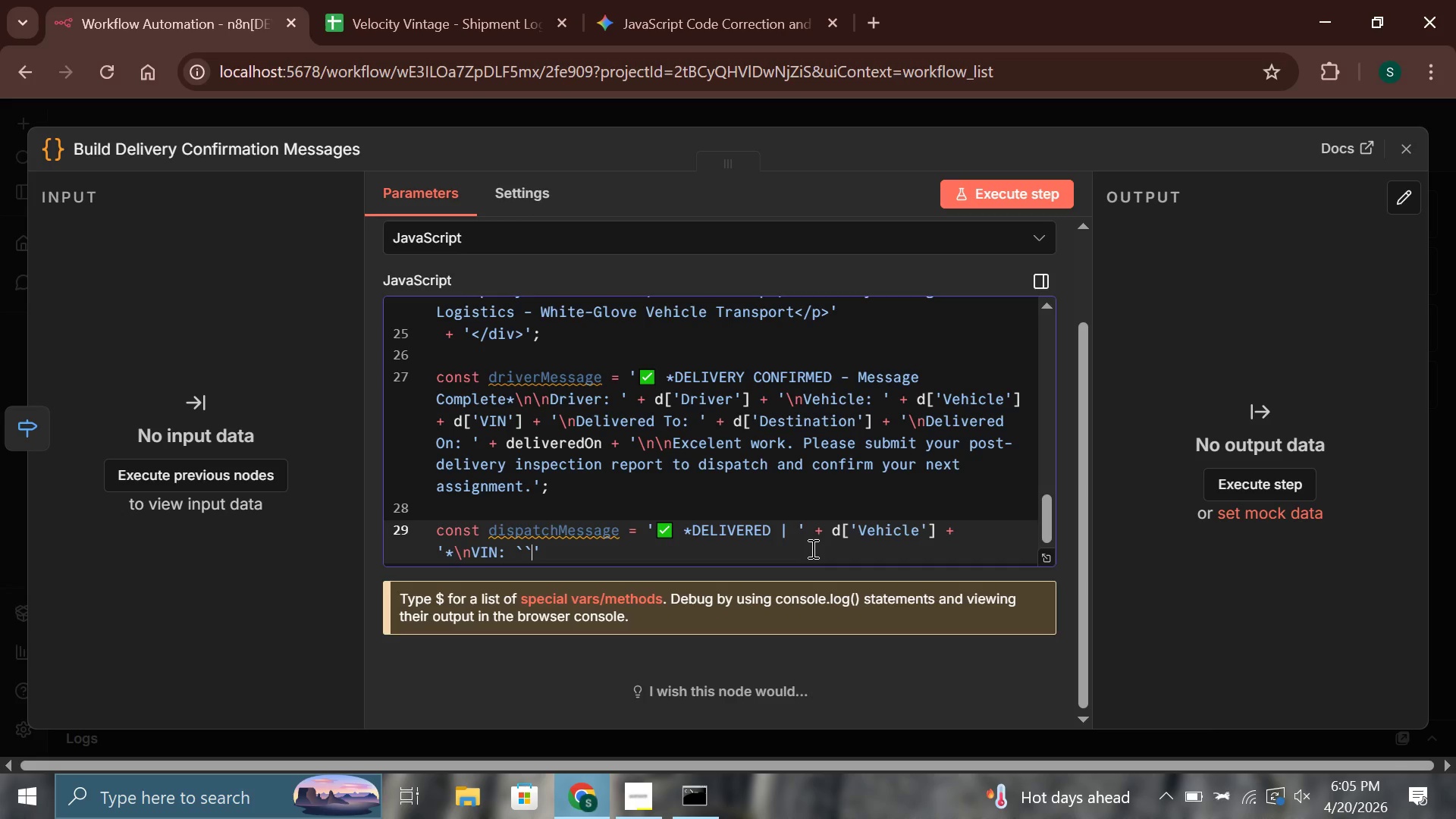 
key(Backspace)
 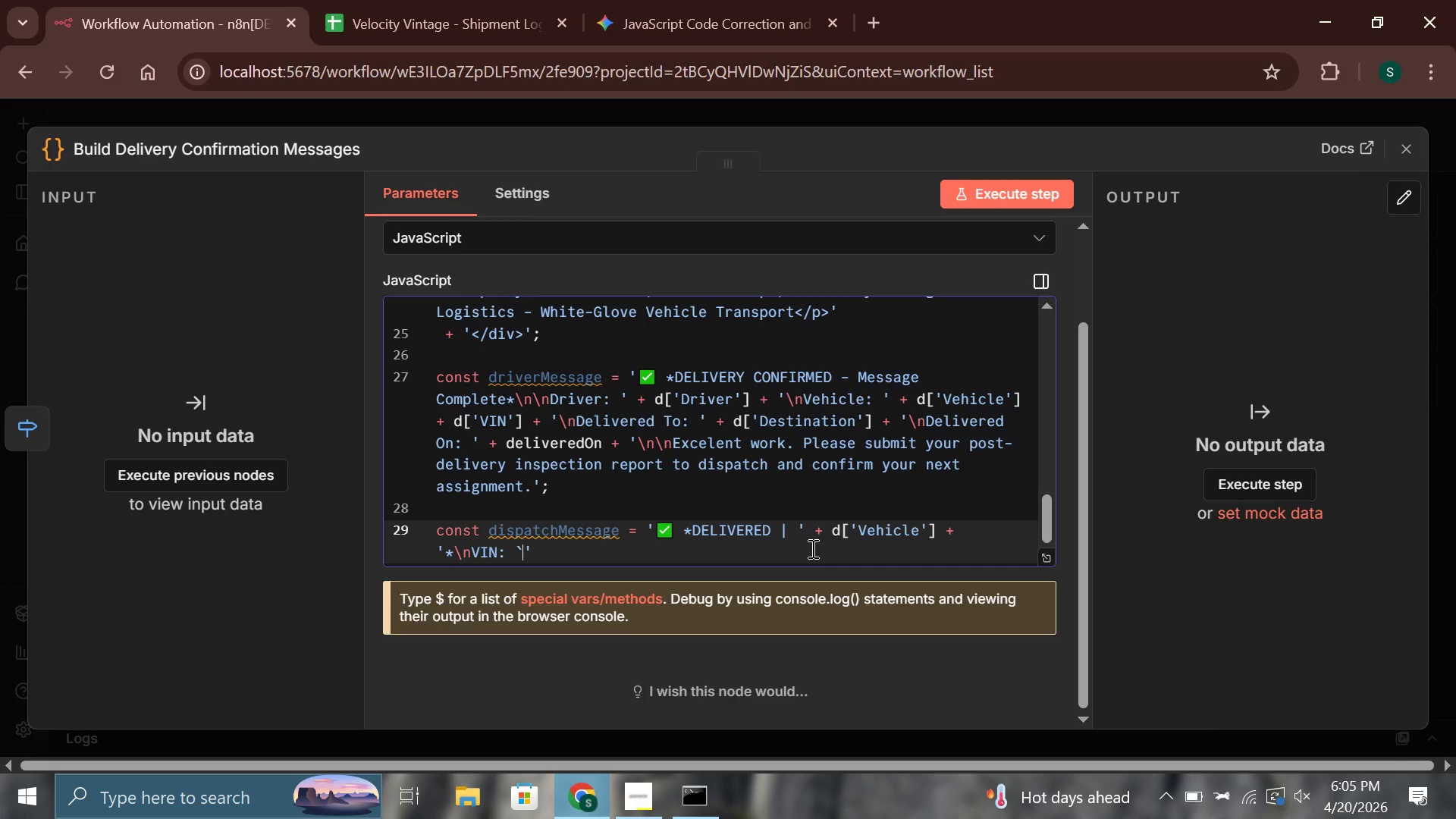 
key(ArrowRight)
 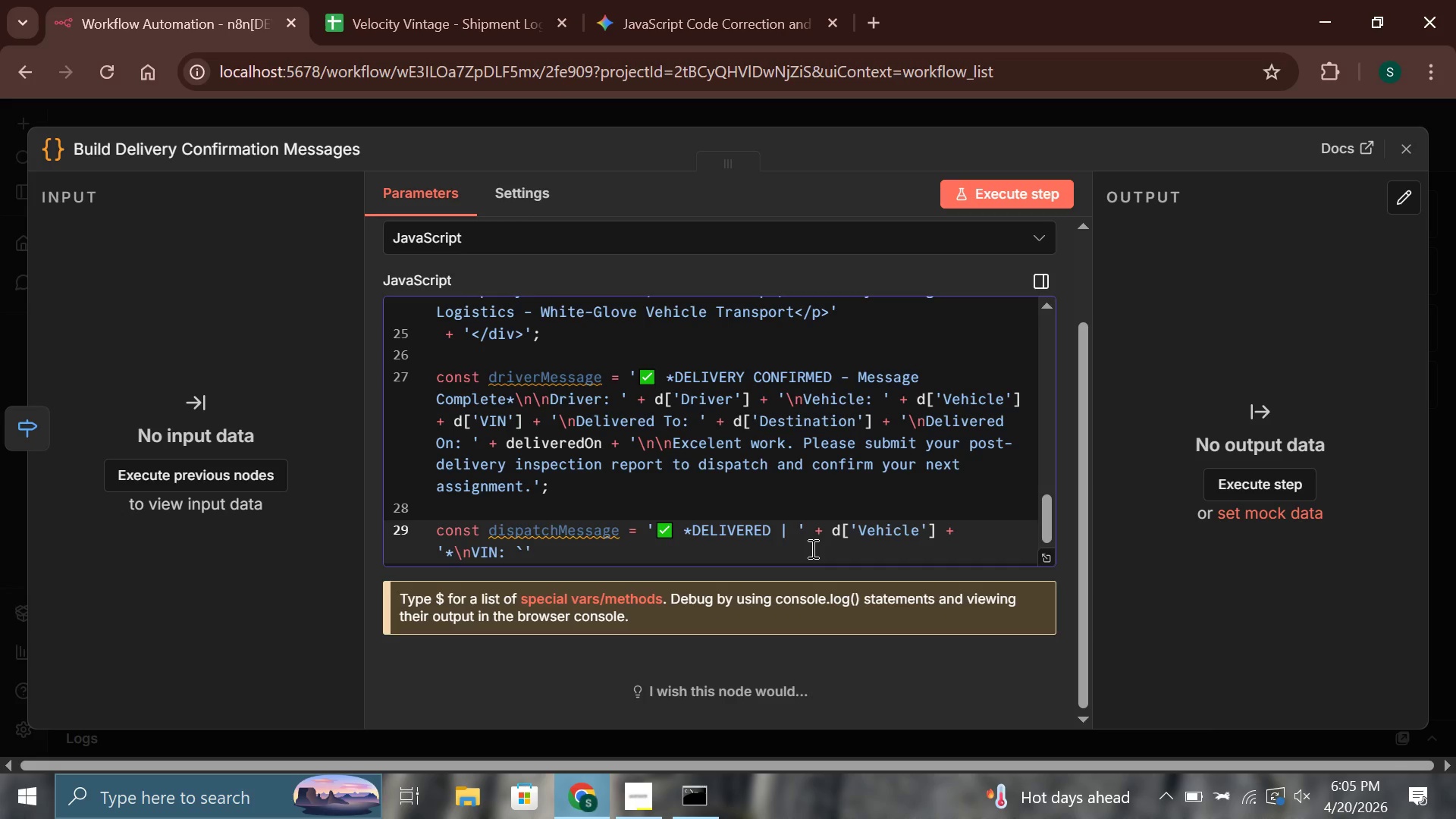 
type( + d['VIN)
 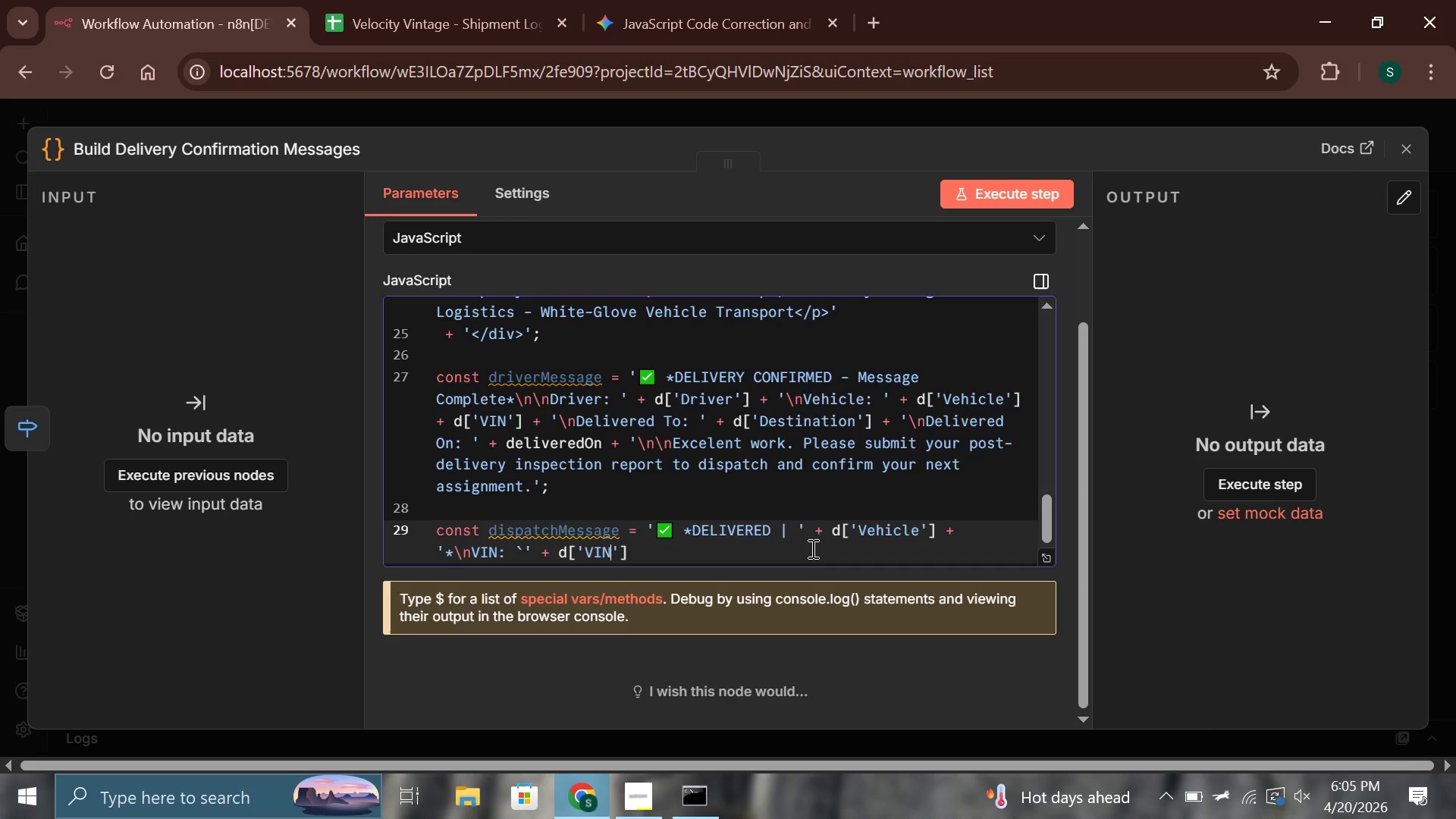 
key(ArrowRight)
 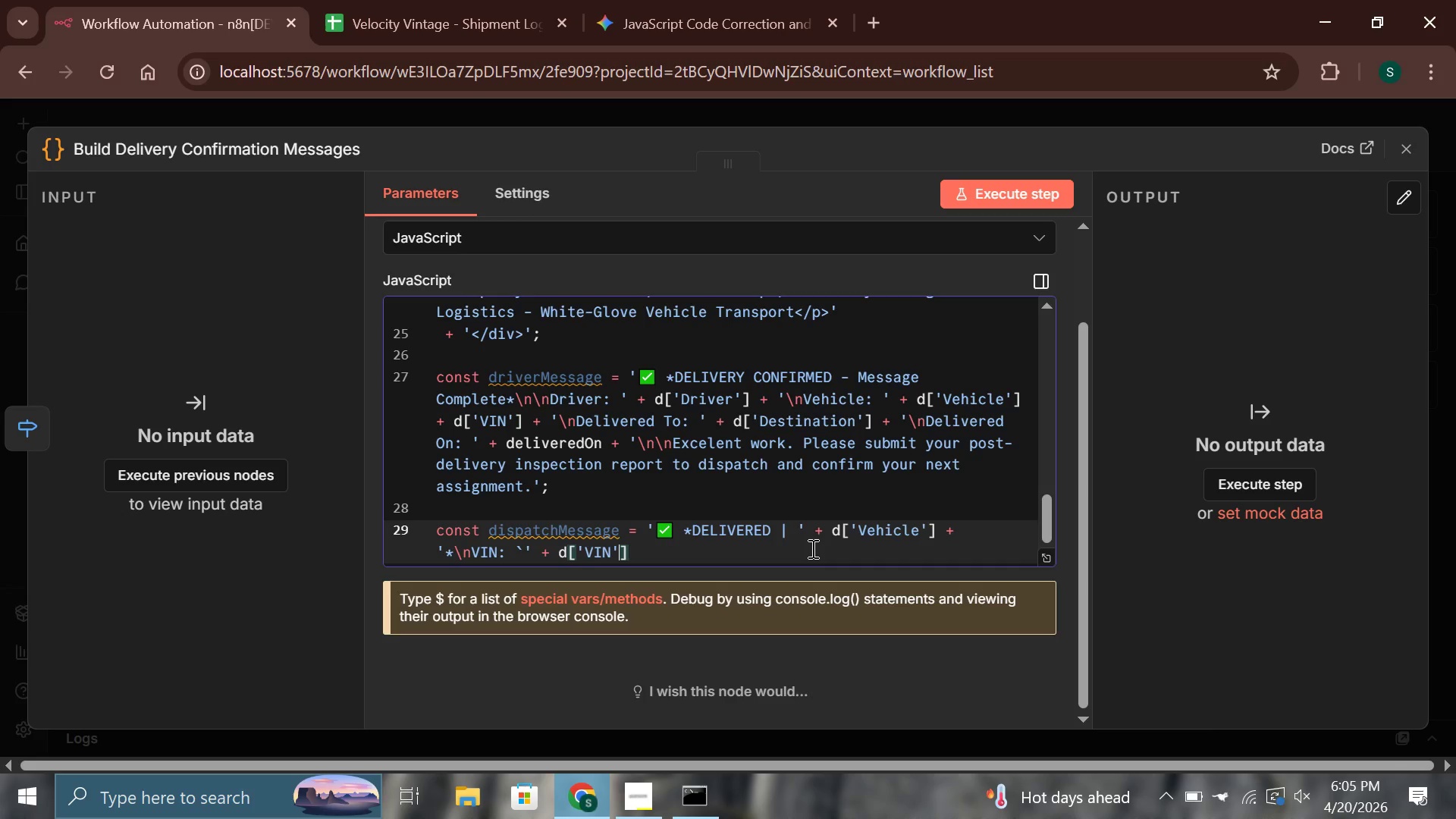 
key(ArrowRight)
 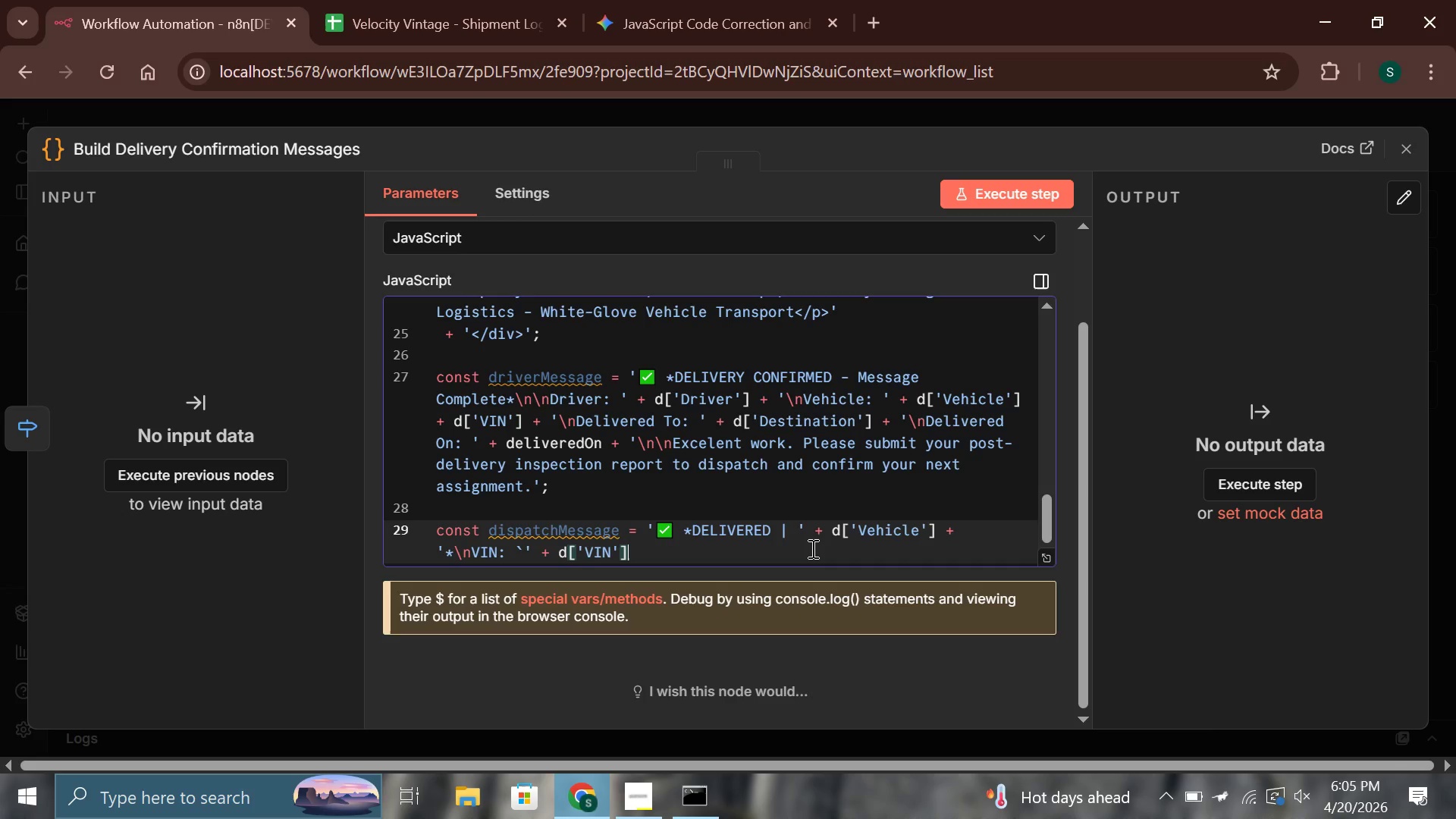 
key(Space)
 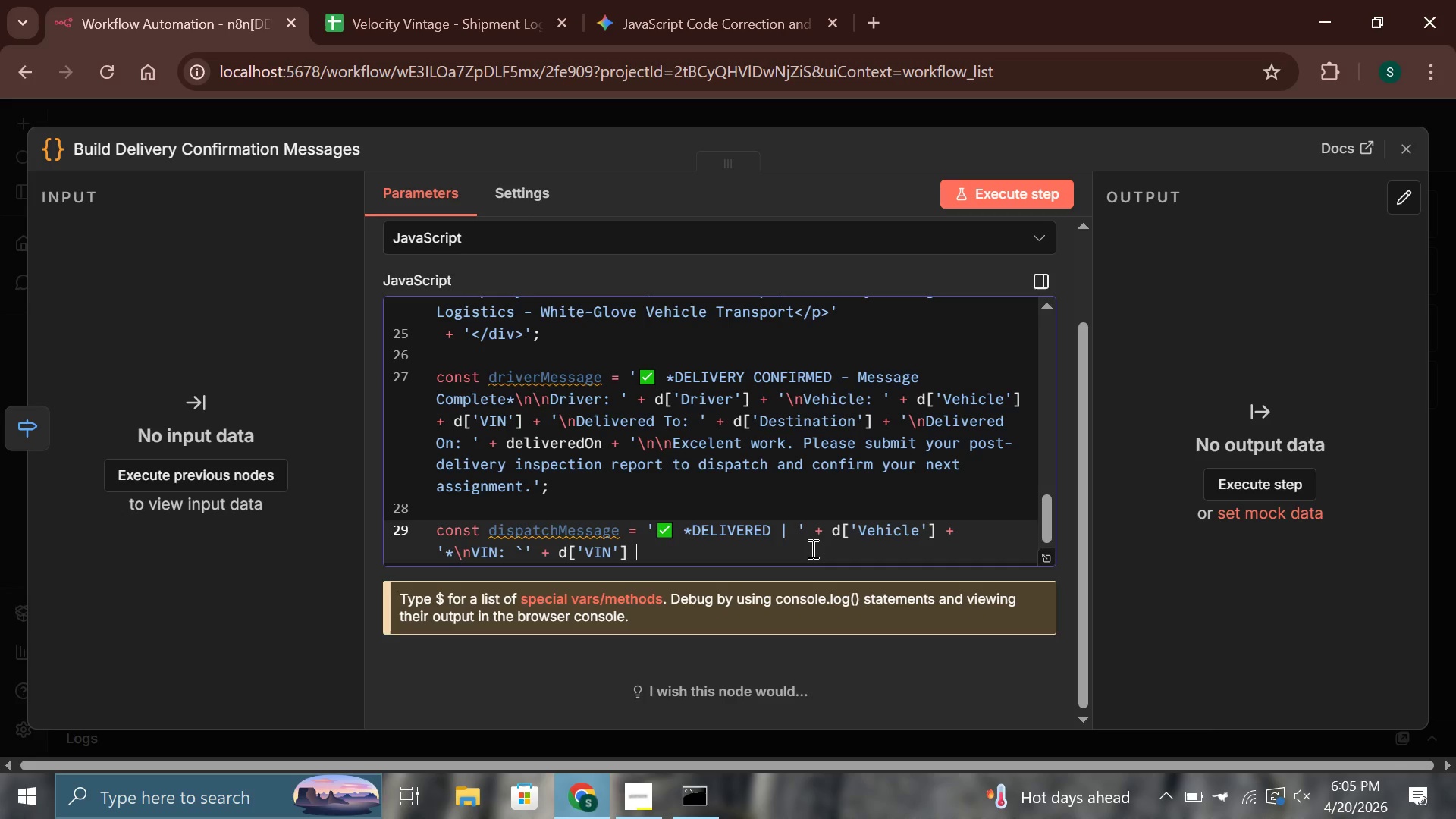 
key(Shift+Equal)
 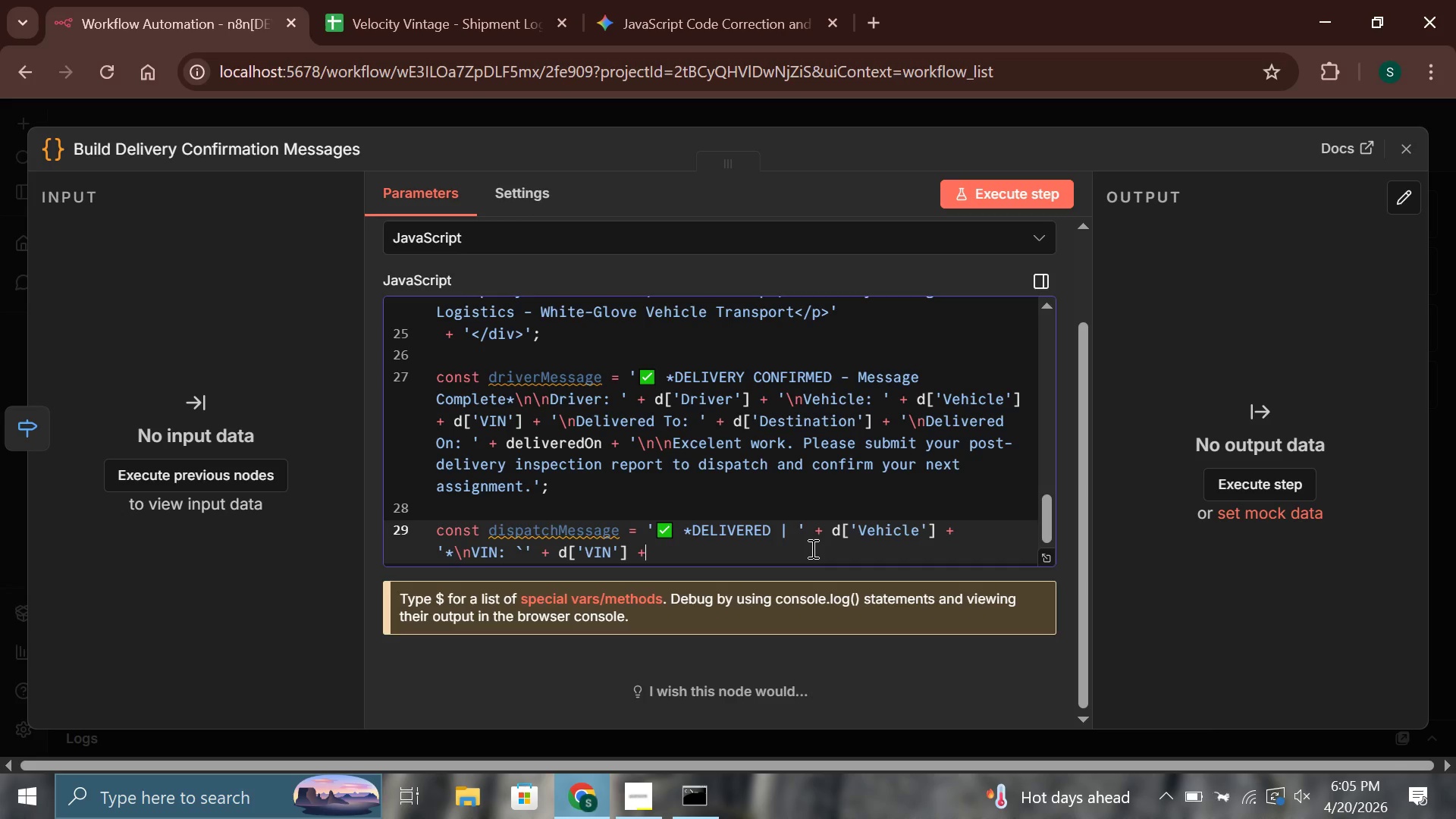 
key(Space)
 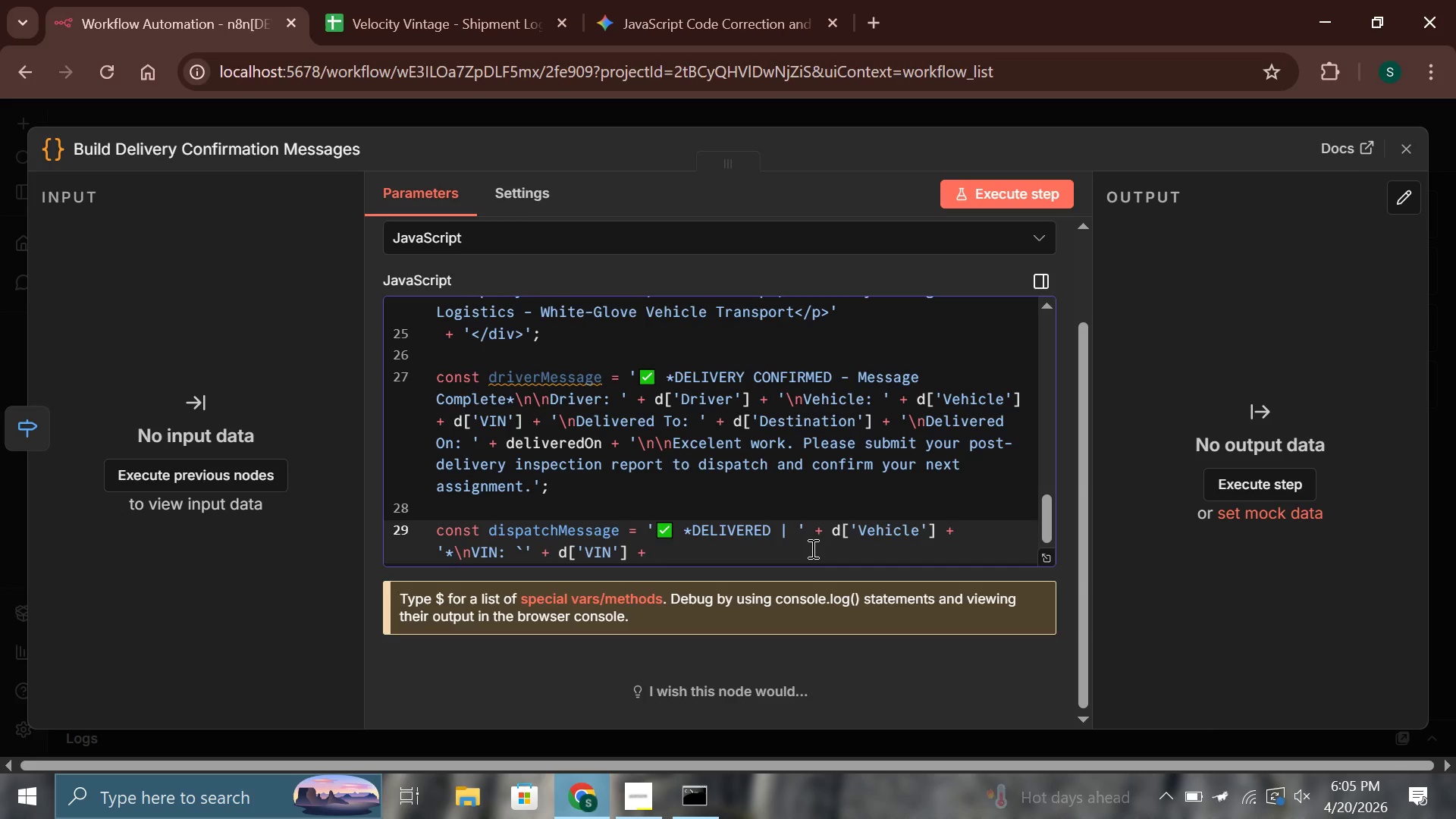 
key(Quote)
 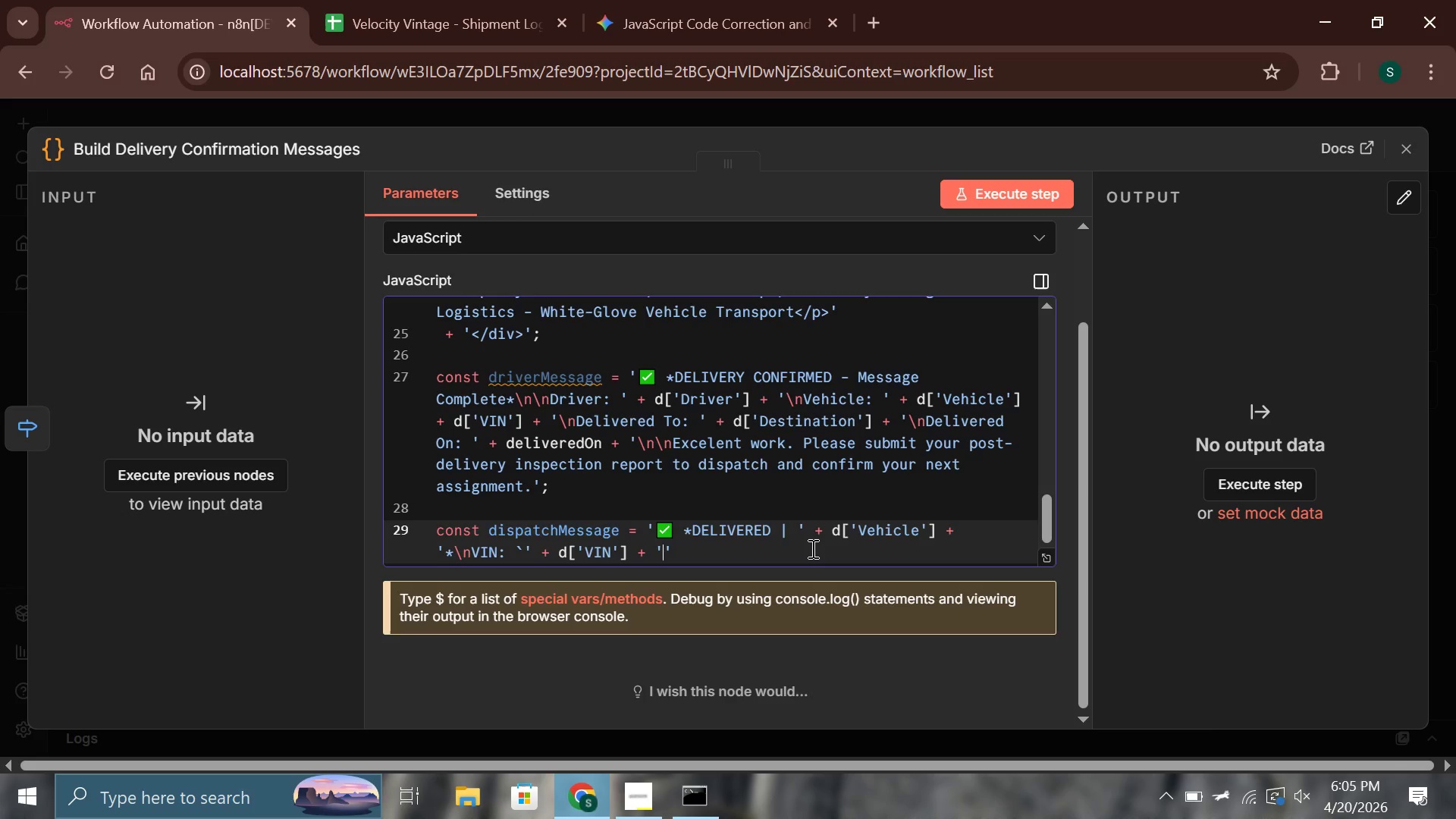 
key(Tab)
 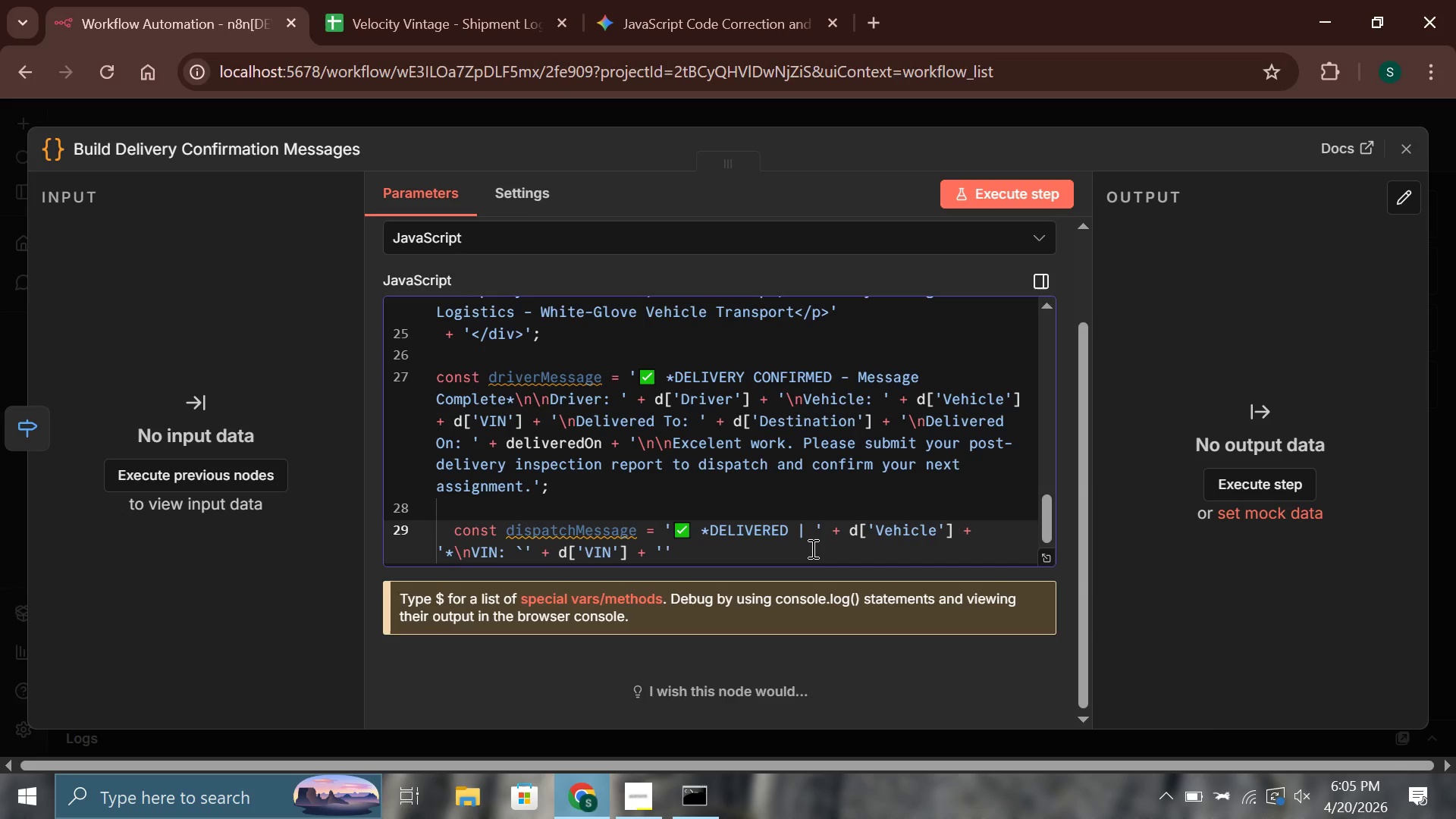 
key(Backquote)
 